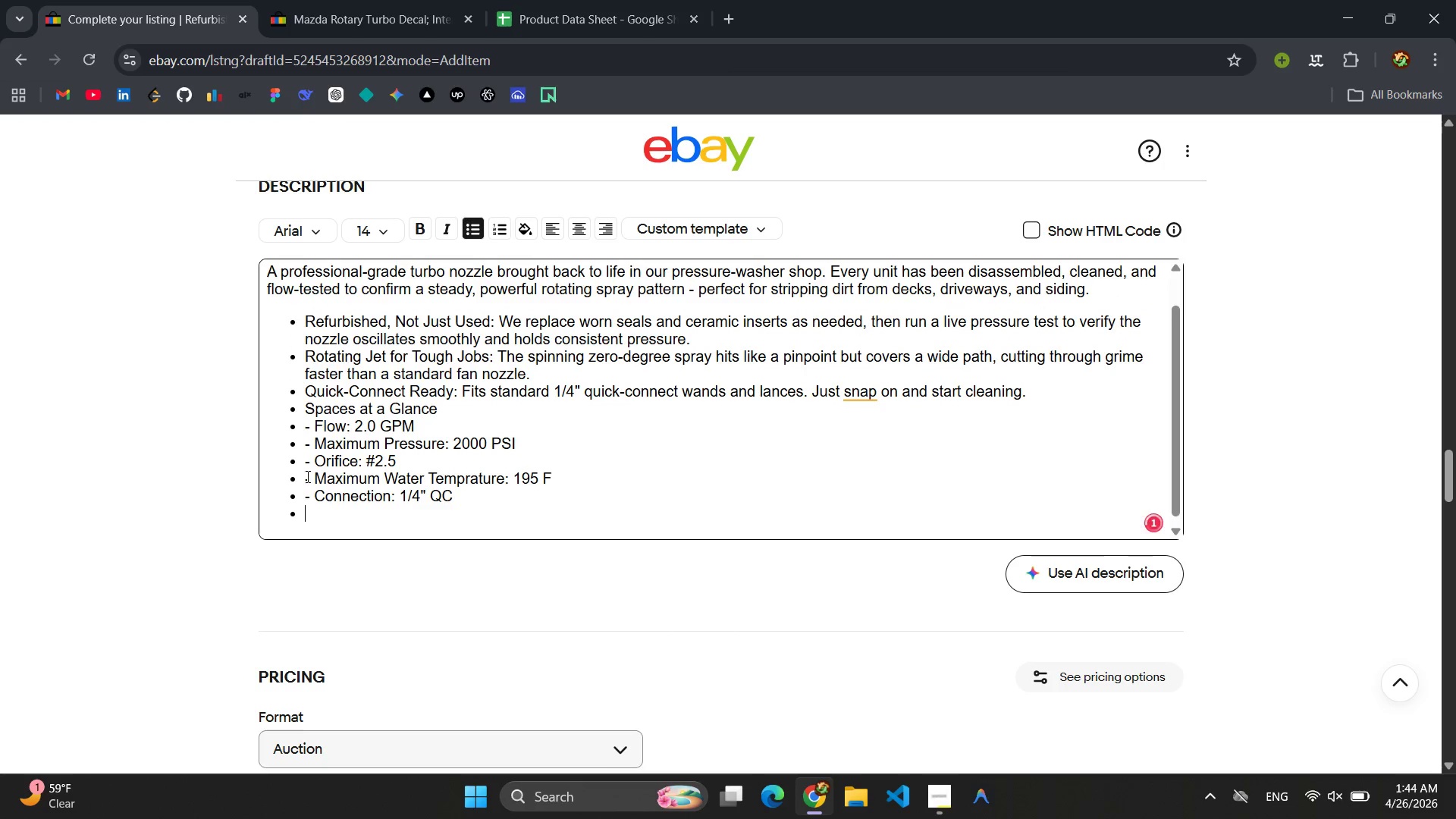 
key(Enter)
 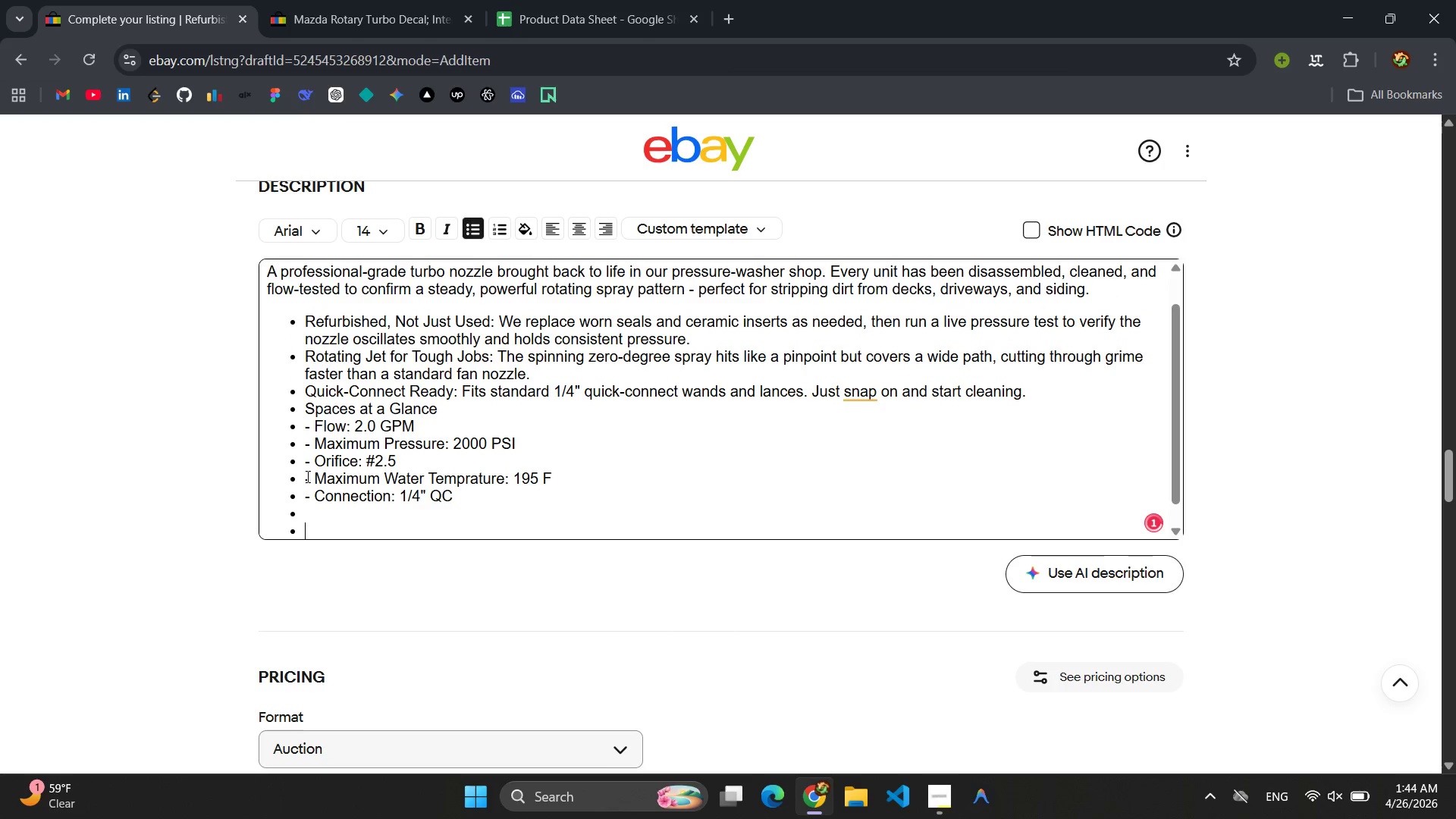 
key(Enter)
 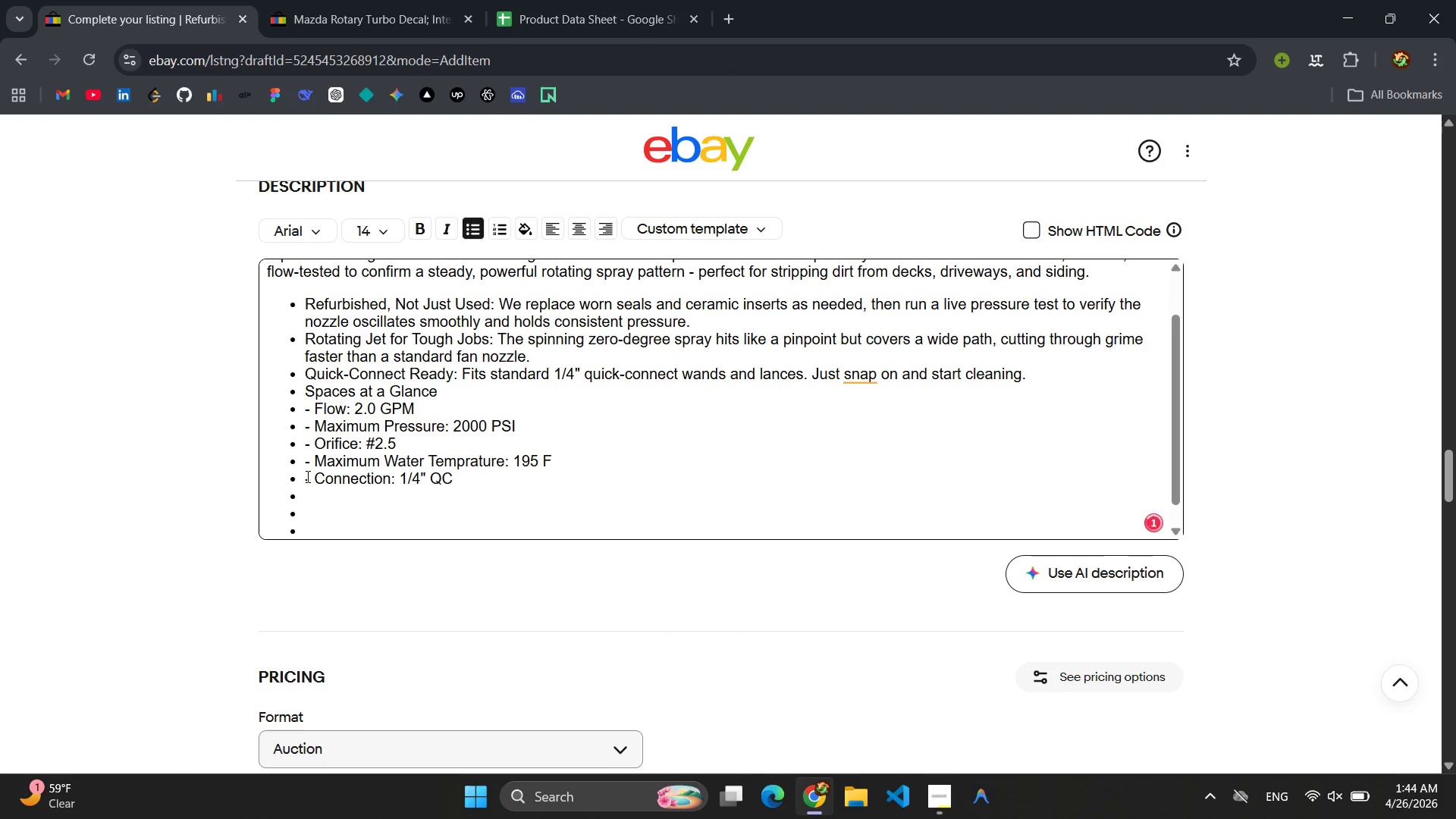 
key(Enter)
 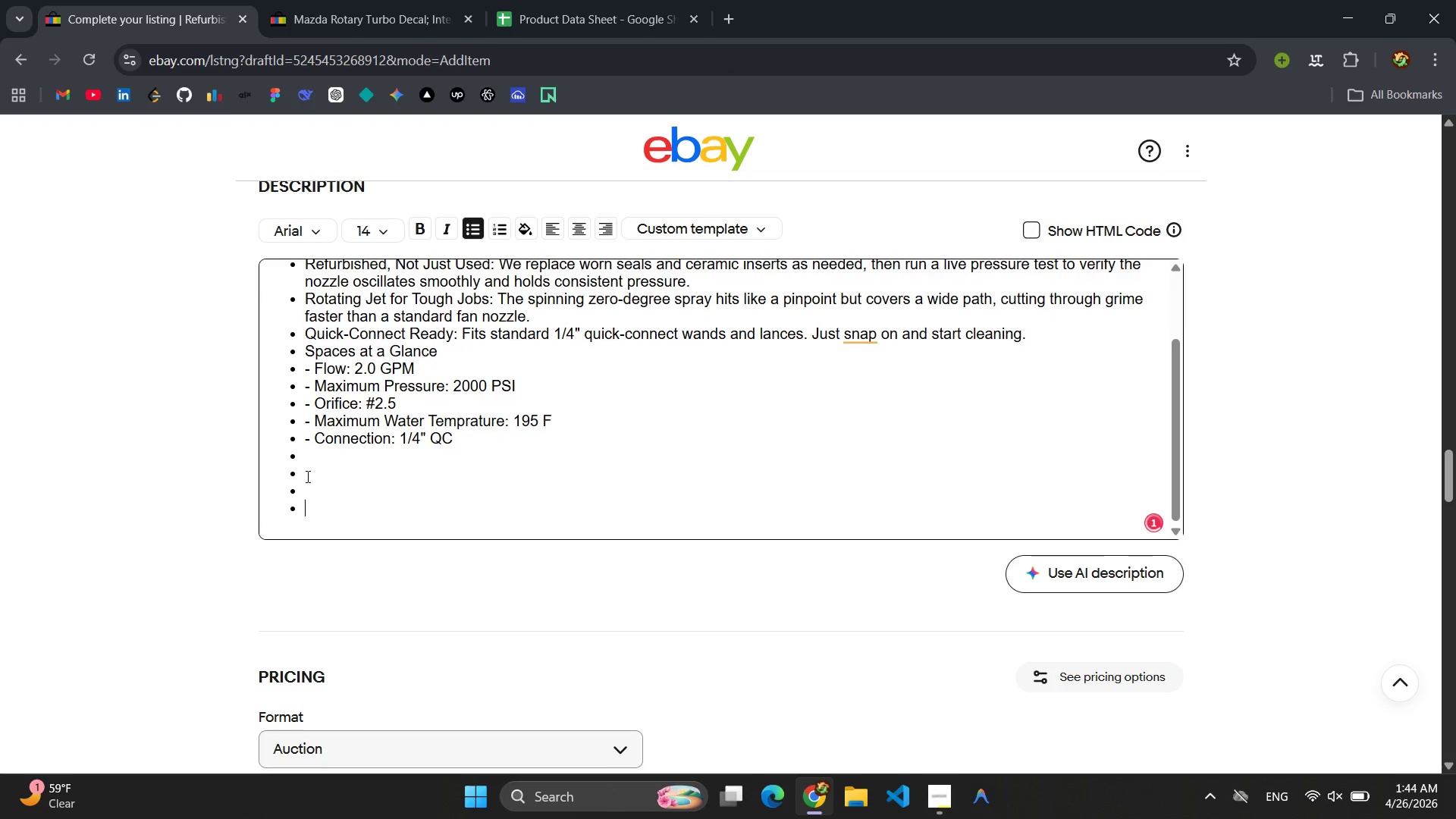 
left_click_drag(start_coordinate=[301, 494], to_coordinate=[277, 460])
 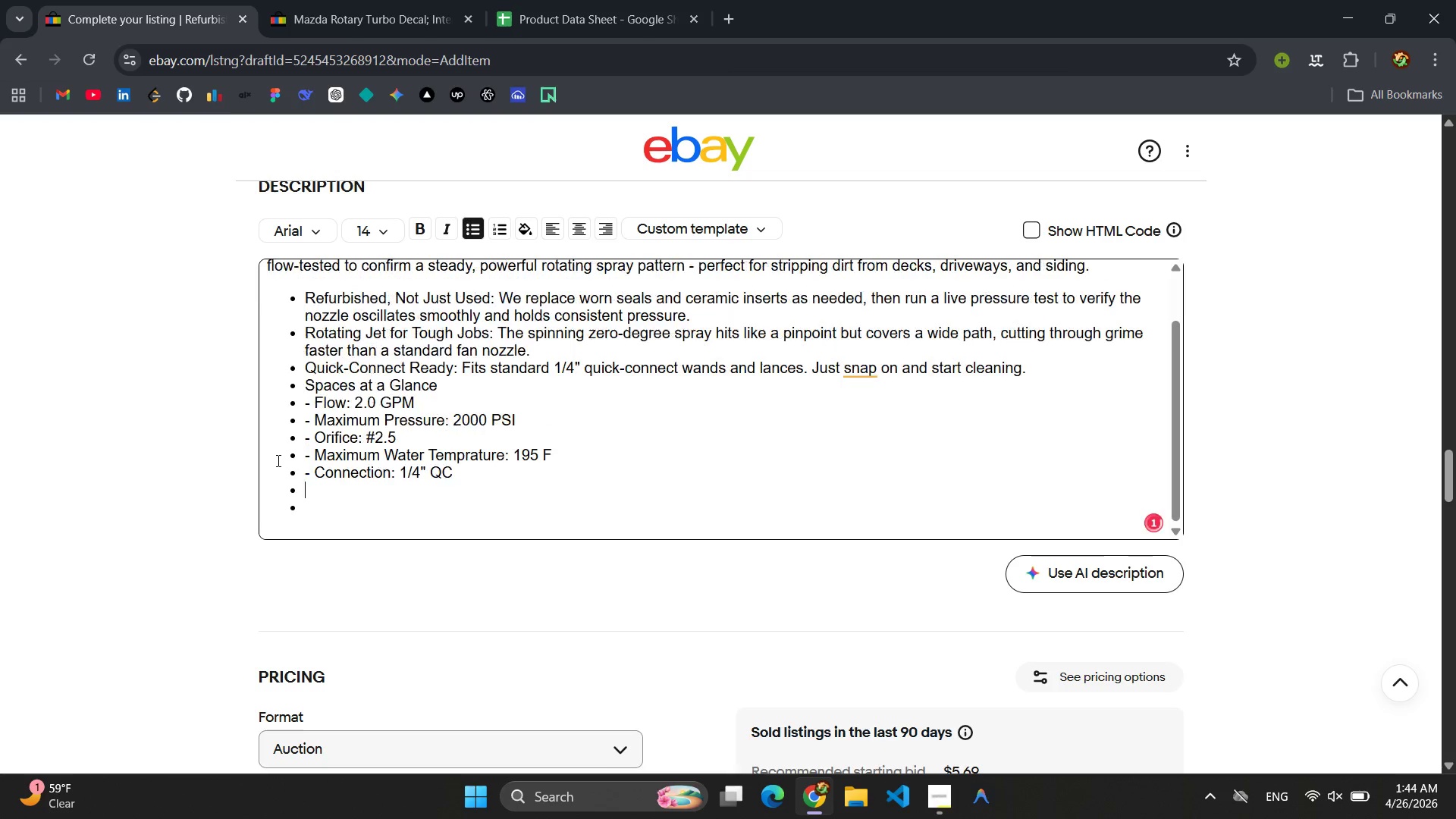 
key(Backspace)
 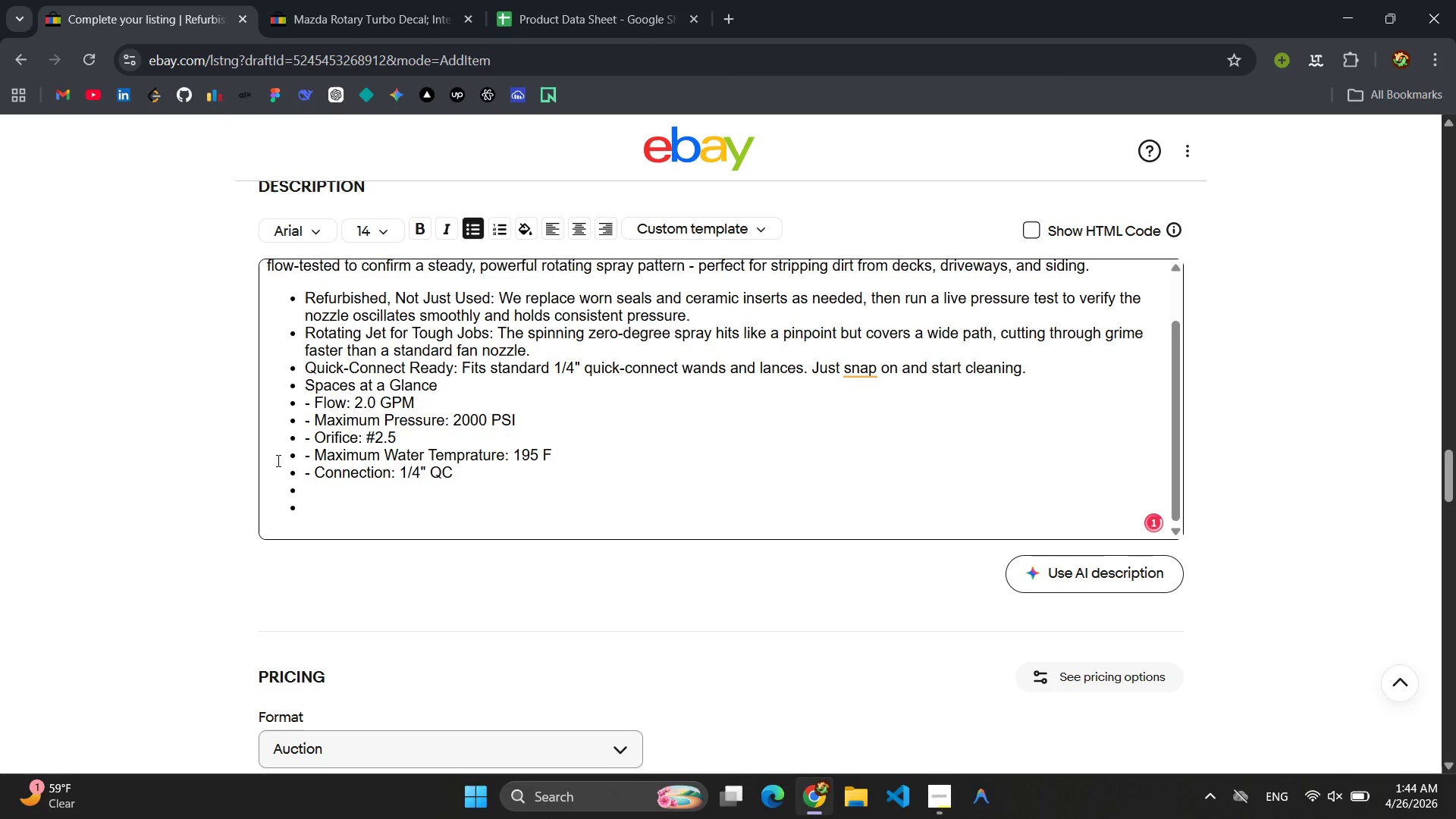 
key(Backspace)
 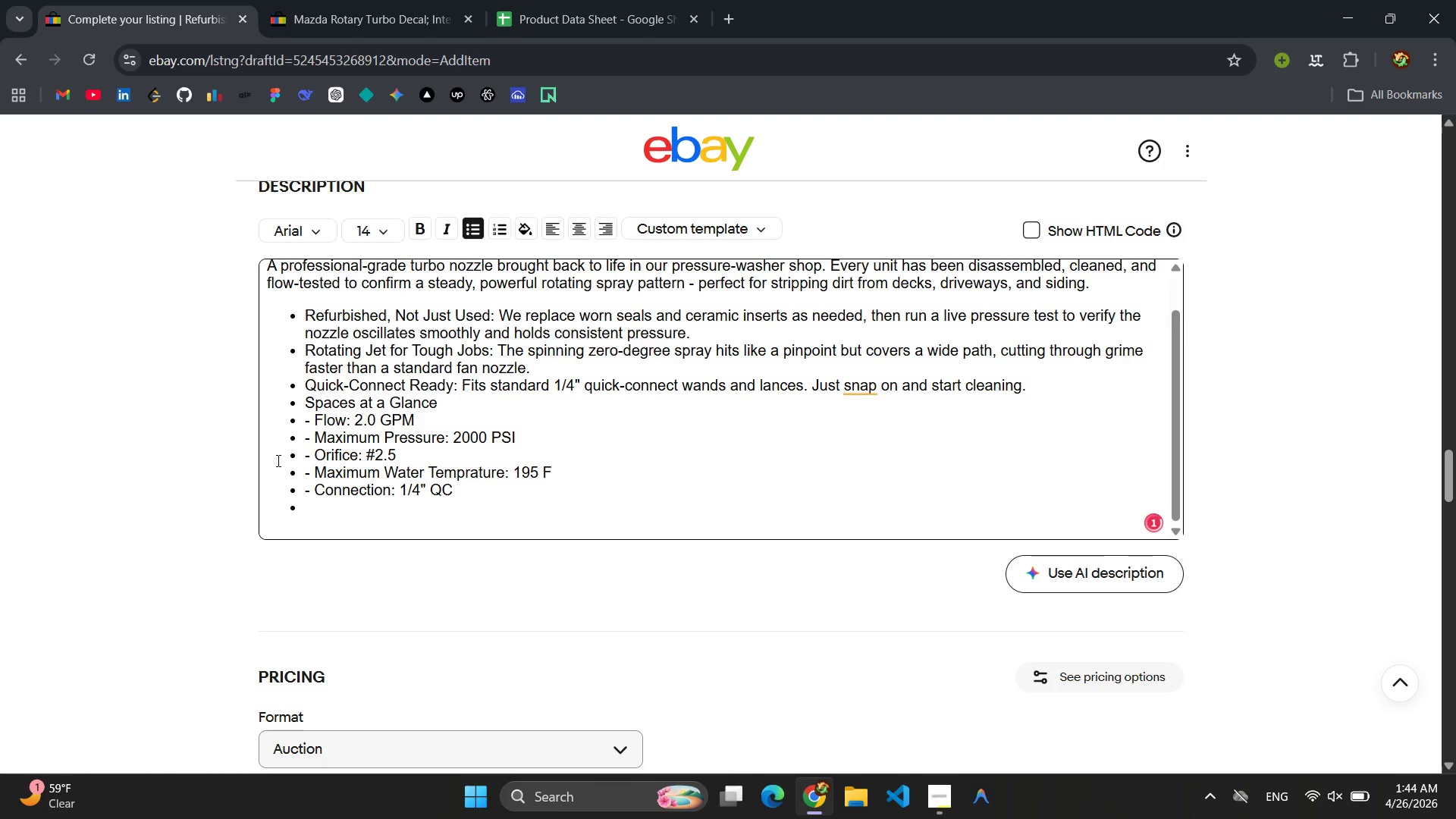 
key(Backspace)
 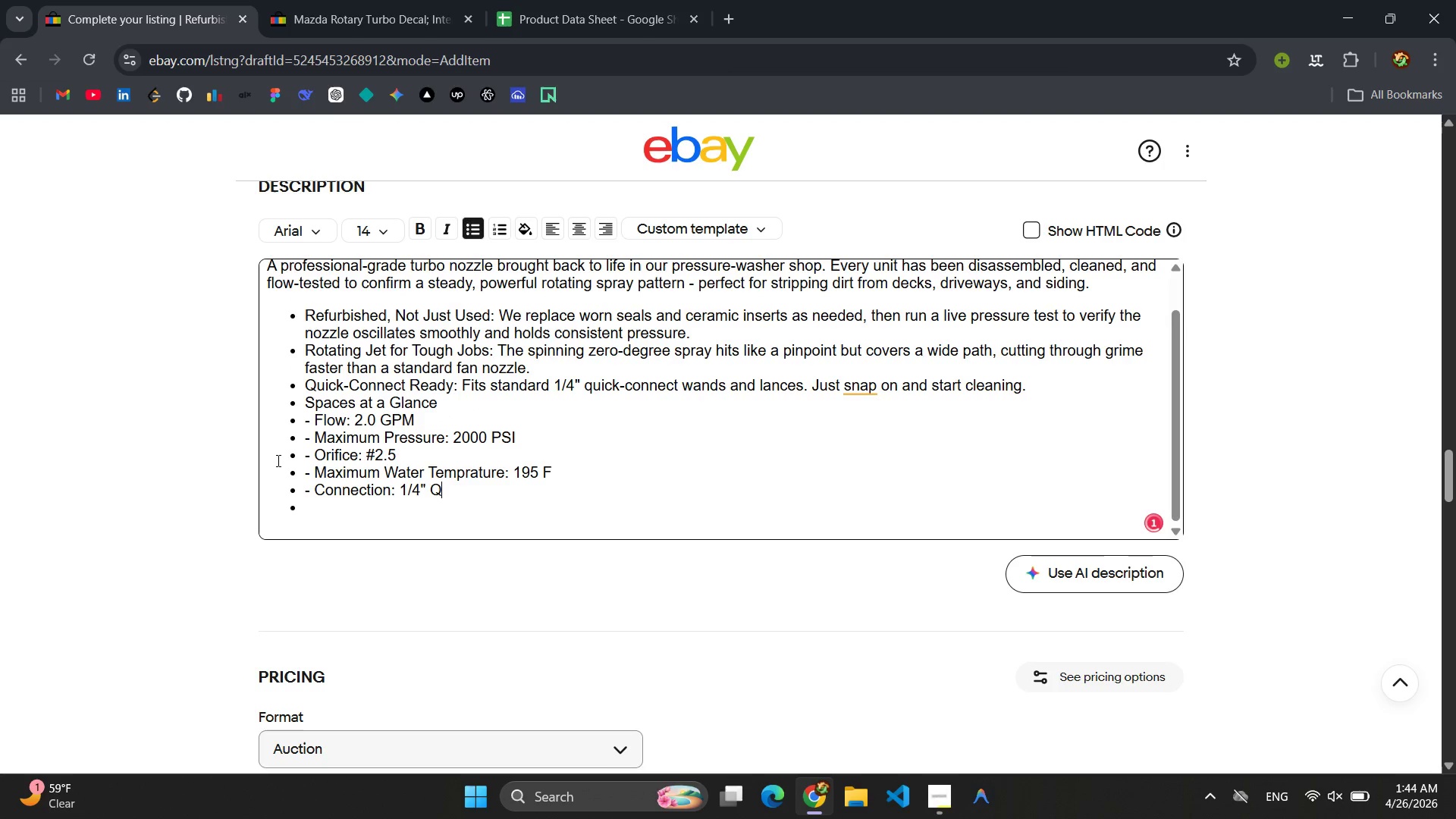 
key(C)
 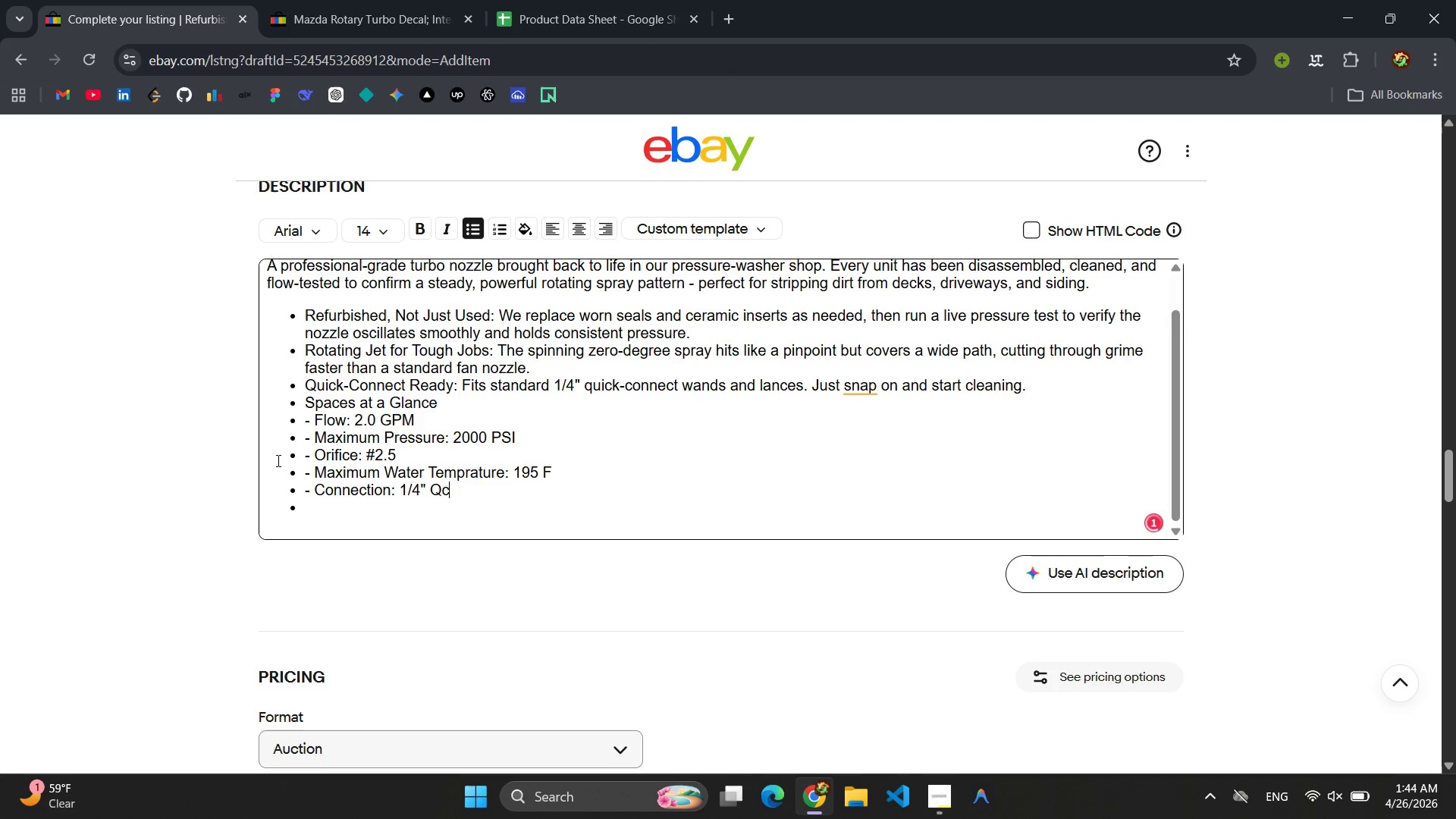 
key(Backspace)
 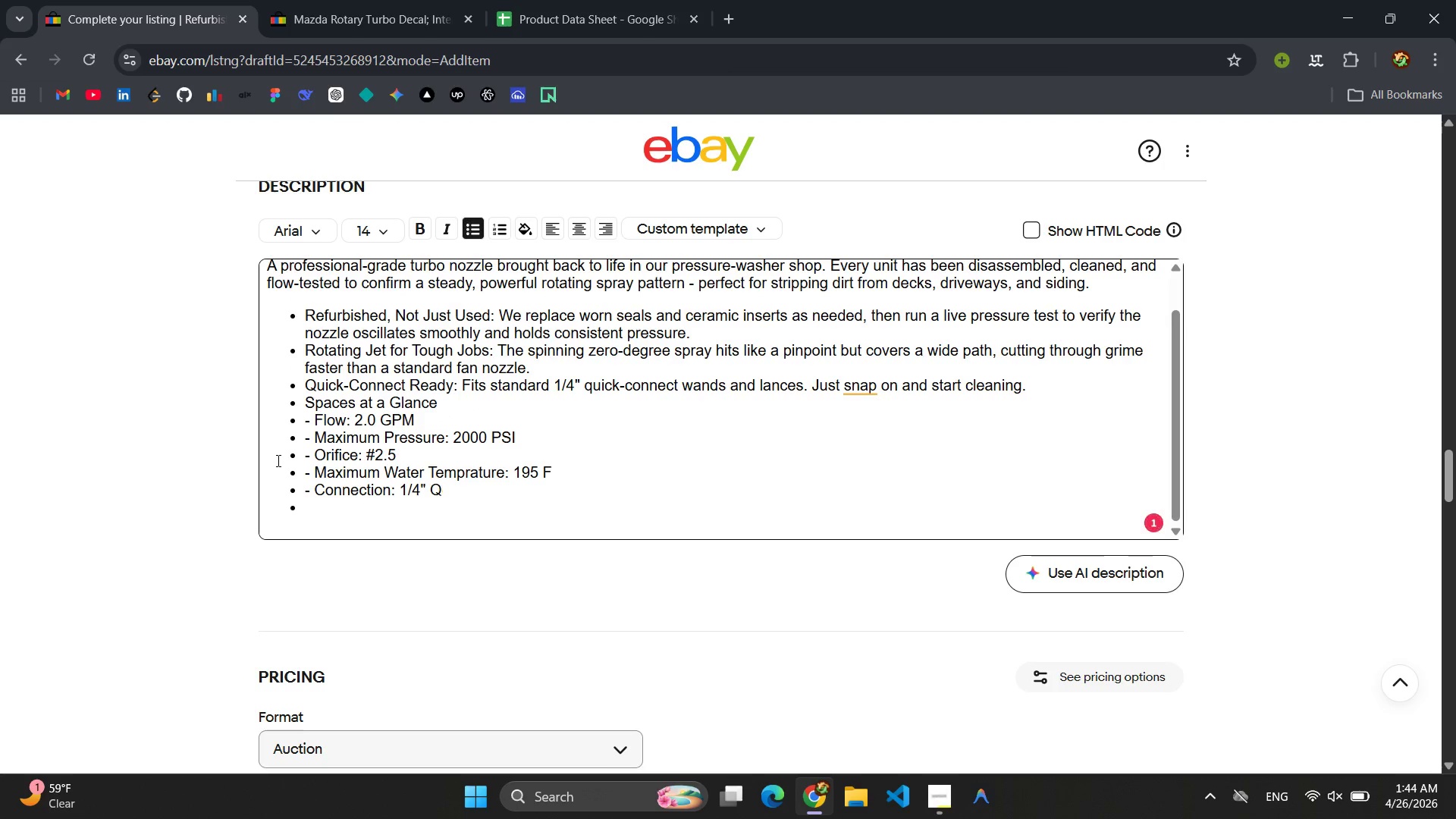 
key(CapsLock)
 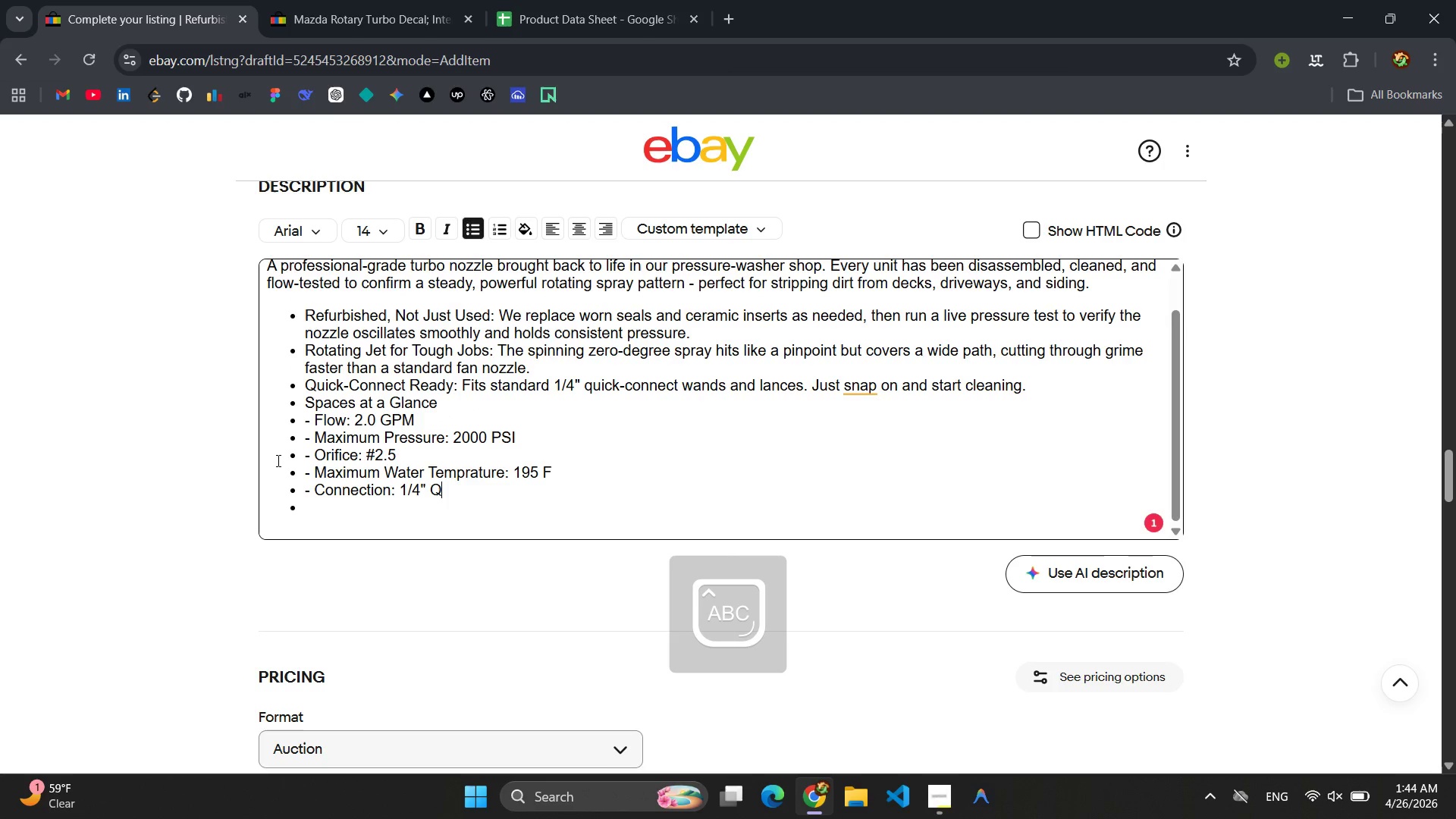 
key(C)
 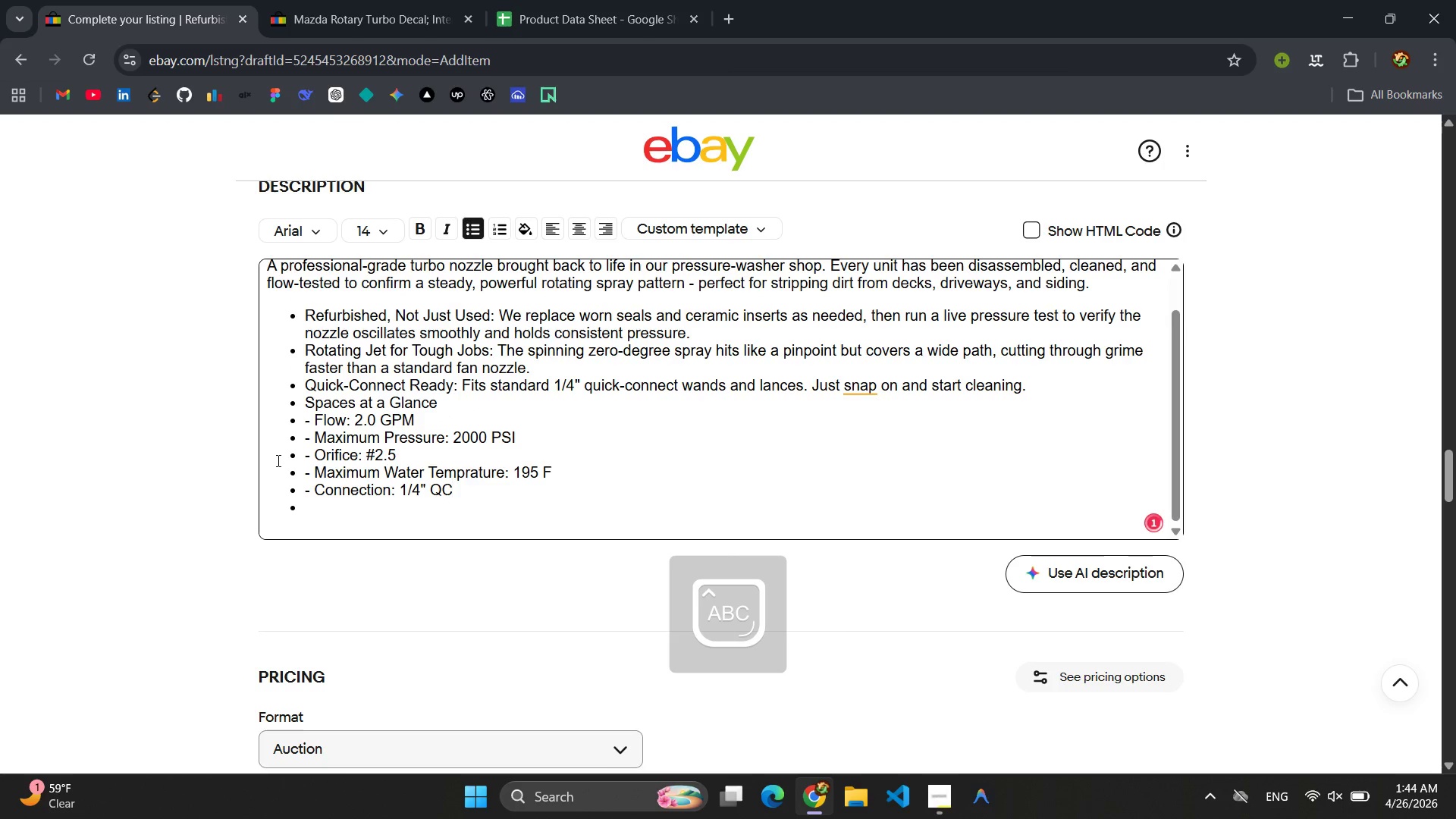 
key(Enter)
 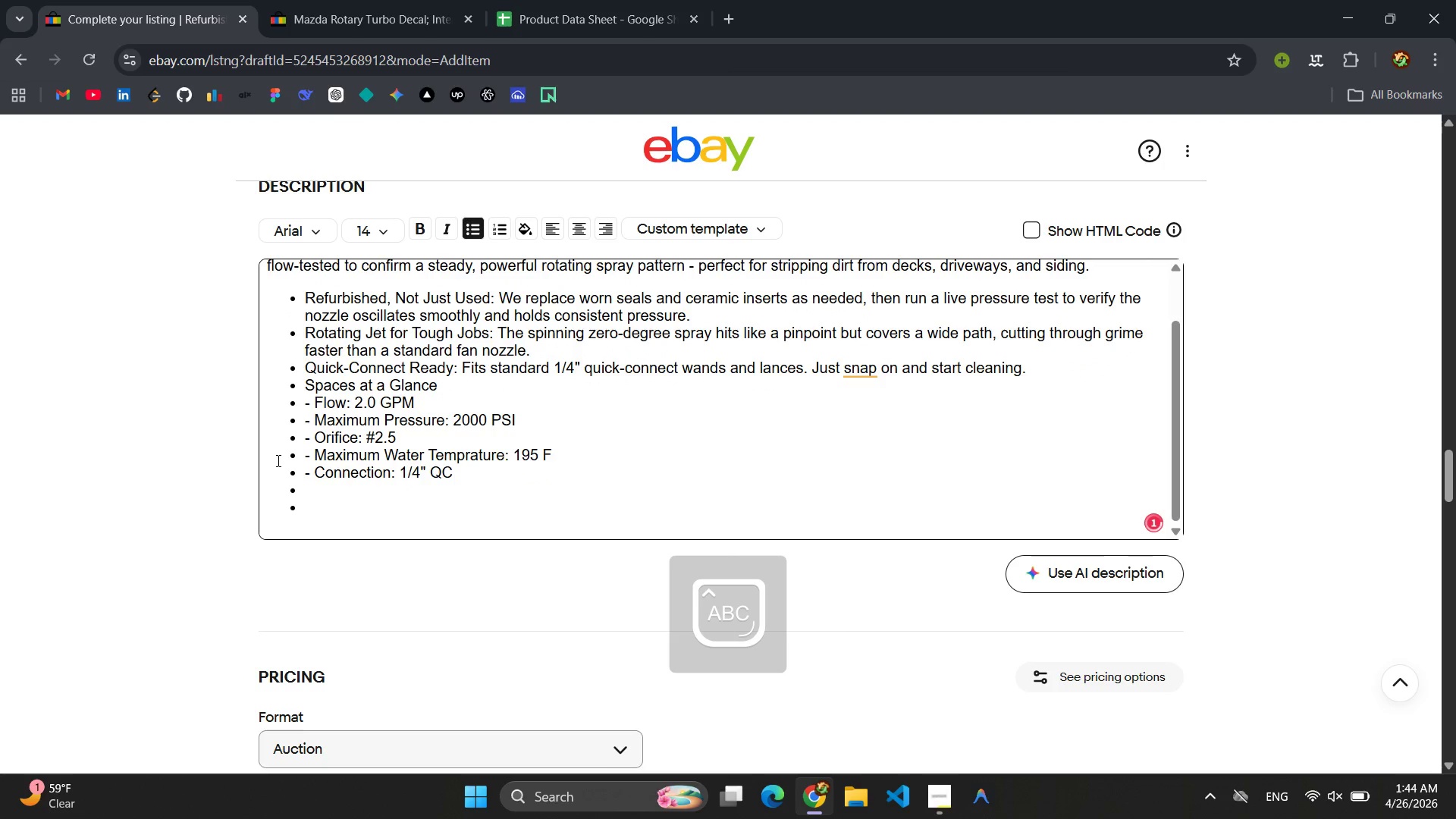 
key(Enter)
 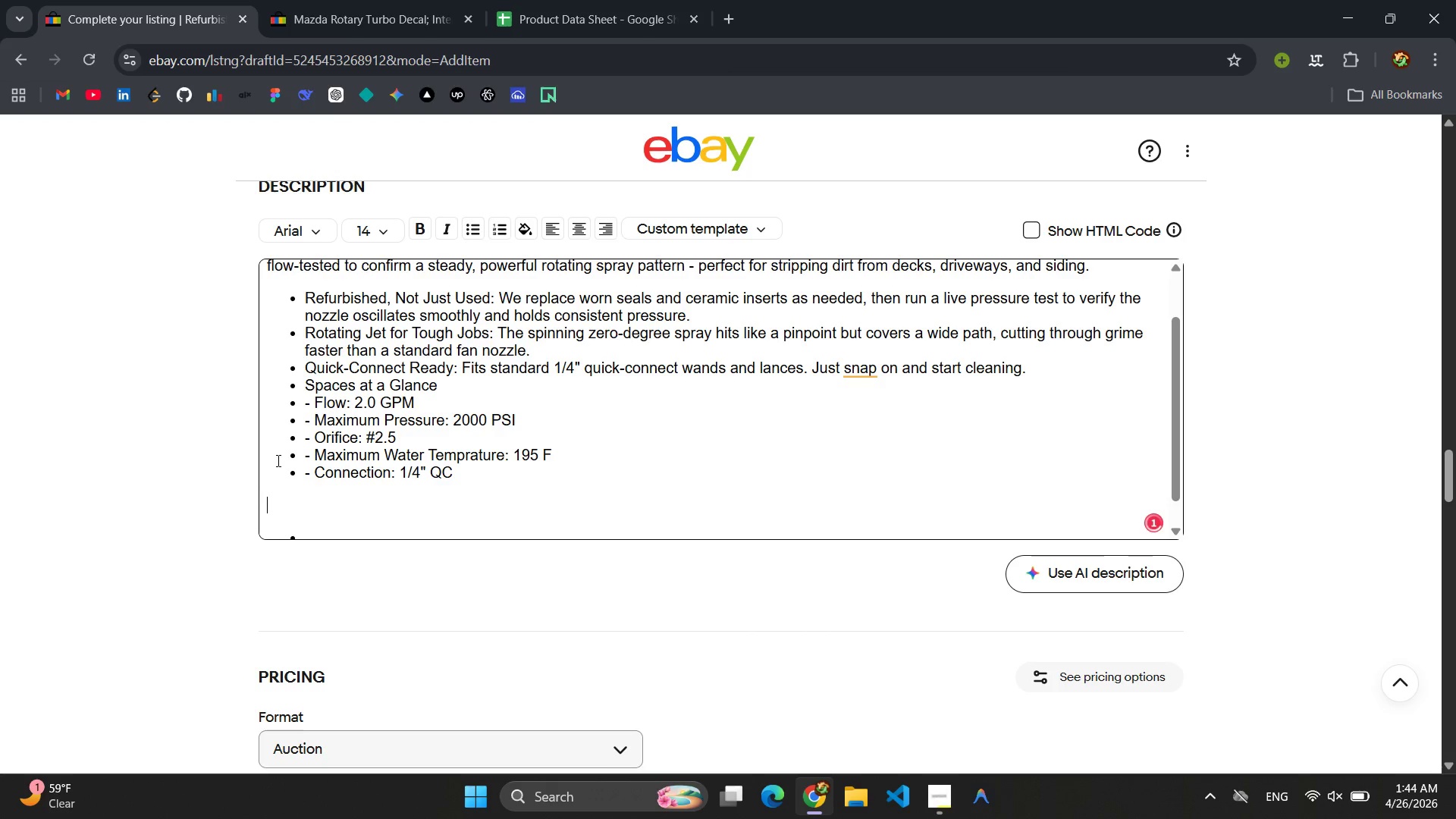 
type(Wha)
key(Backspace)
key(Backspace)
key(Backspace)
key(Backspace)
key(Backspace)
type(C)
 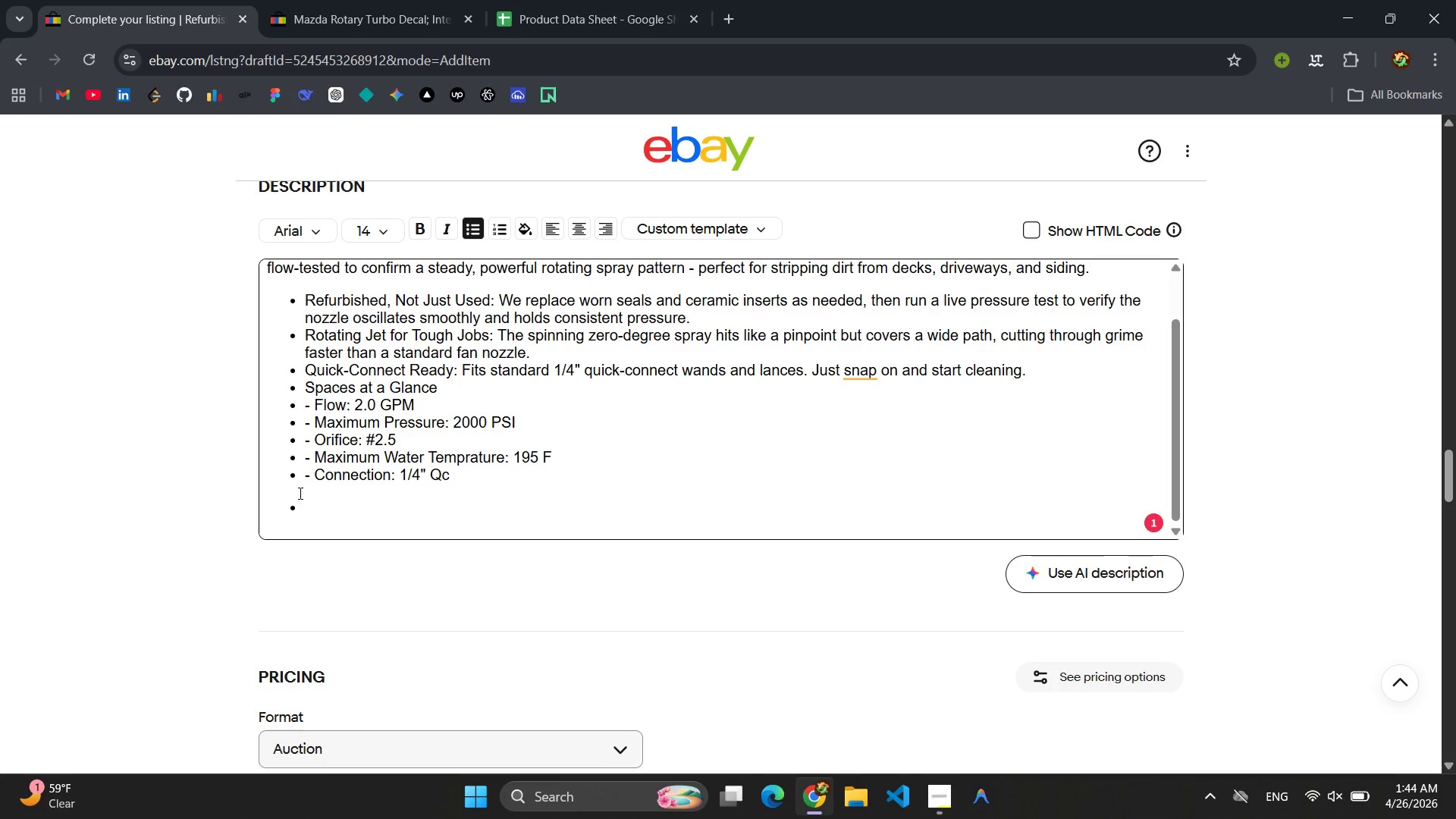 
left_click([299, 493])
 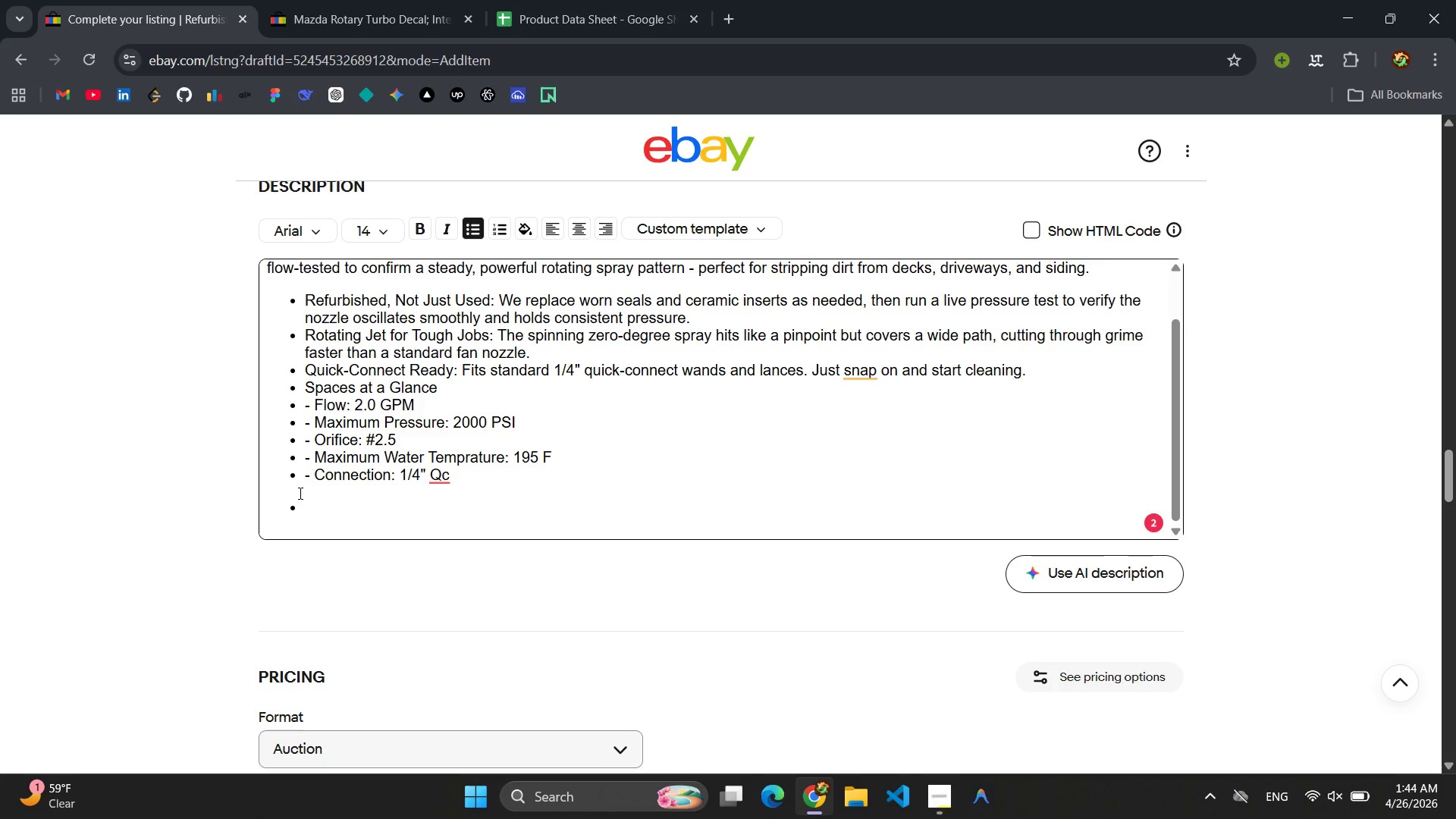 
key(Backspace)
 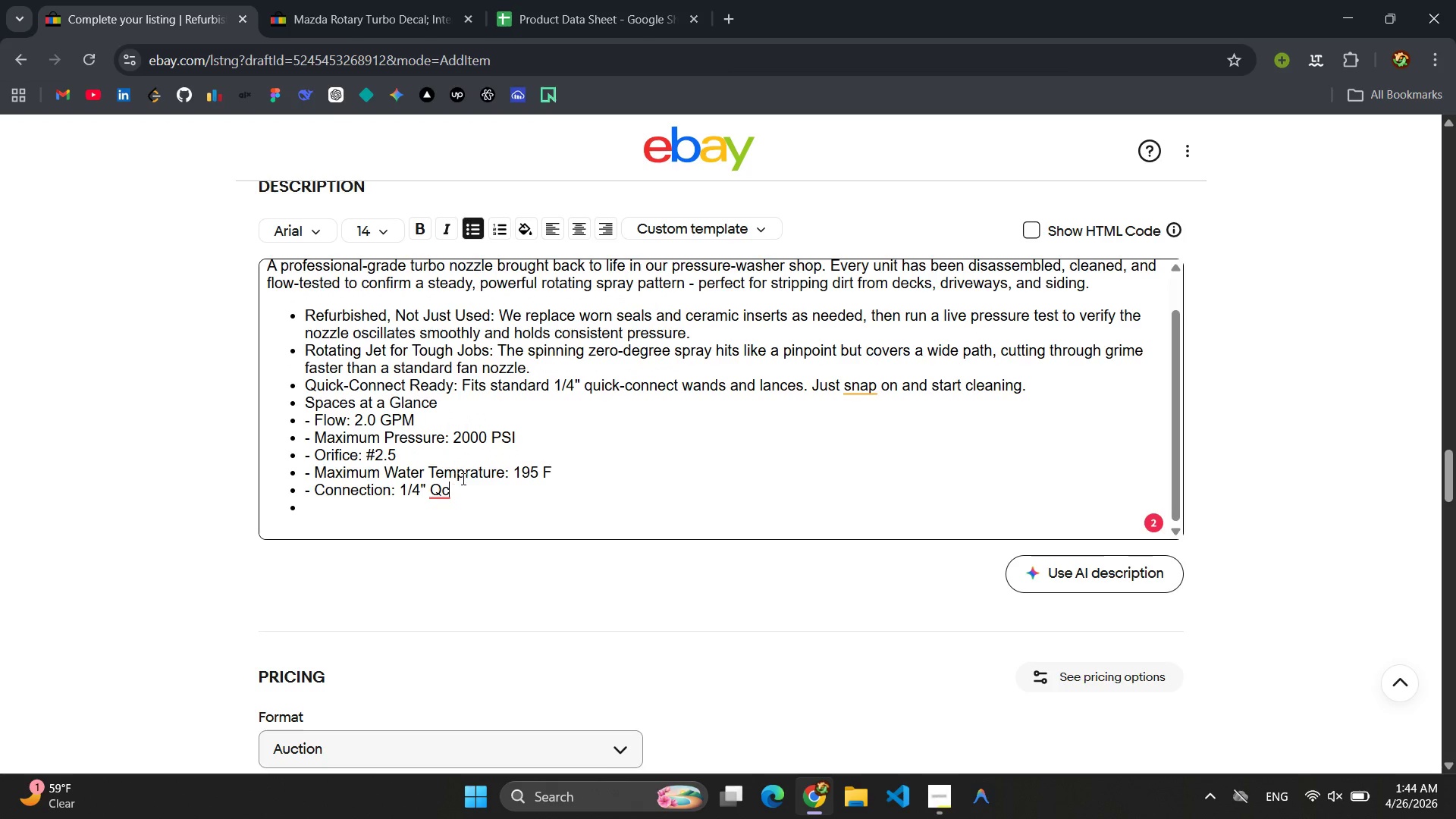 
key(Backspace)
 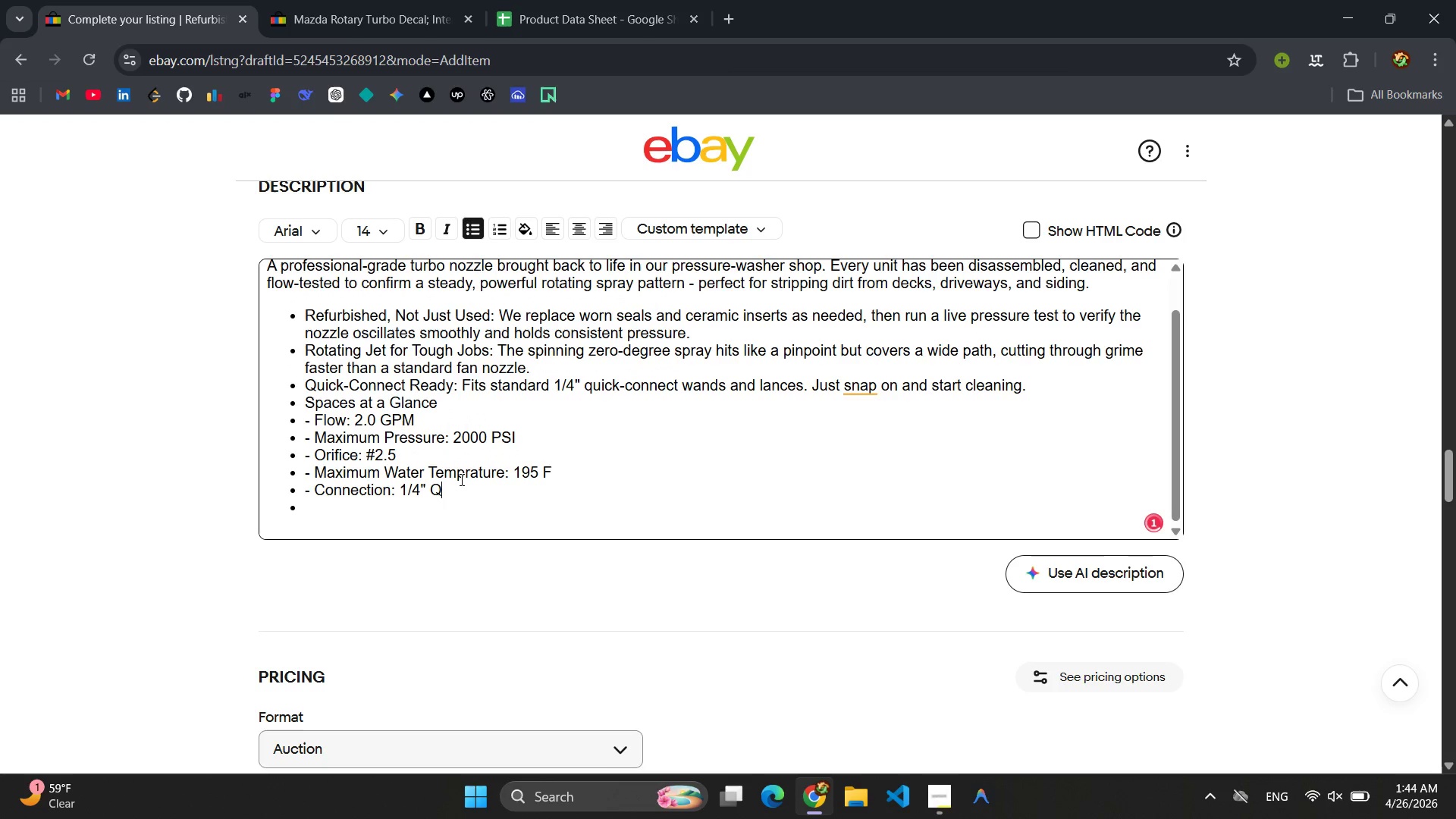 
key(CapsLock)
 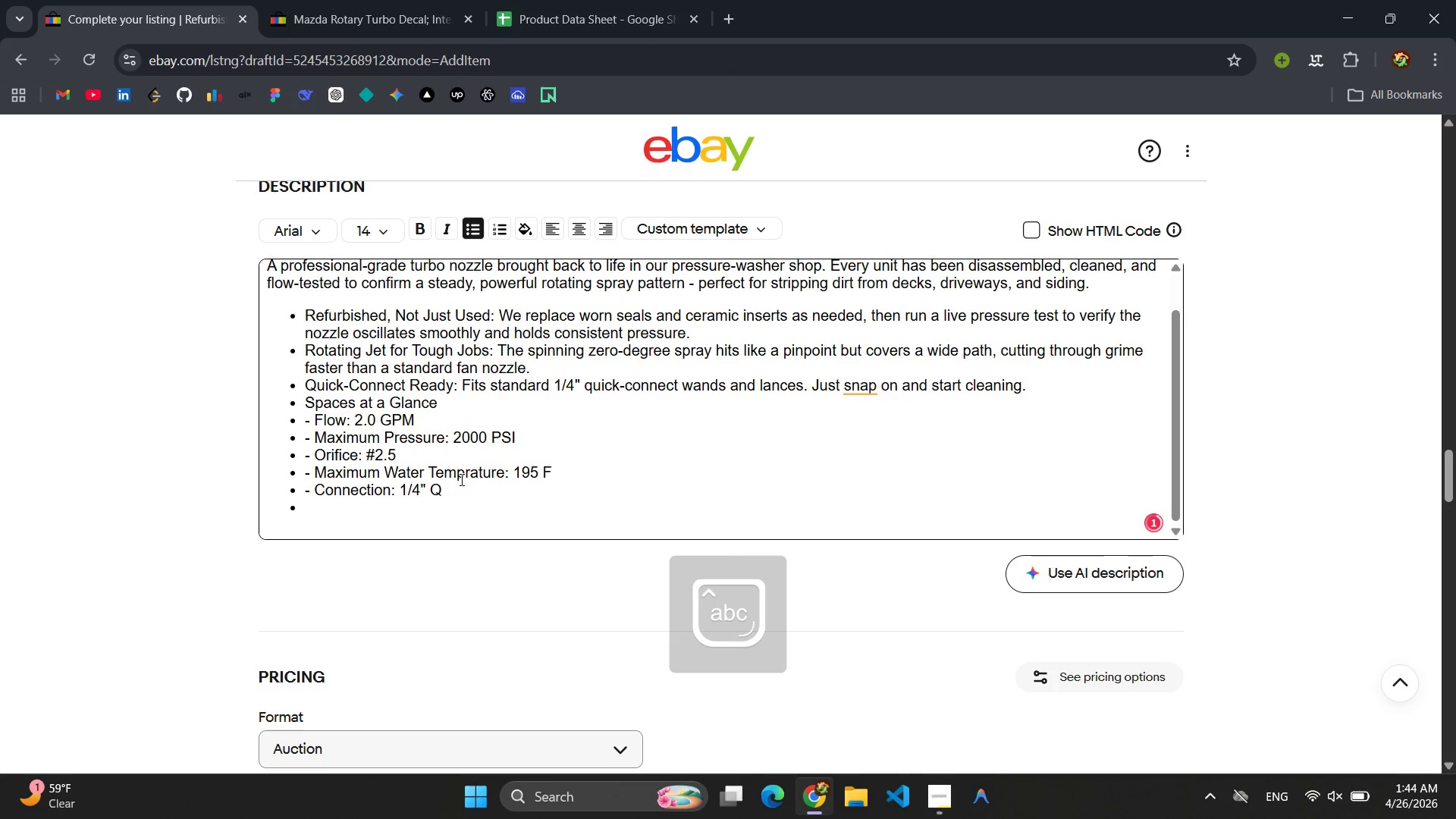 
key(C)
 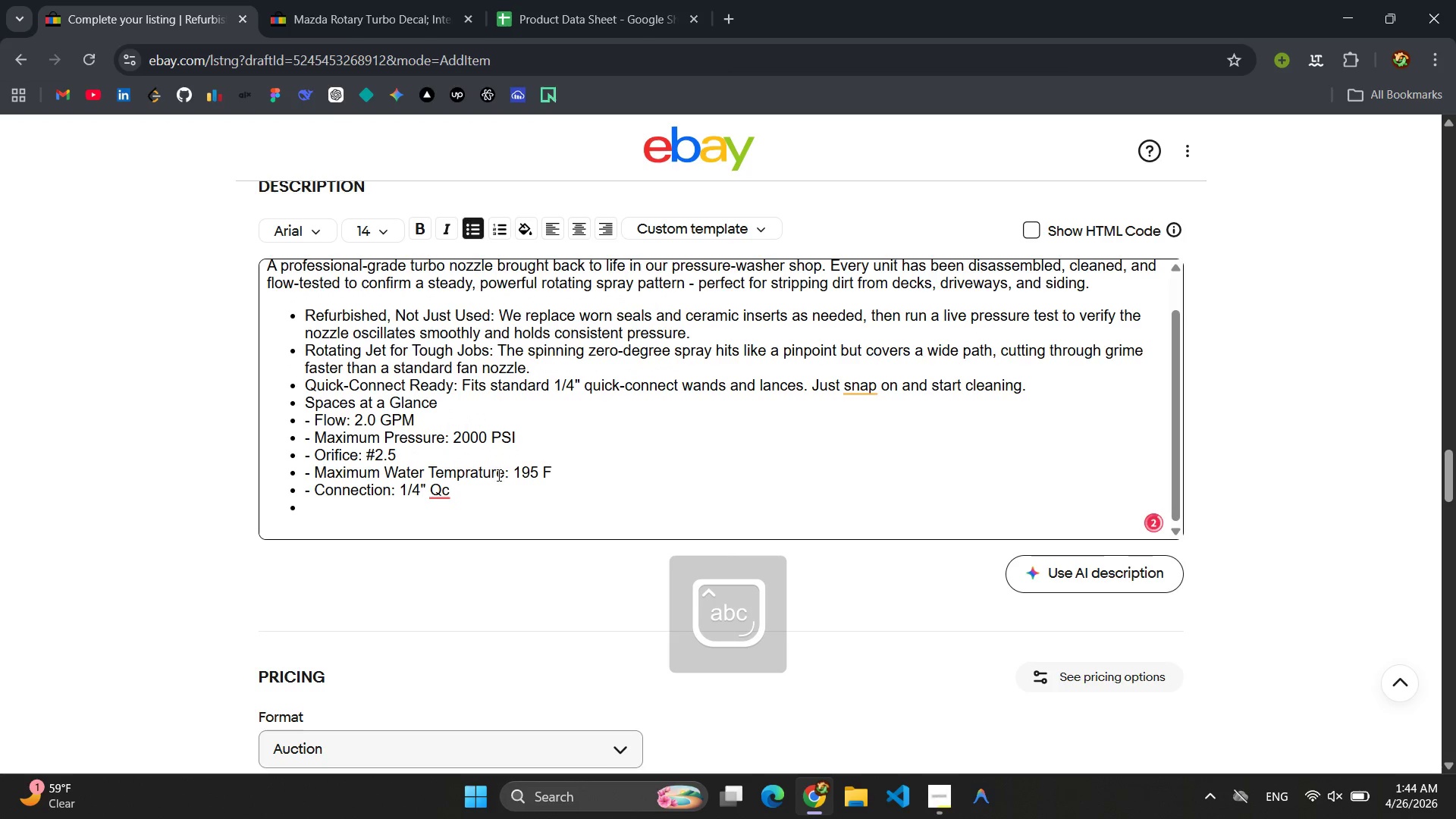 
key(Backspace)
 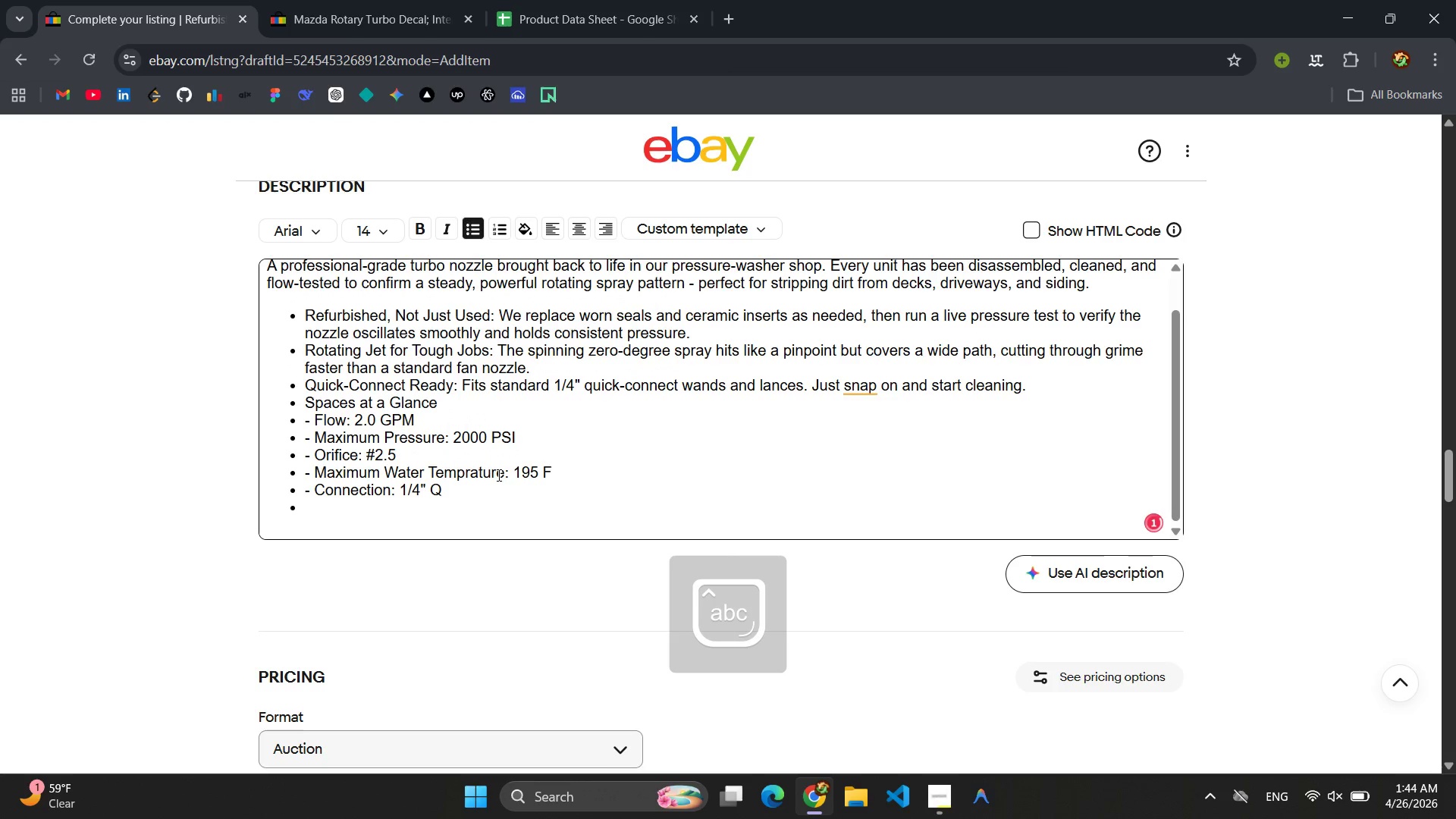 
key(C)
 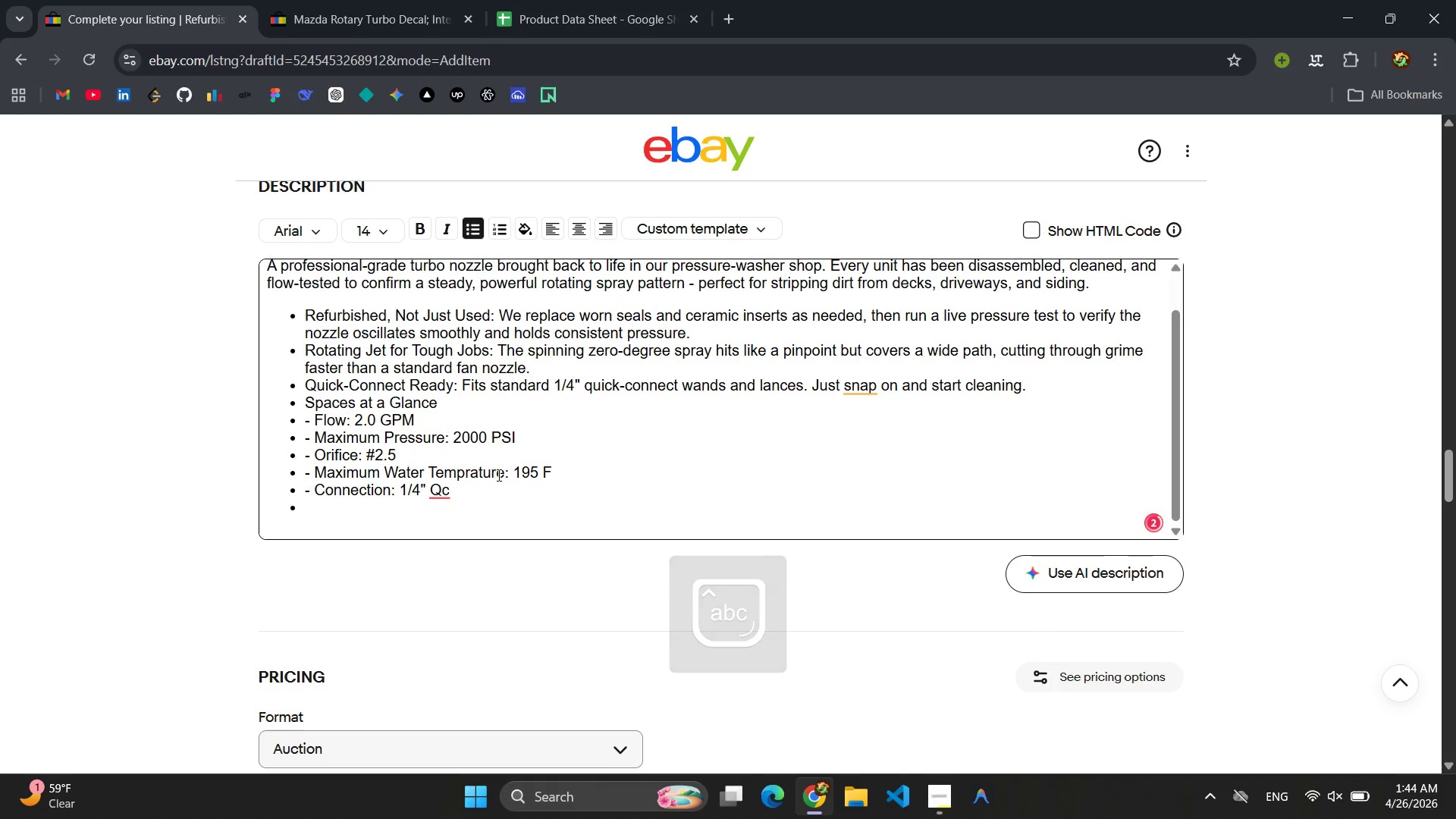 
key(CapsLock)
 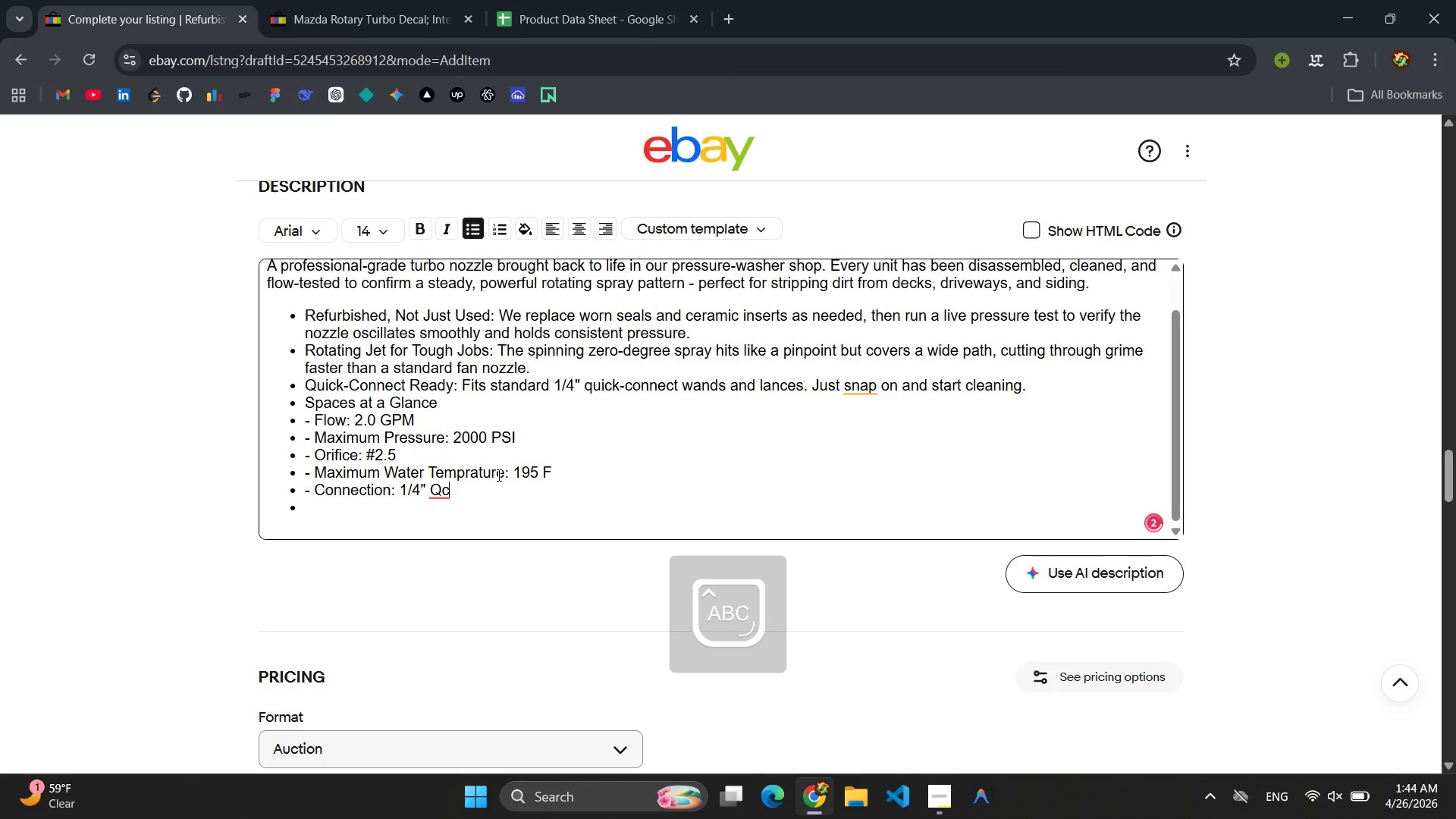 
key(C)
 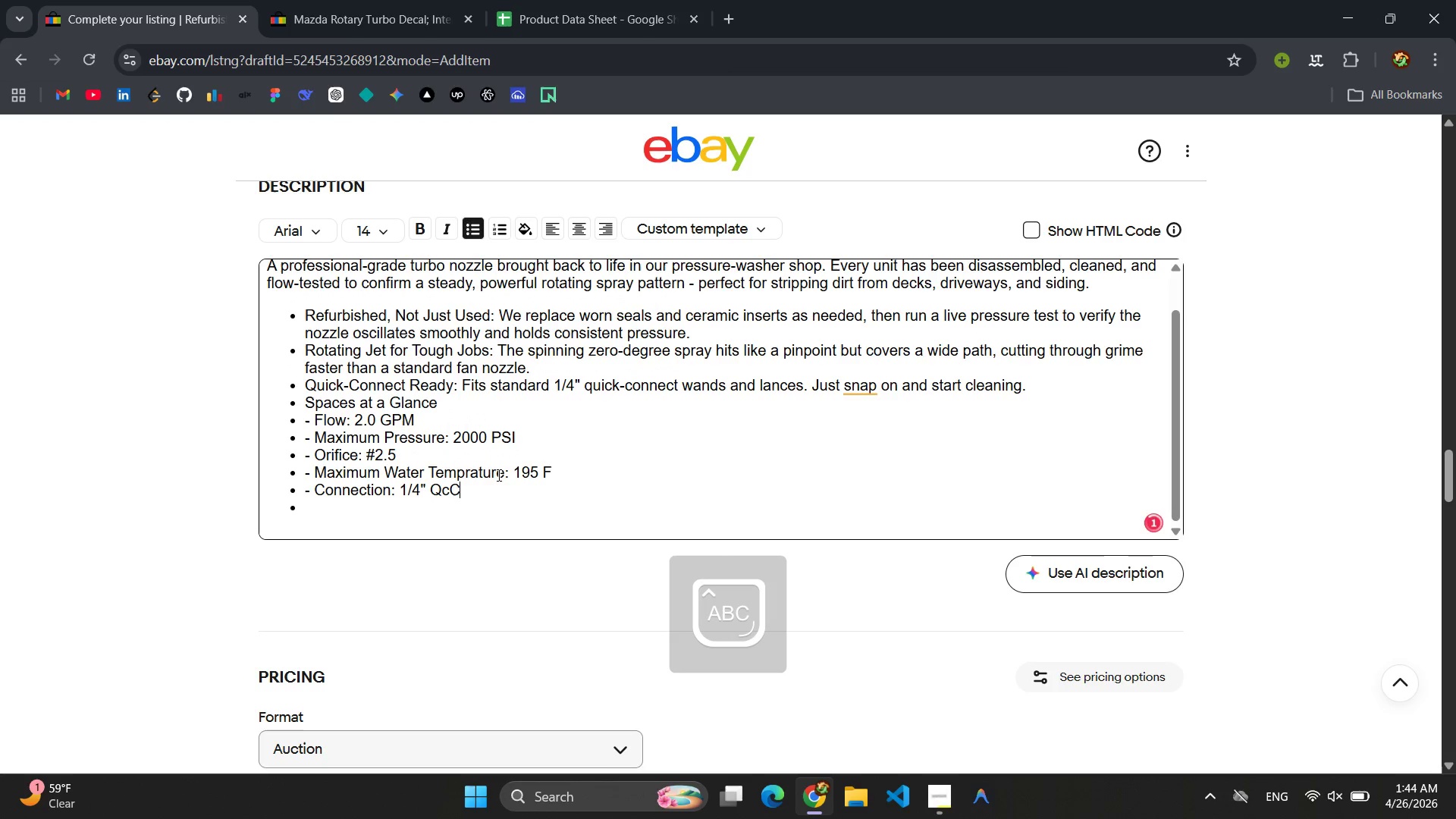 
key(Backspace)
 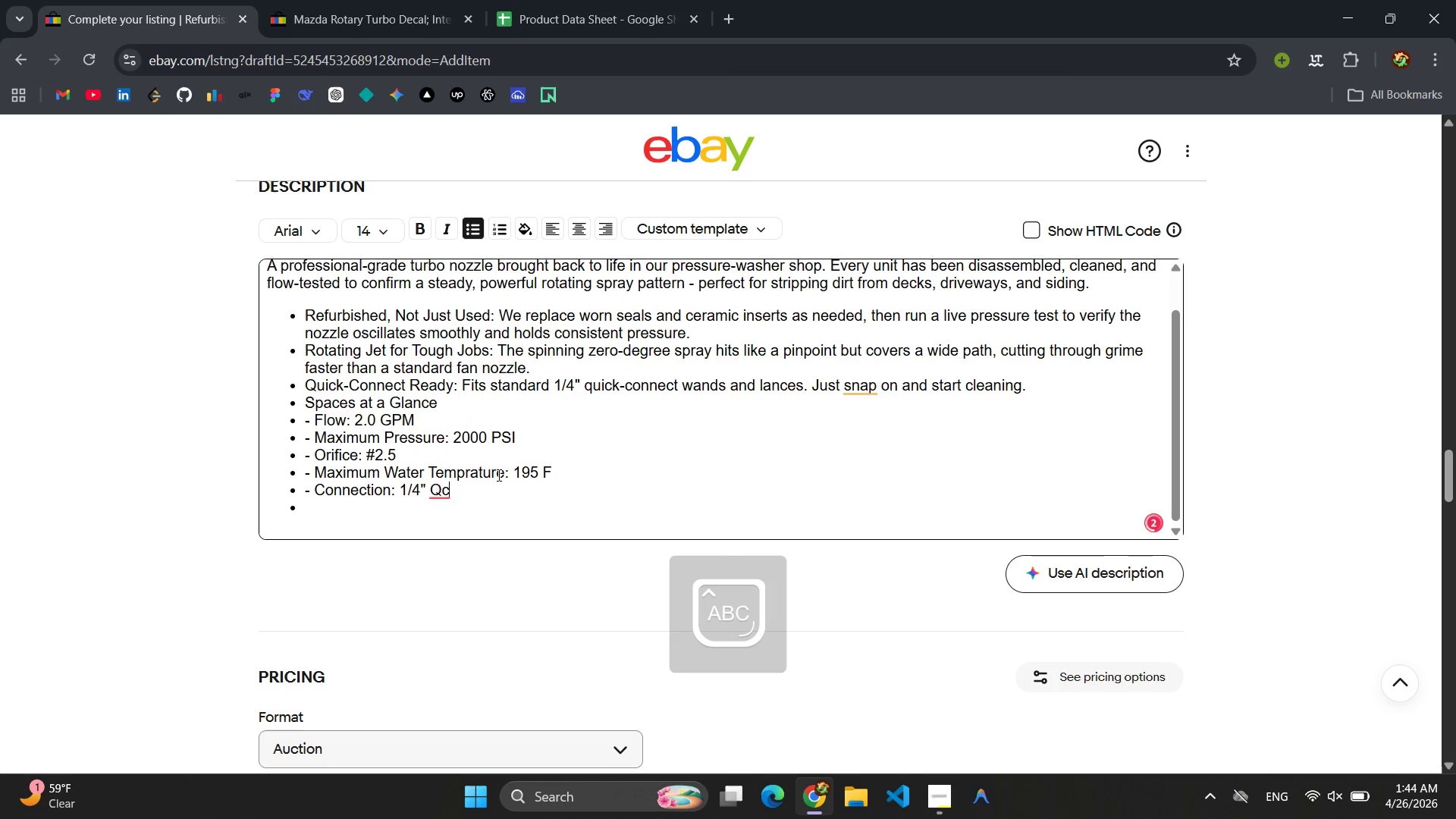 
key(Backspace)
 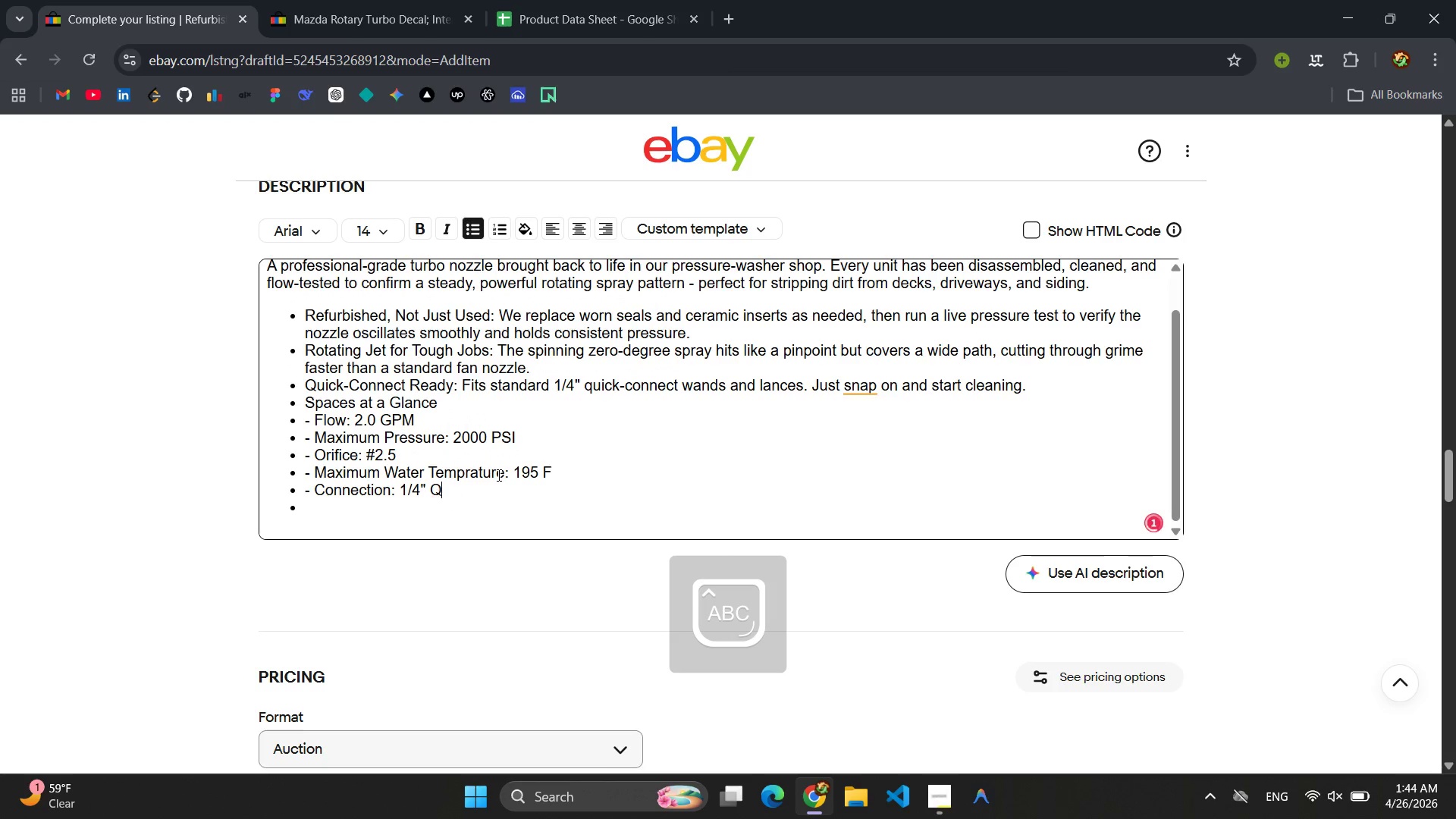 
key(C)
 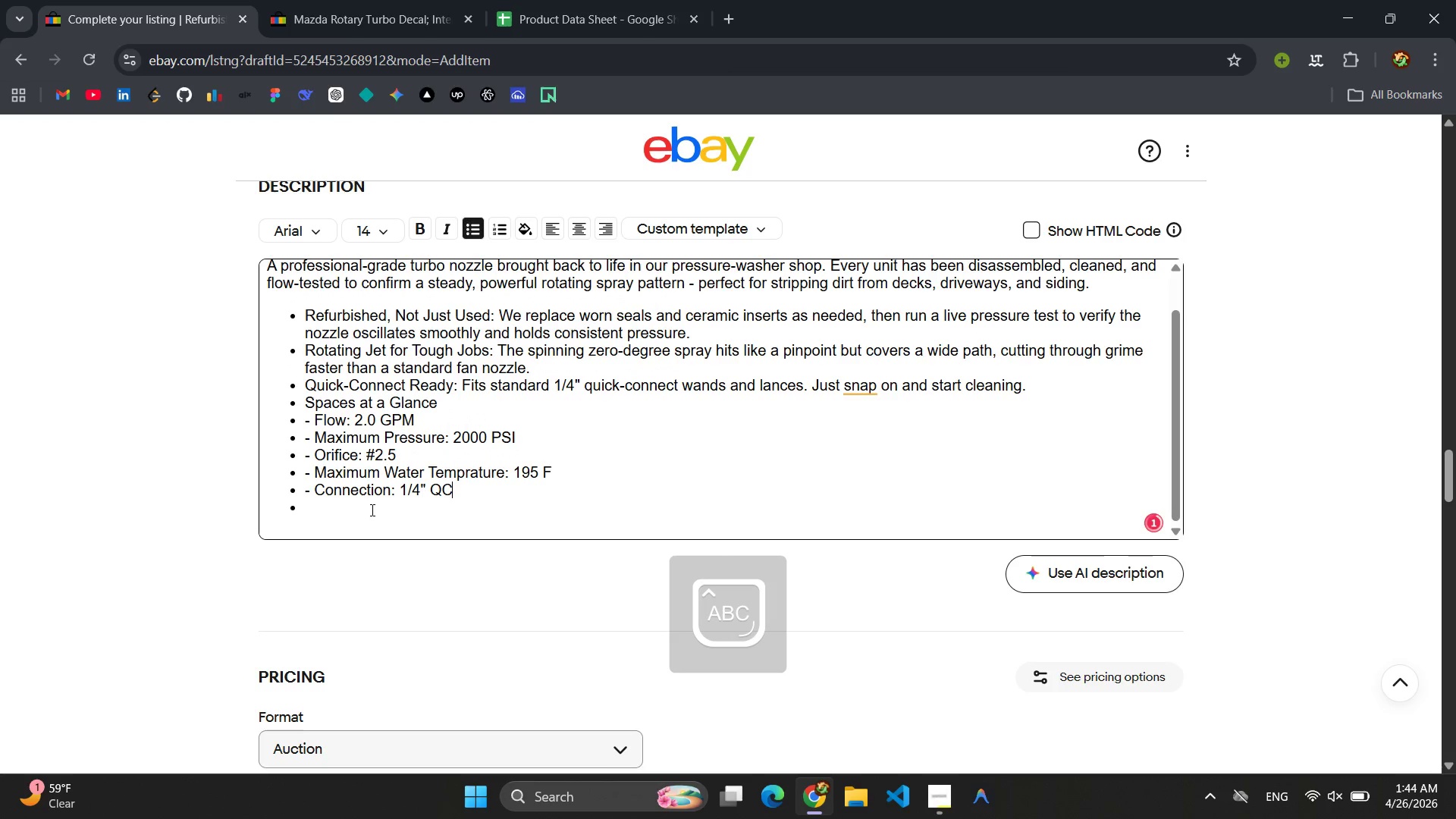 
left_click([371, 510])
 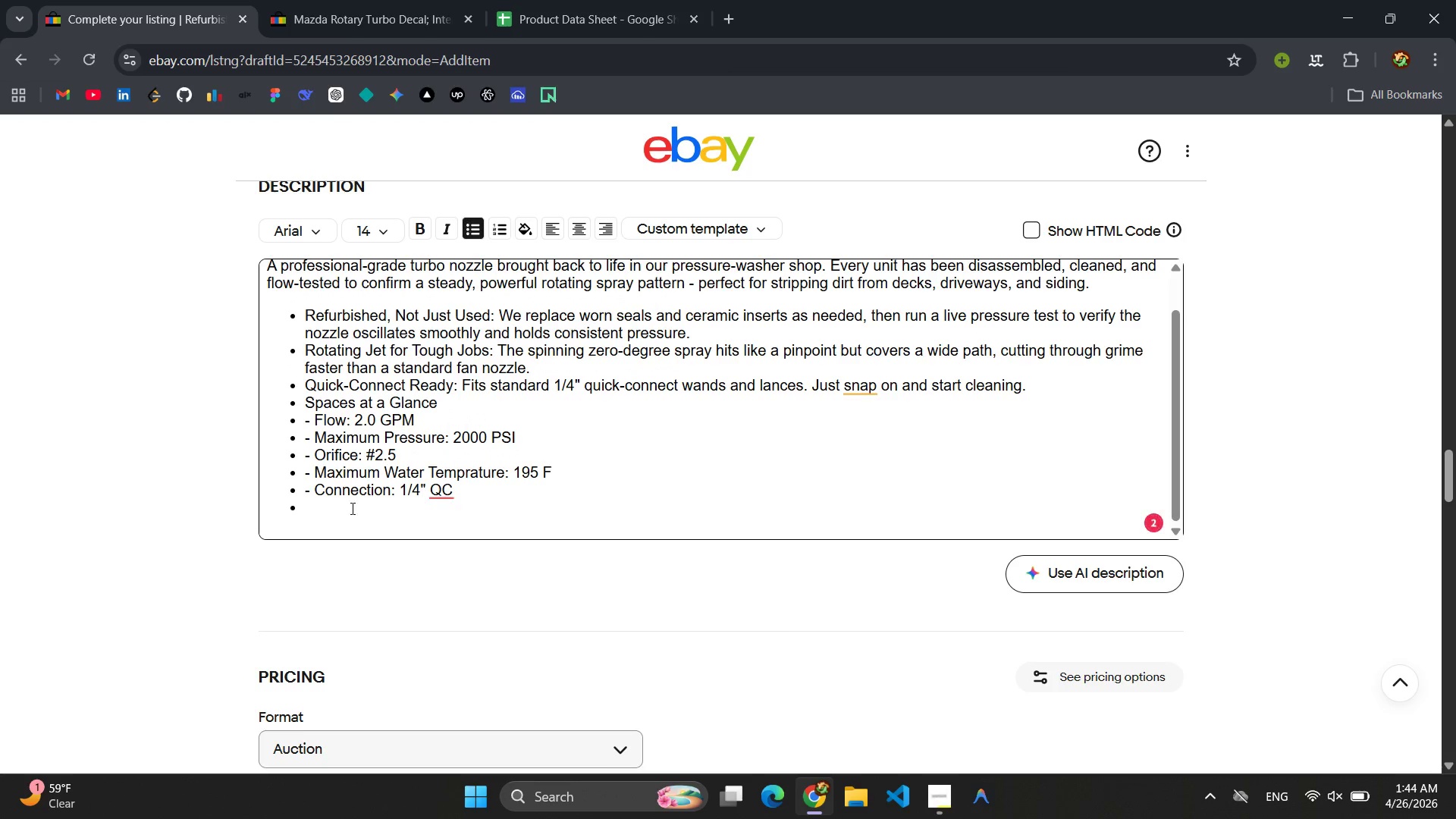 
left_click([347, 508])
 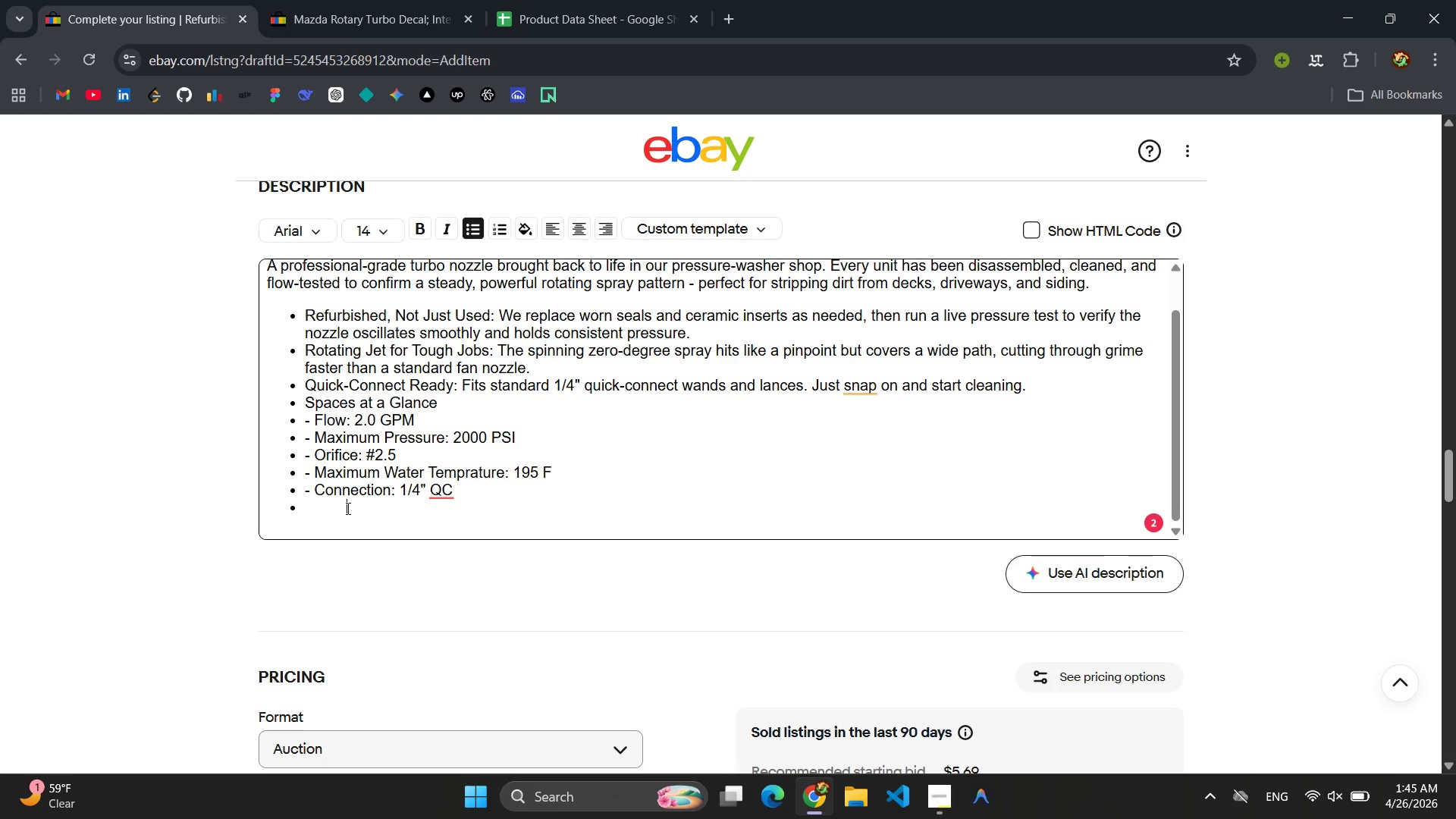 
left_click([347, 508])
 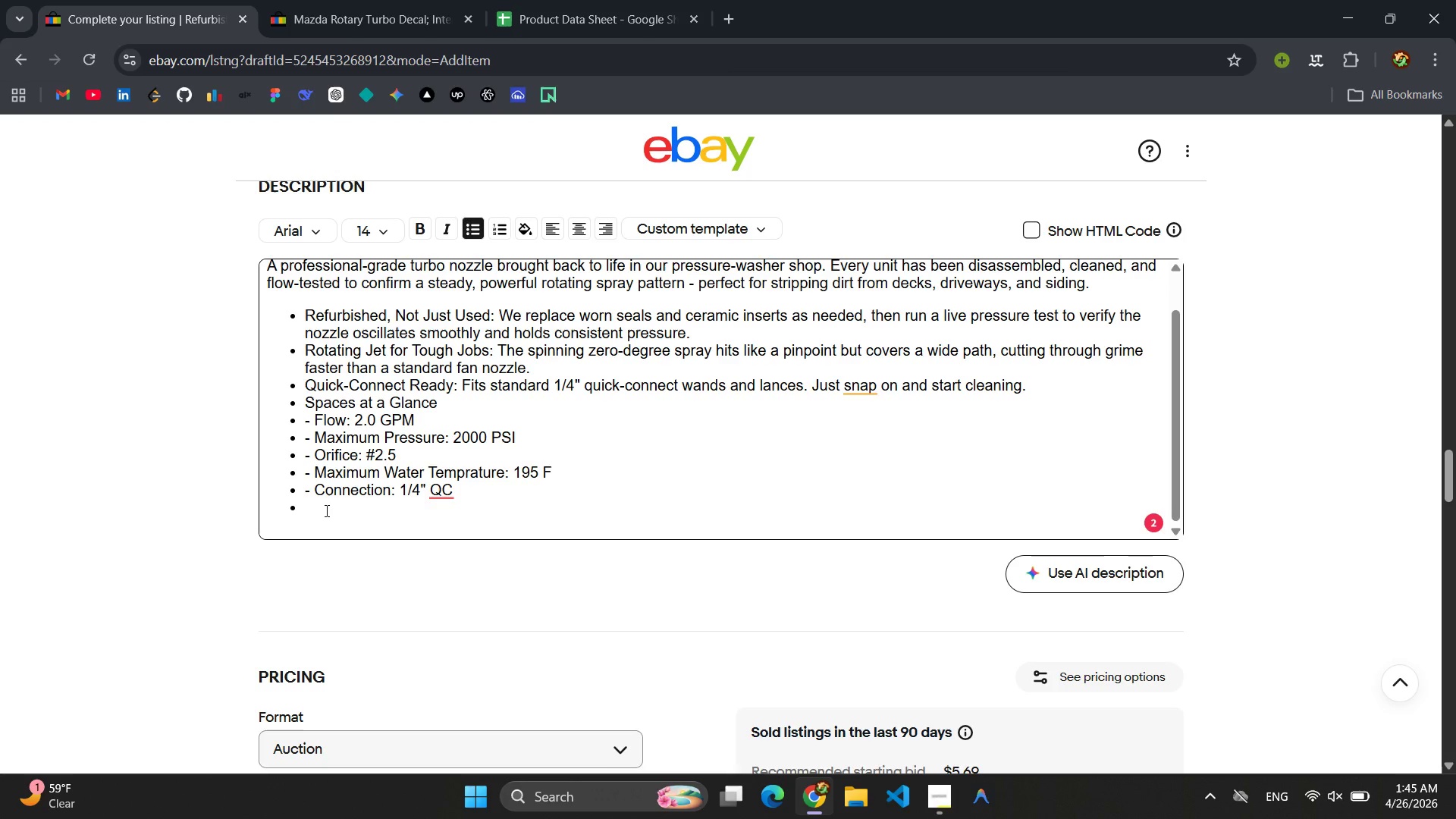 
left_click([325, 510])
 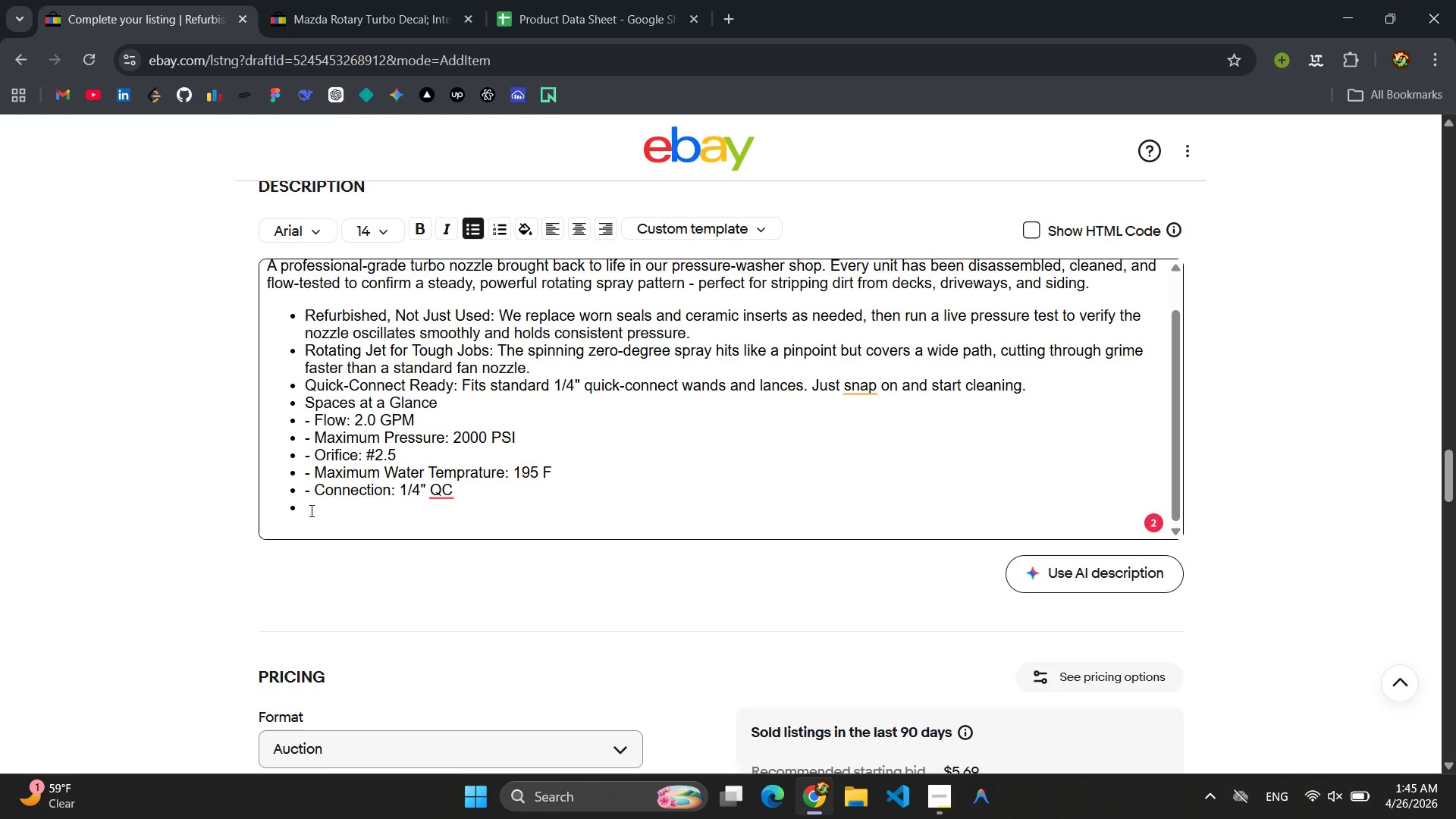 
left_click([310, 510])
 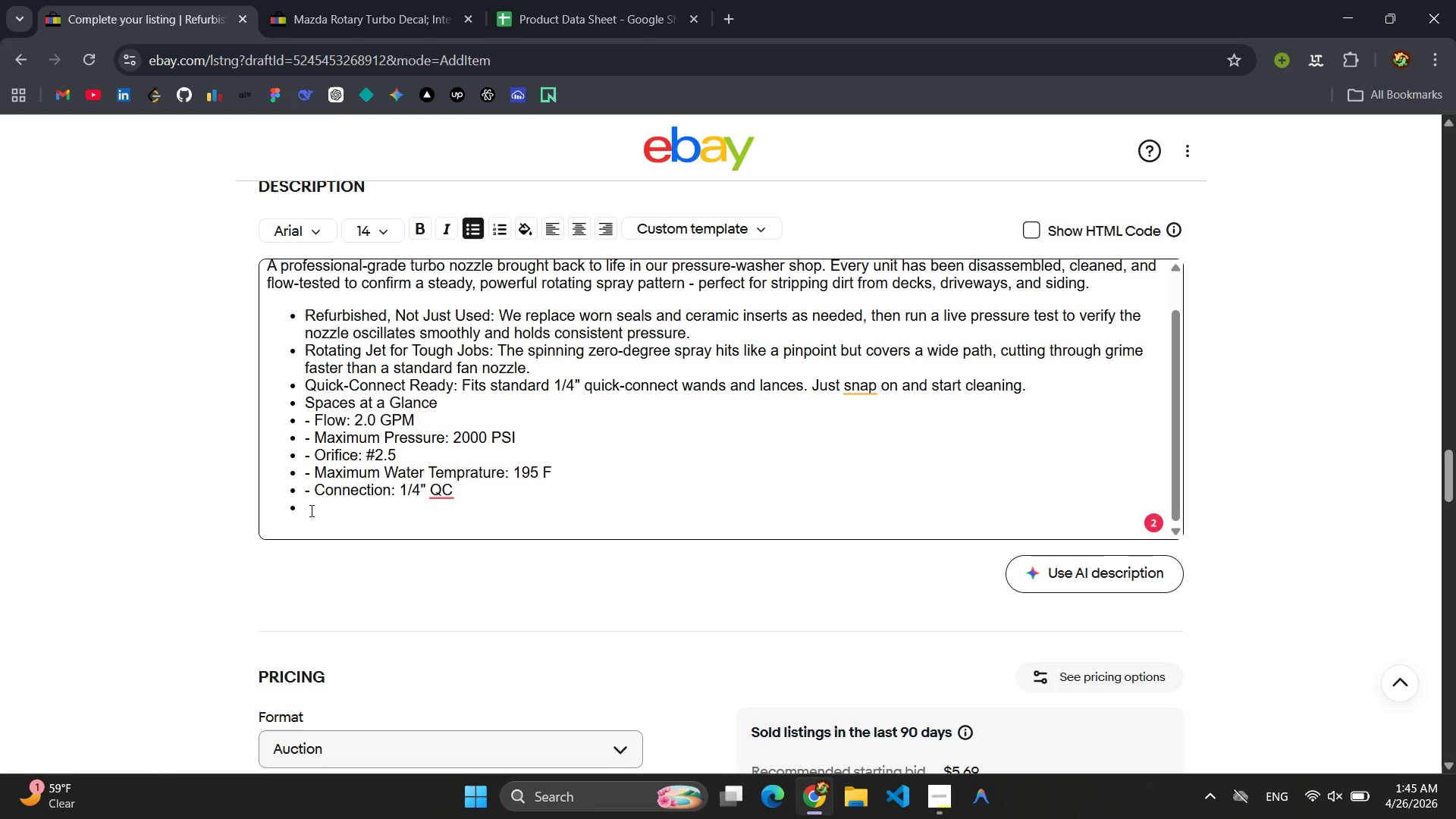 
type(wHAT )
key(Backspace)
key(Backspace)
key(Backspace)
key(Backspace)
key(Backspace)
type(What you Rec)
key(Backspace)
key(Backspace)
key(Backspace)
key(Backspace)
key(Backspace)
key(Backspace)
key(Backspace)
type(you rec)
key(Backspace)
key(Backspace)
key(Backspace)
type(Receiced)
key(Backspace)
type(: One refub)
key(Backspace)
type(rbishd )
key(Backspace)
key(Backspace)
type(ed turbo nozzle, bubble--wrapped in recycled packaging. Appearance may show light cosmetic wear but performance is guaranteed.)
 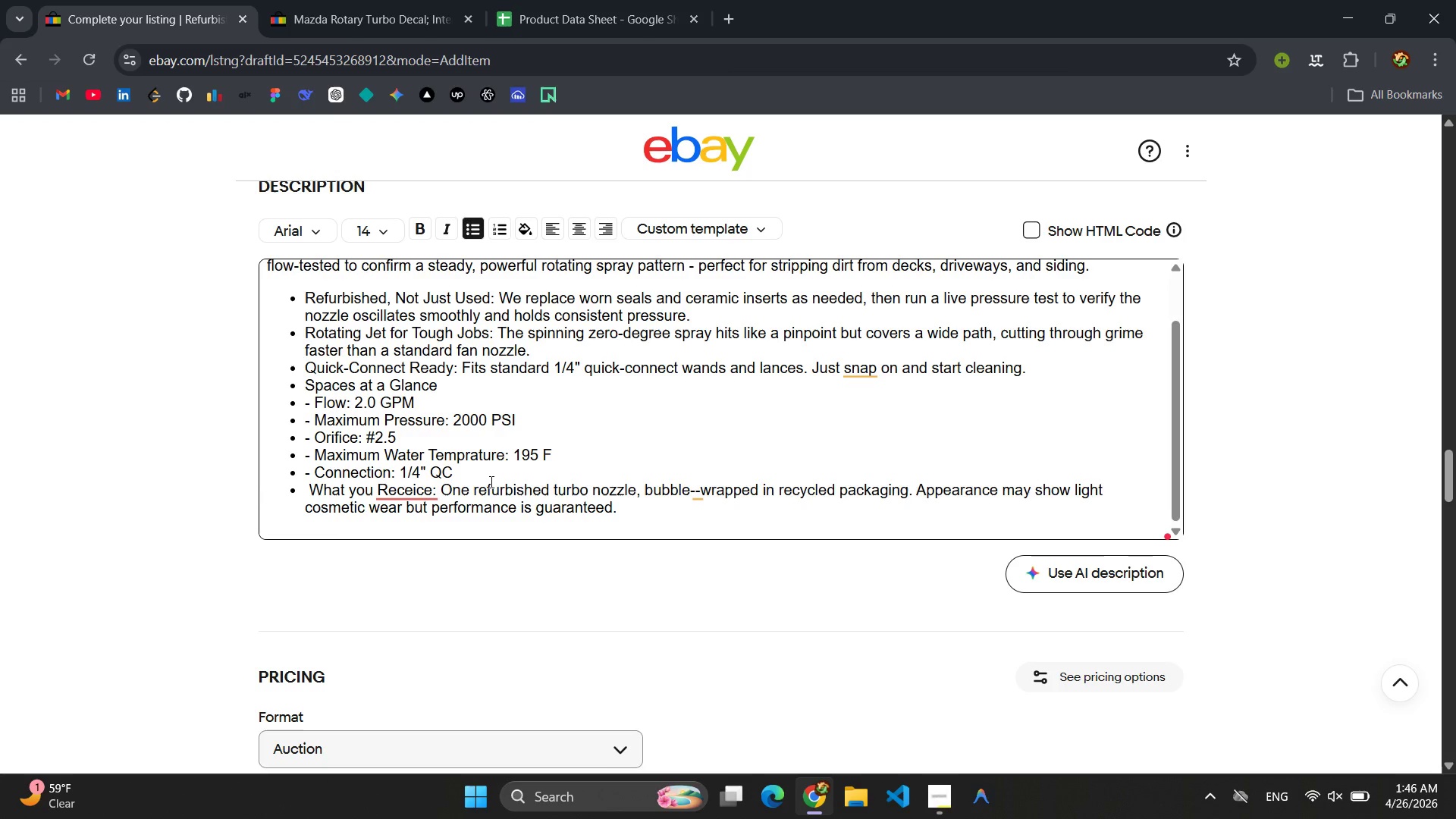 
left_click([422, 495])
 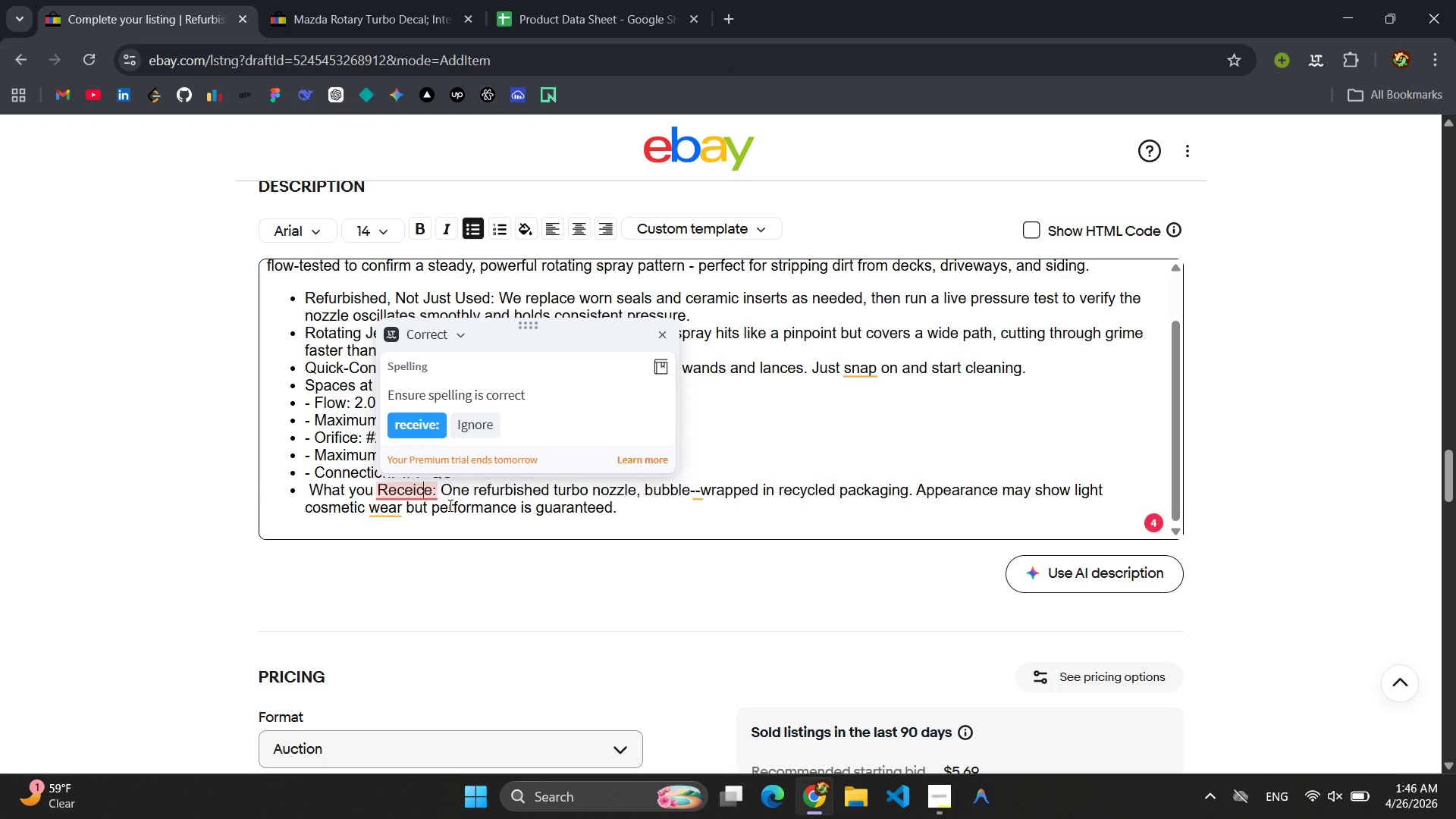 
key(Backspace)
 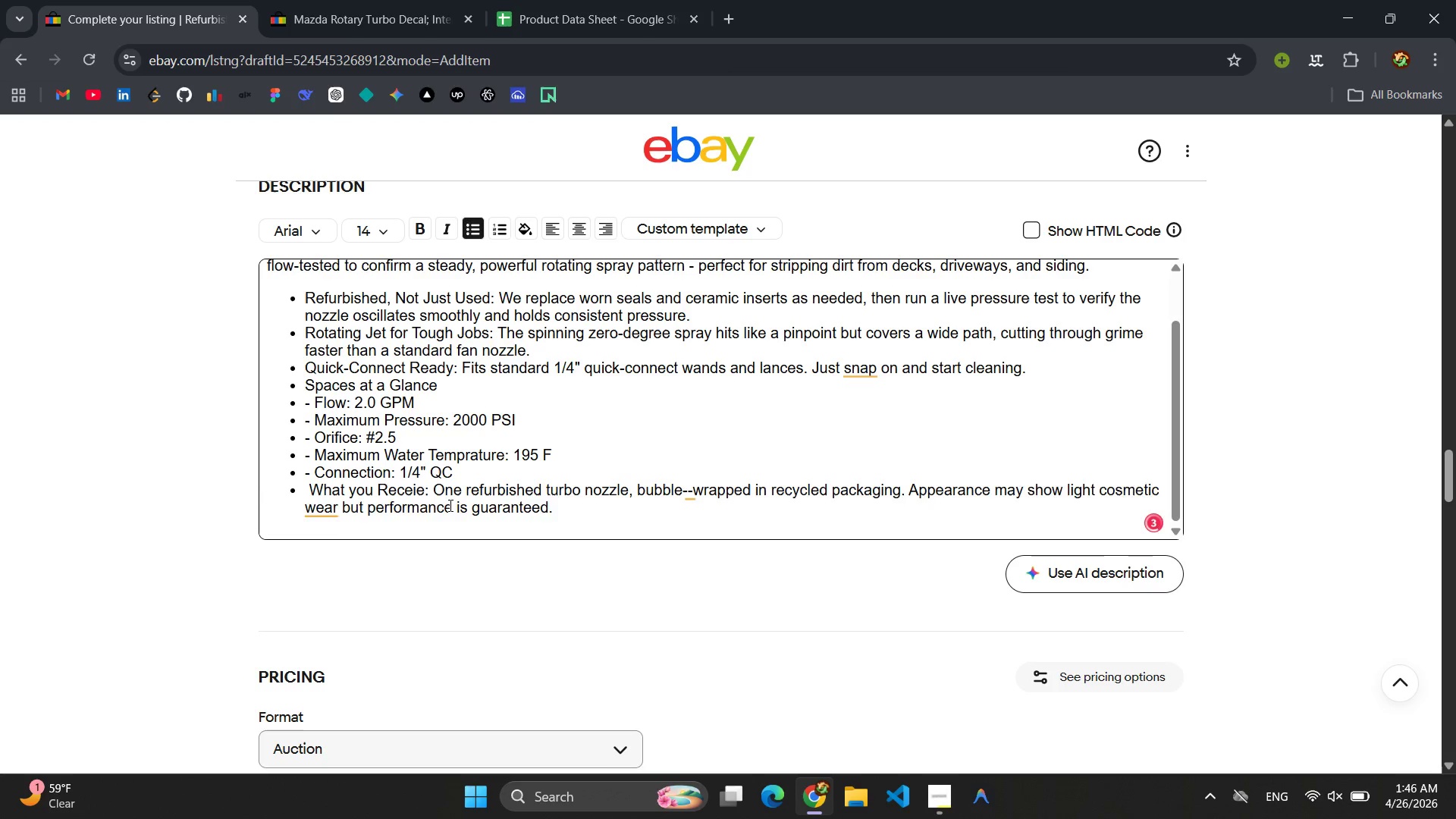 
key(V)
 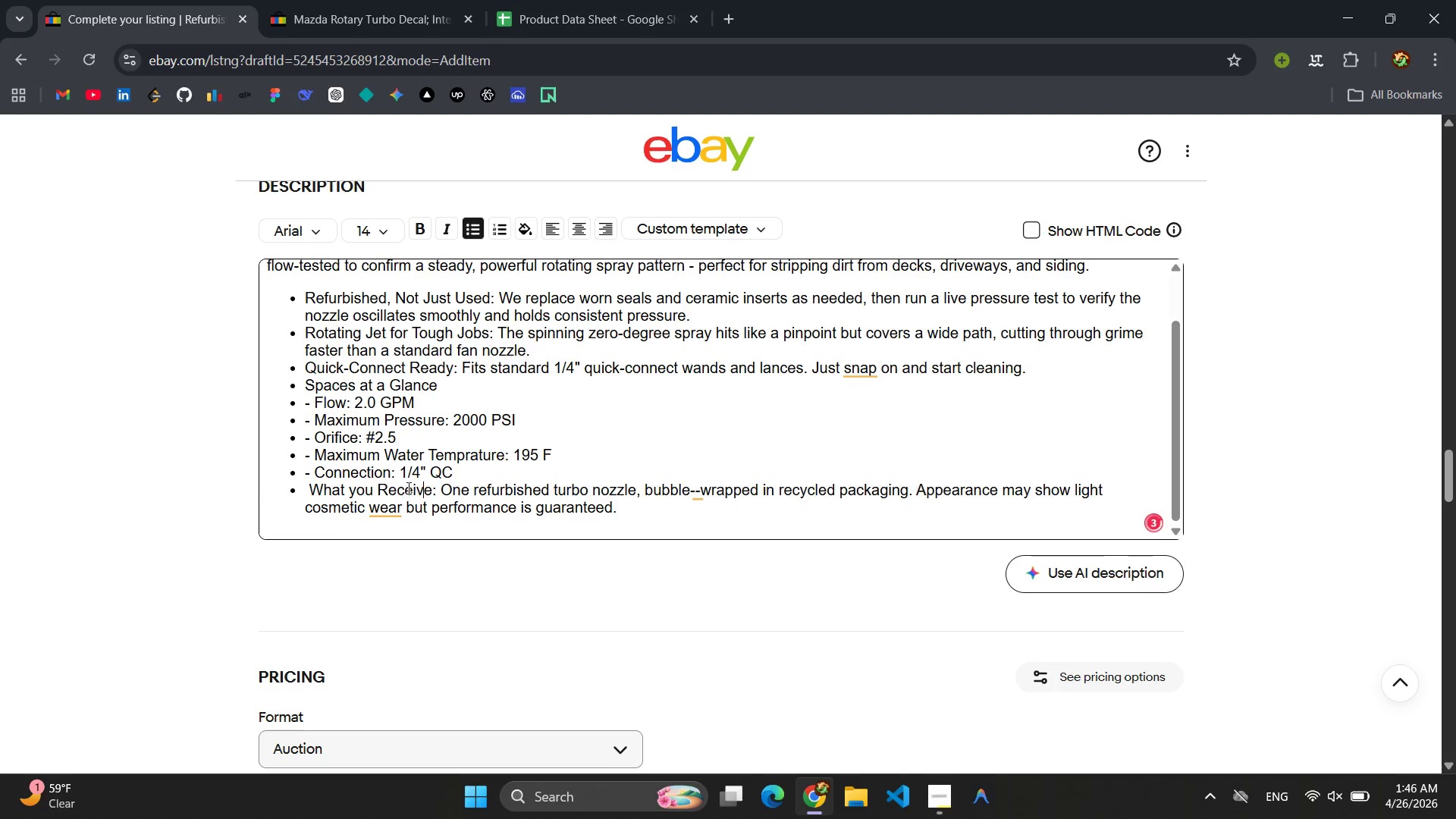 
left_click([386, 509])
 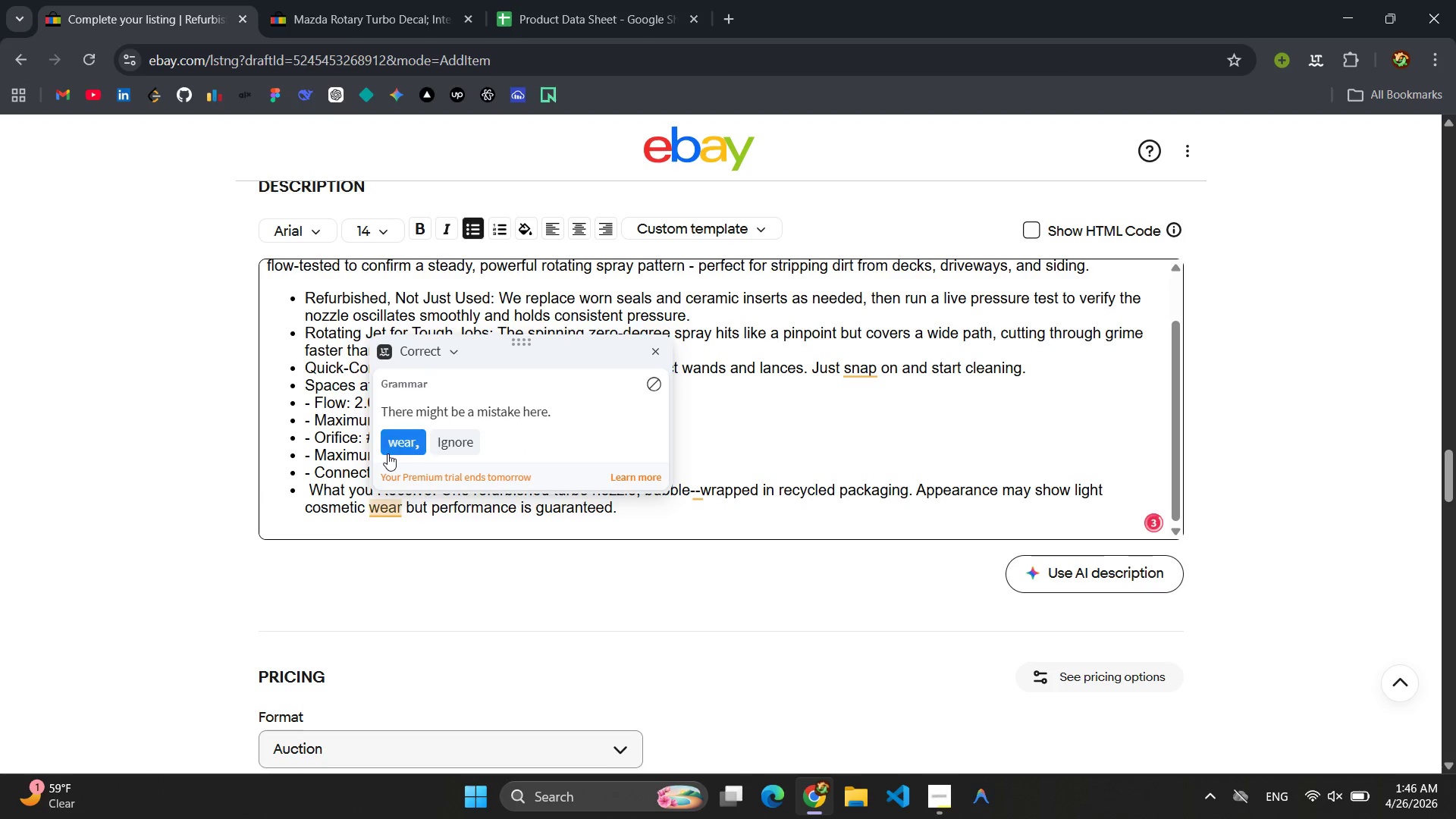 
left_click([394, 447])
 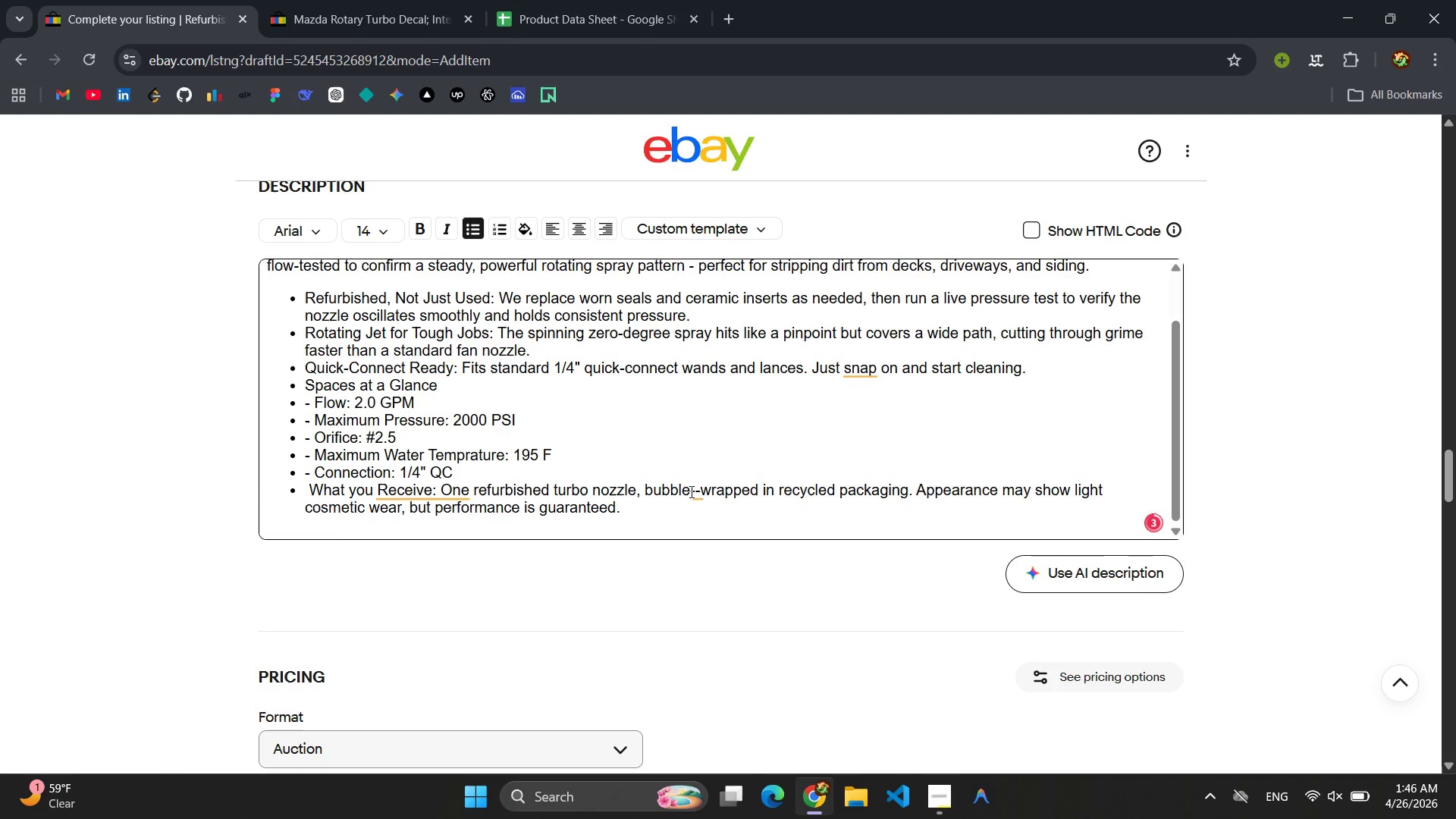 
left_click([701, 490])
 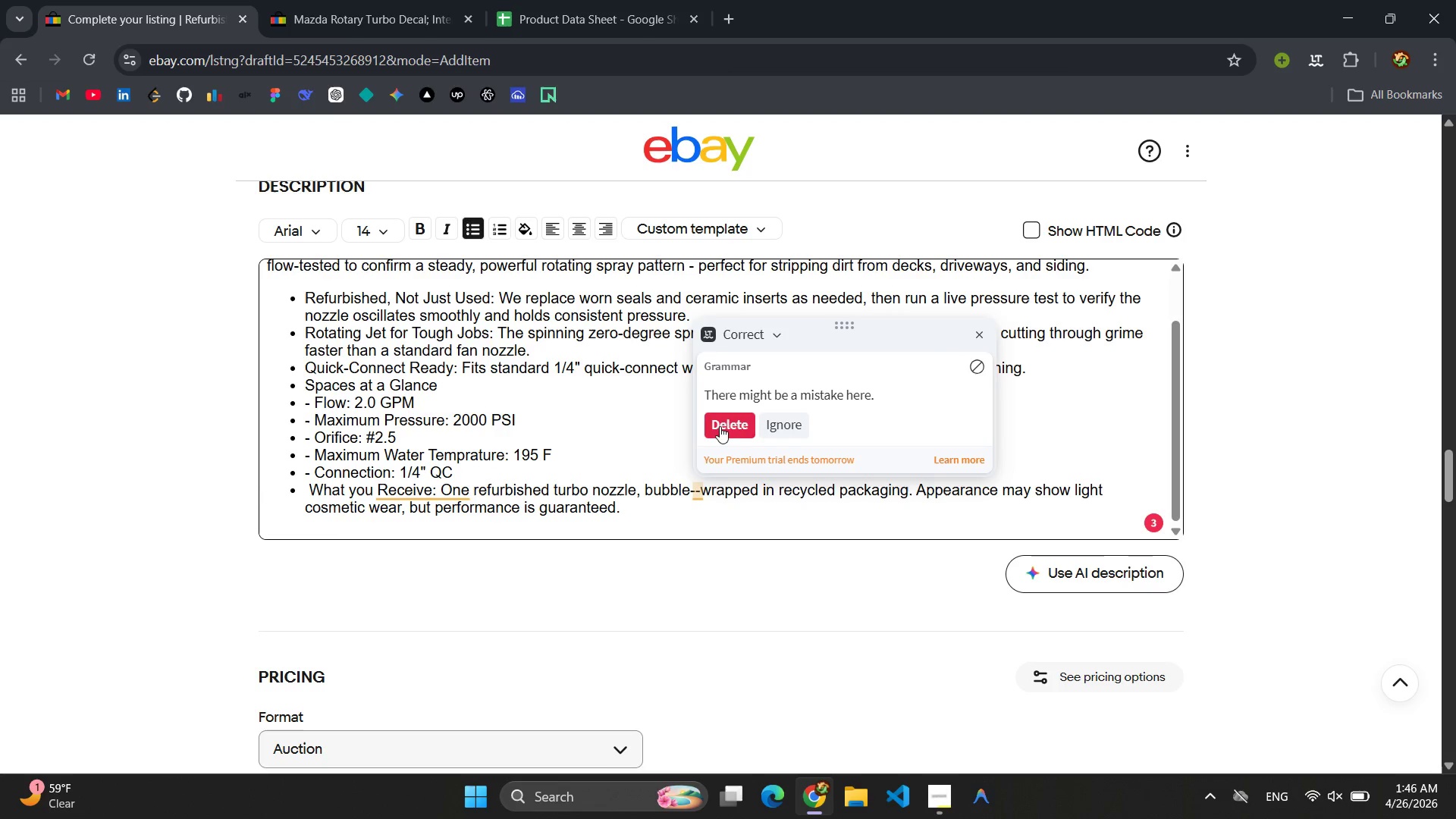 
left_click([720, 425])
 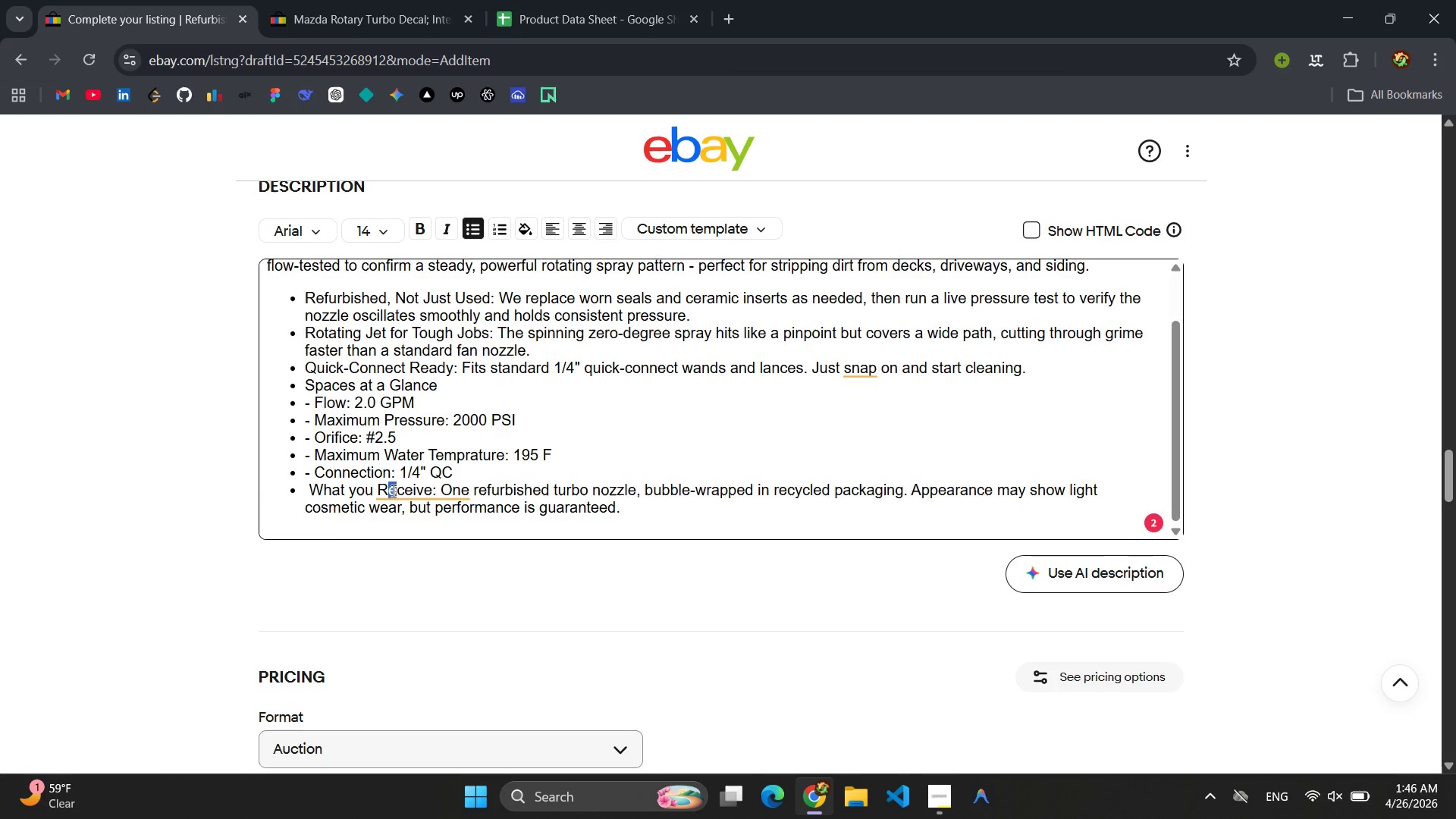 
left_click([426, 488])
 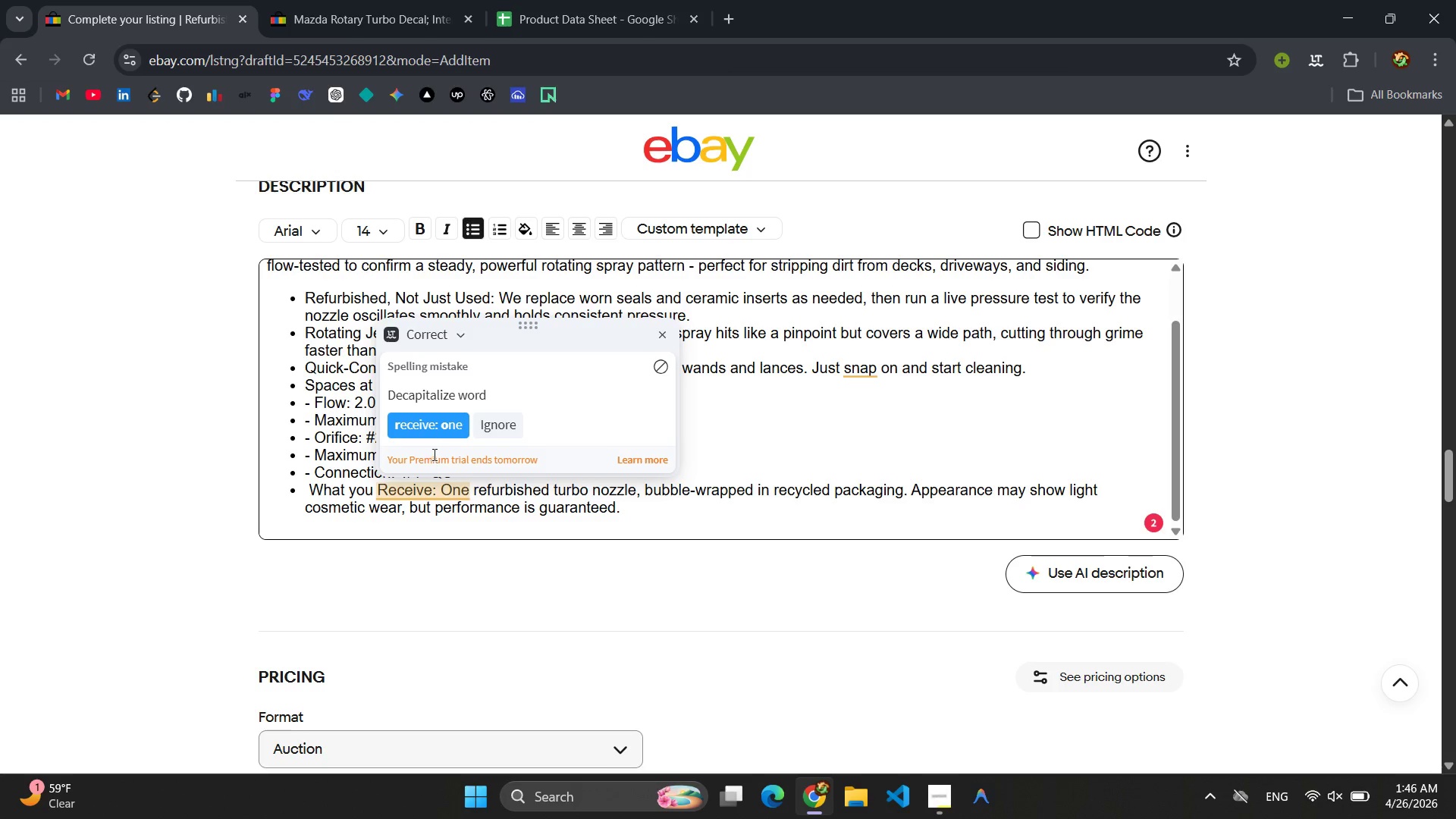 
left_click([433, 429])
 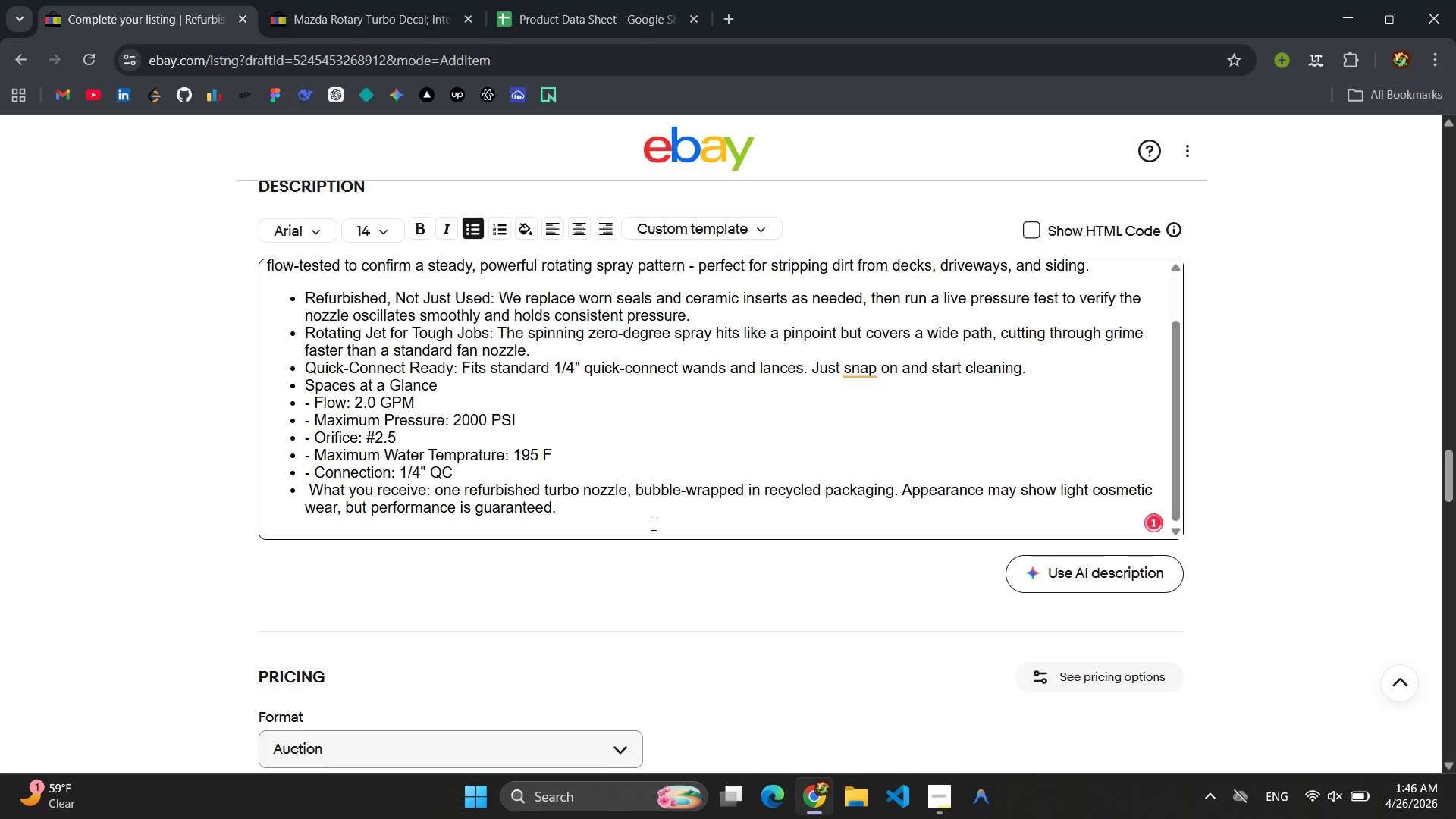 
left_click([621, 510])
 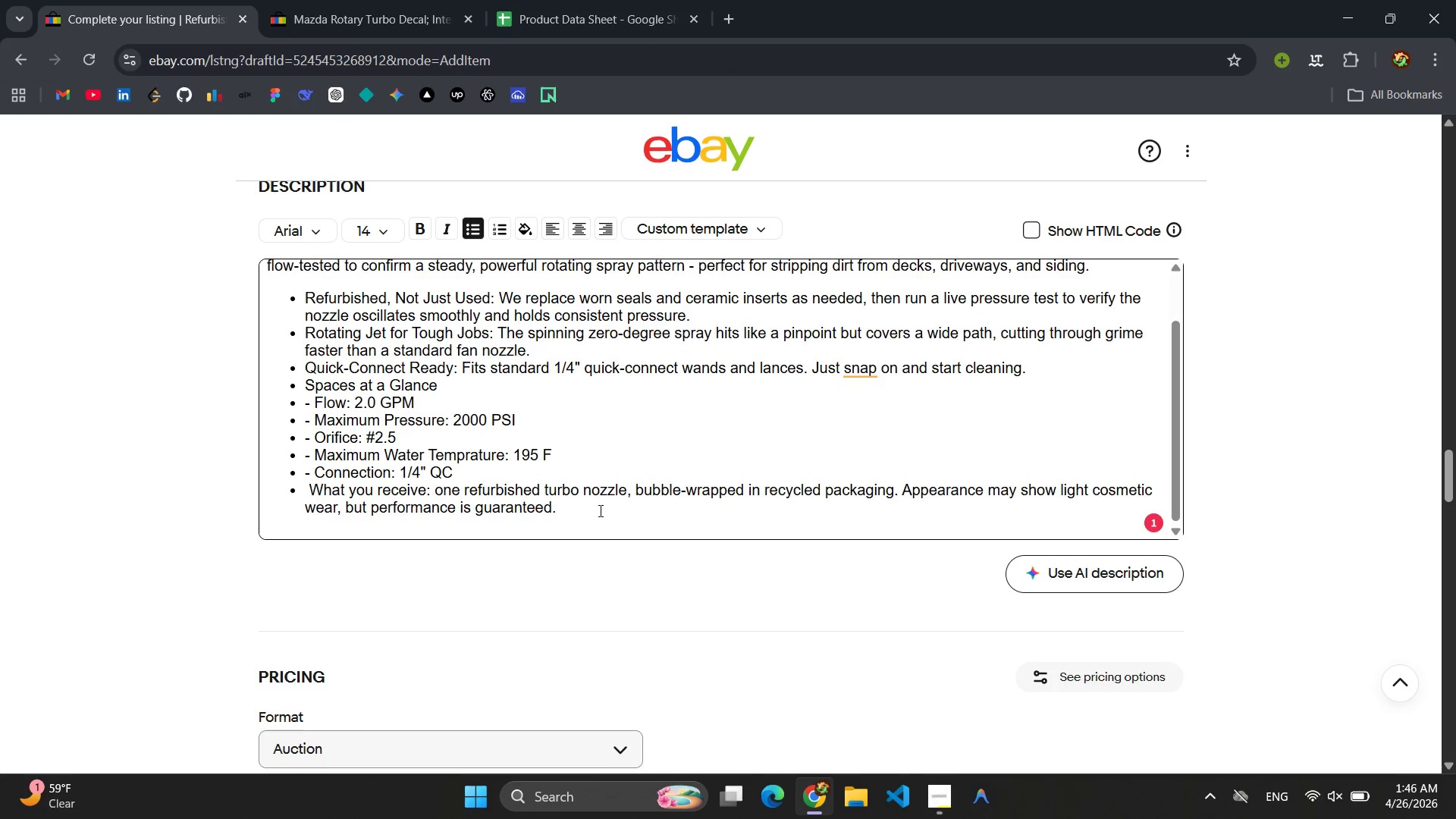 
left_click([599, 510])
 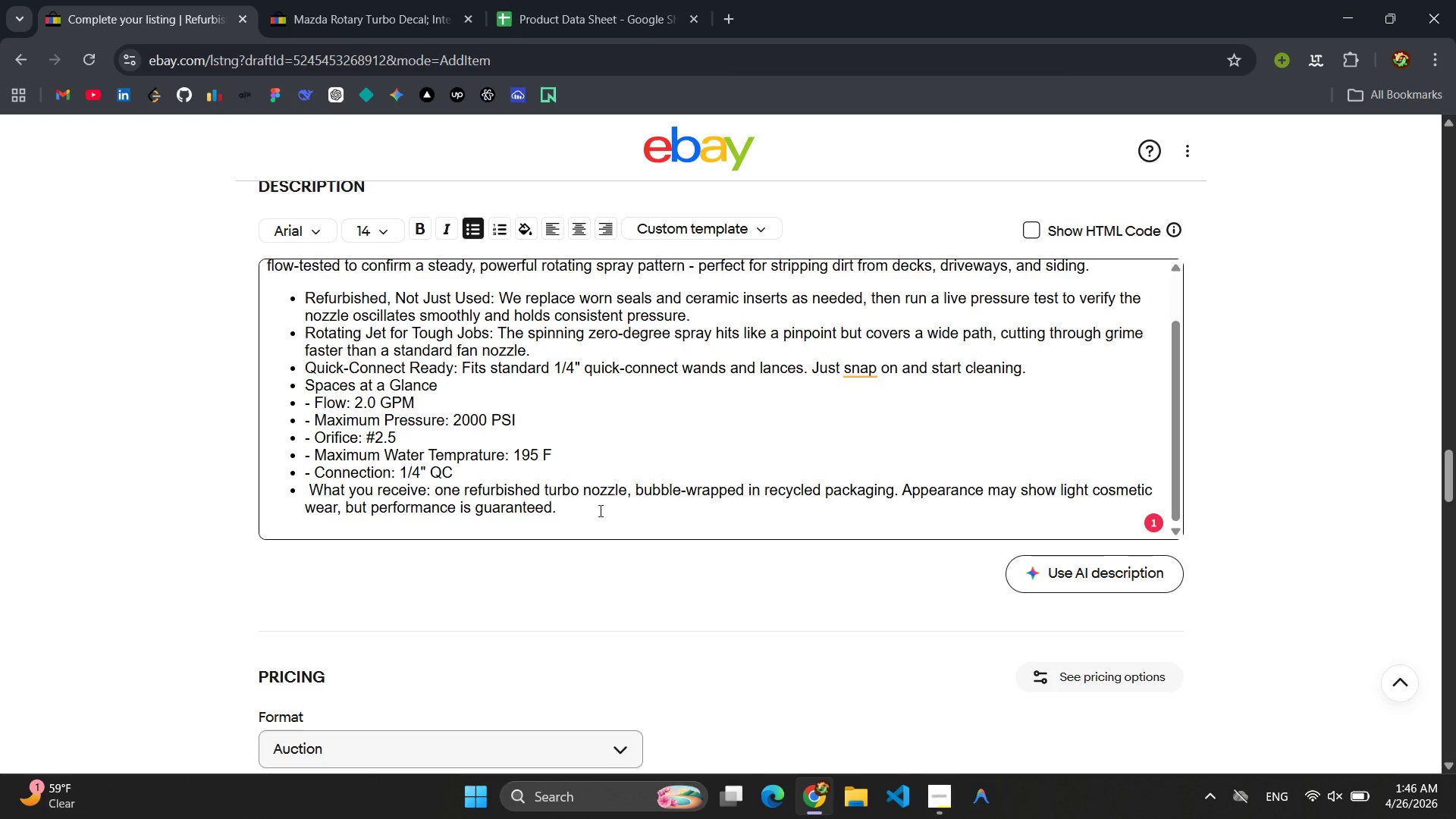 
key(Enter)
 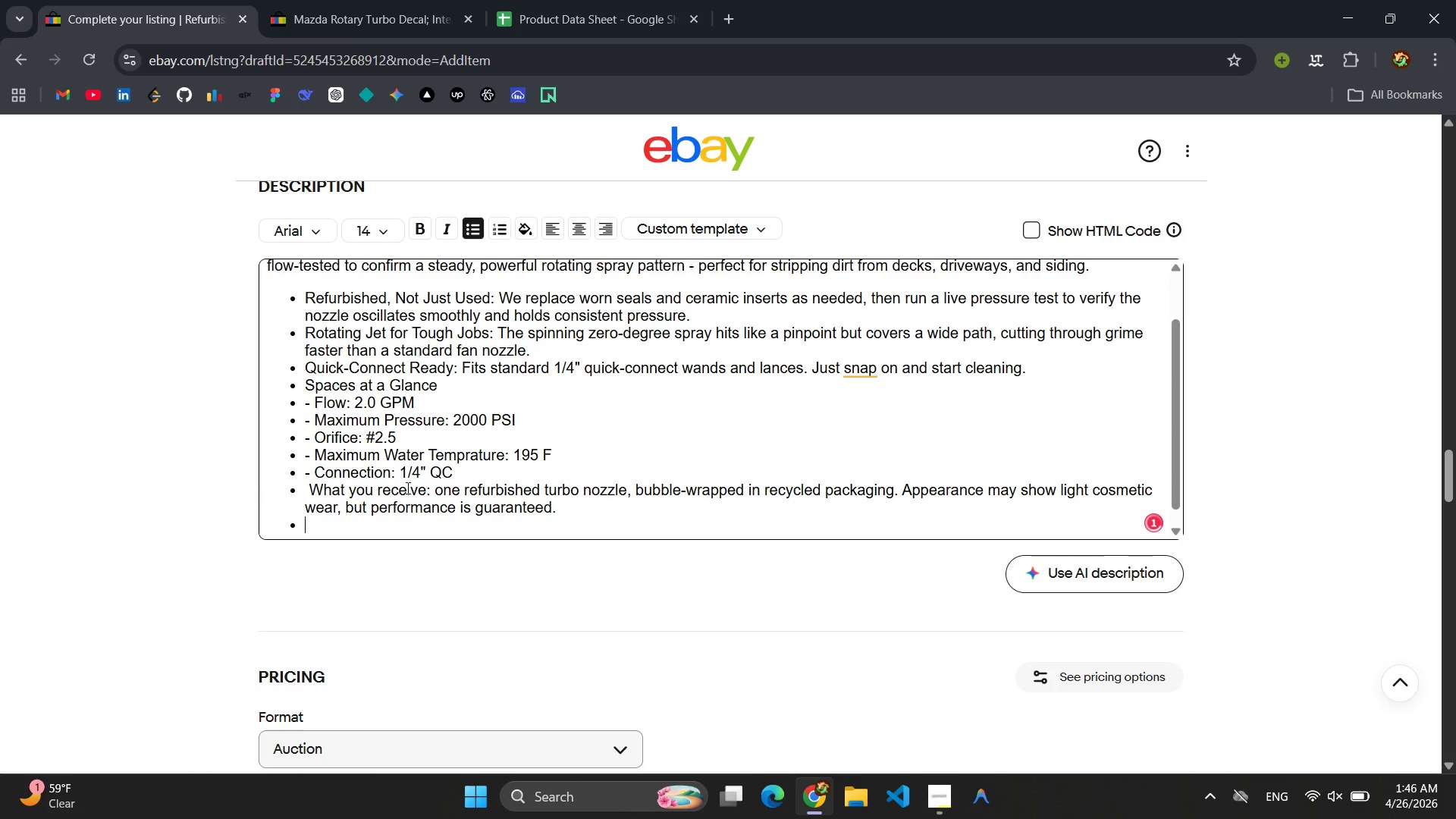 
left_click([308, 489])
 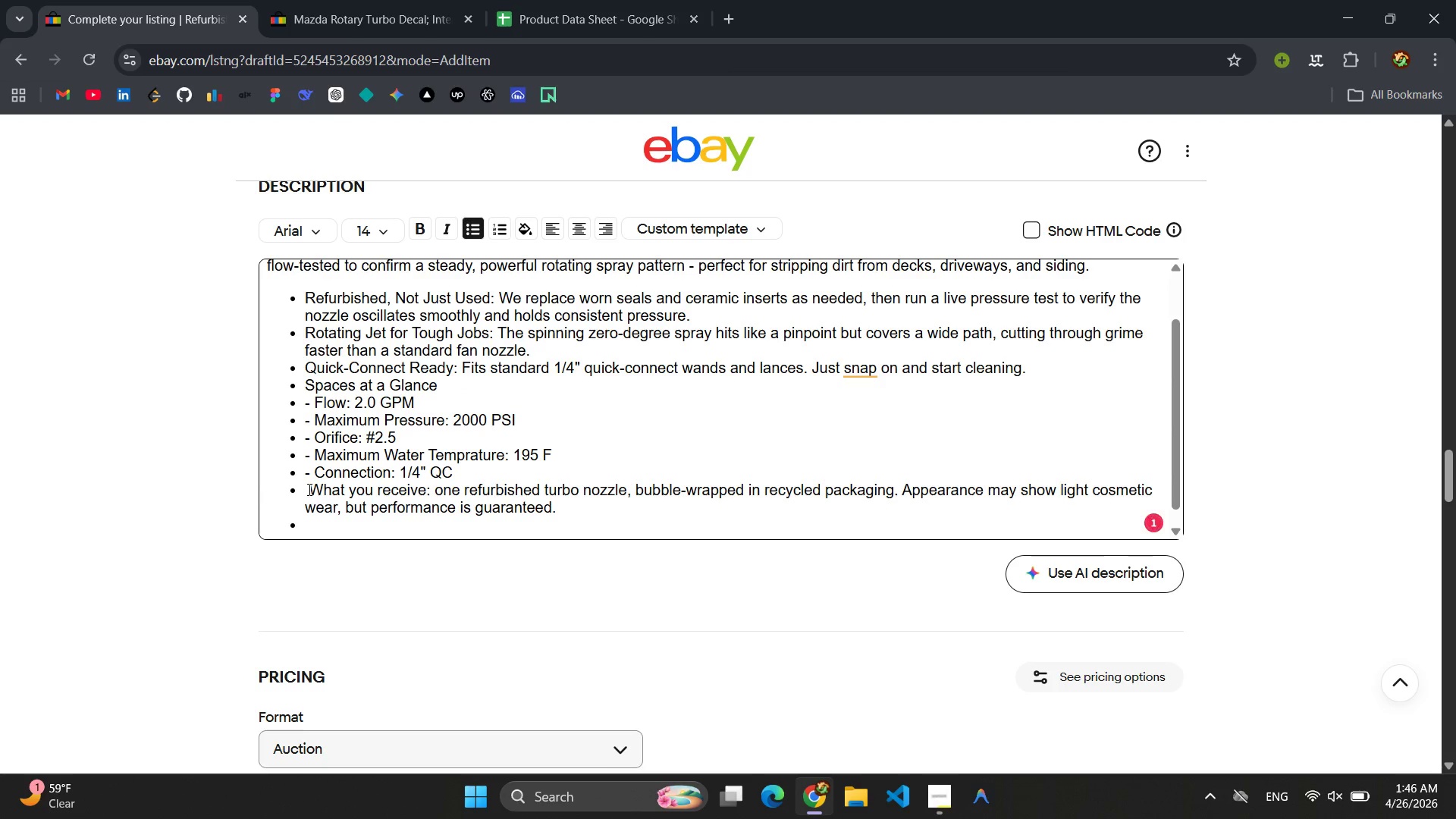 
key(Backspace)
 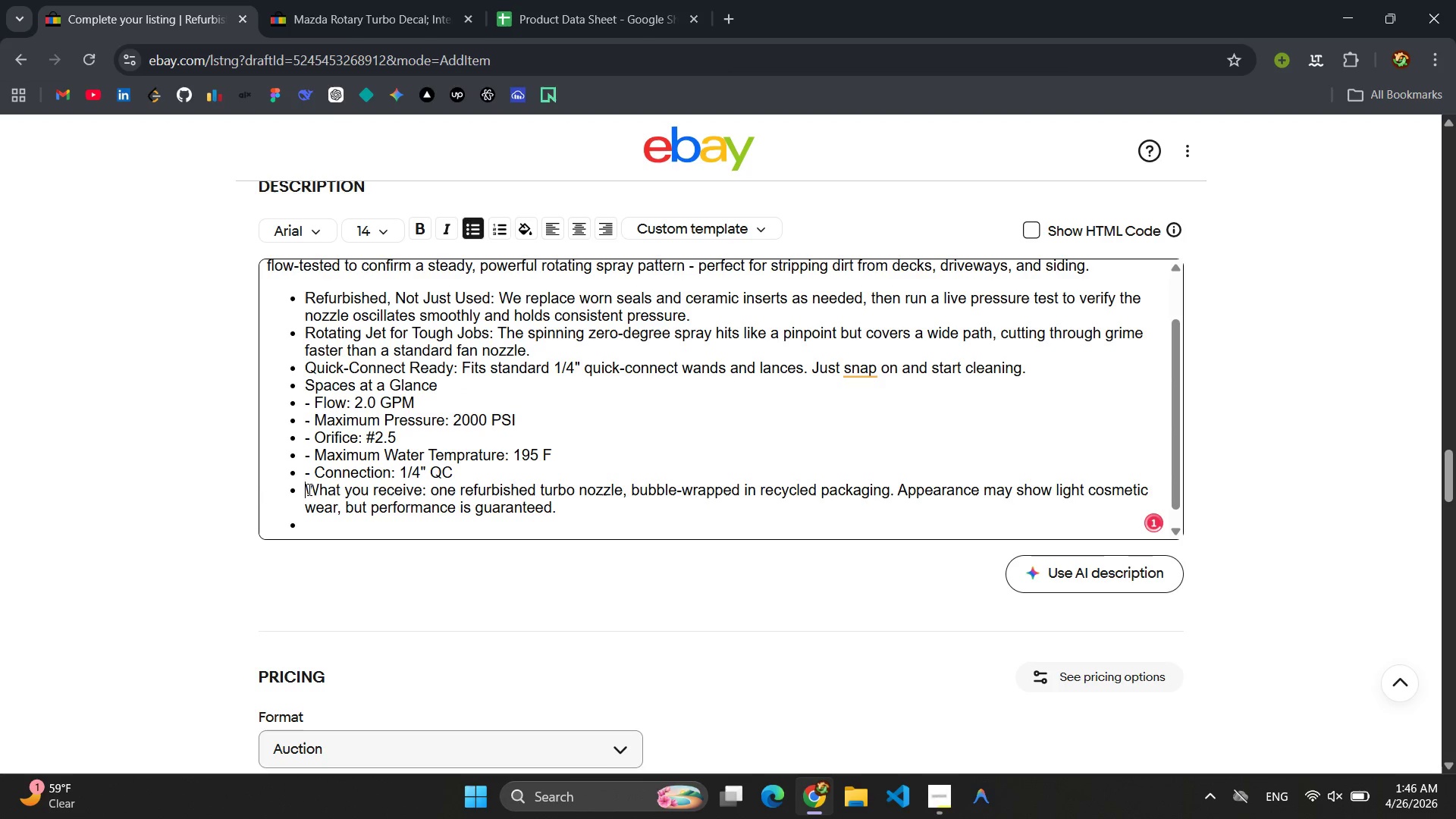 
key(Backspace)
 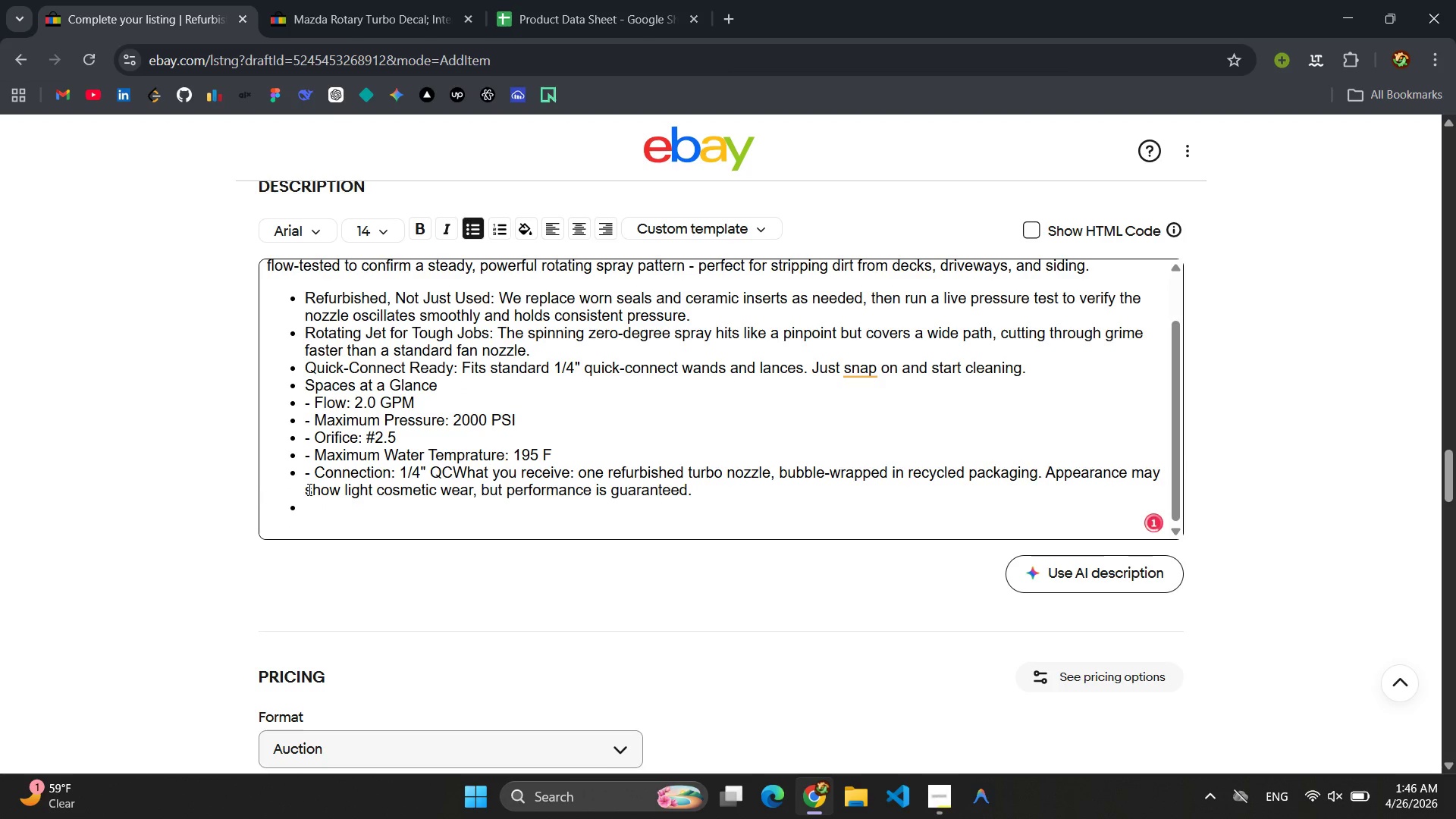 
key(Enter)
 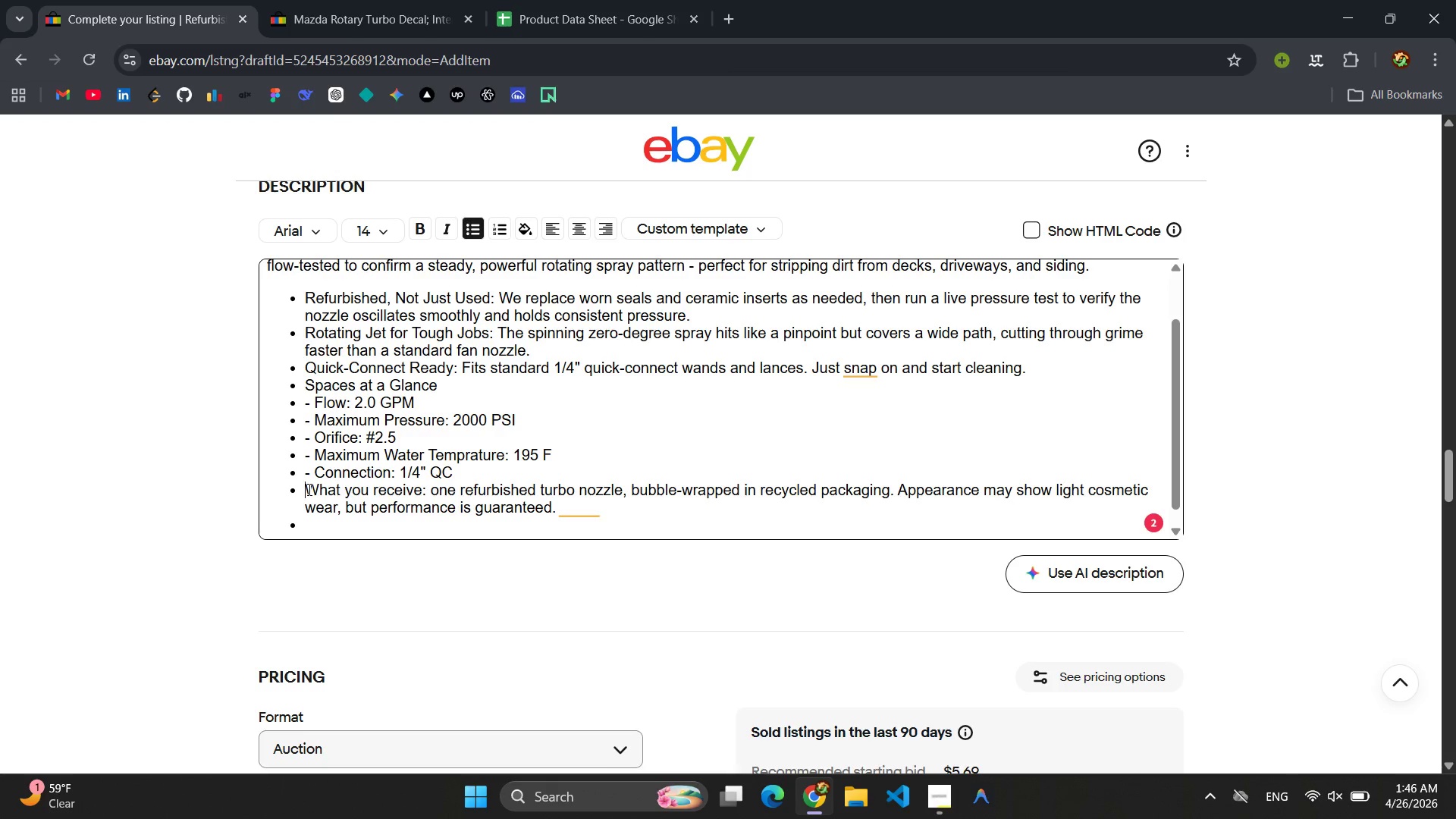 
wait(9.23)
 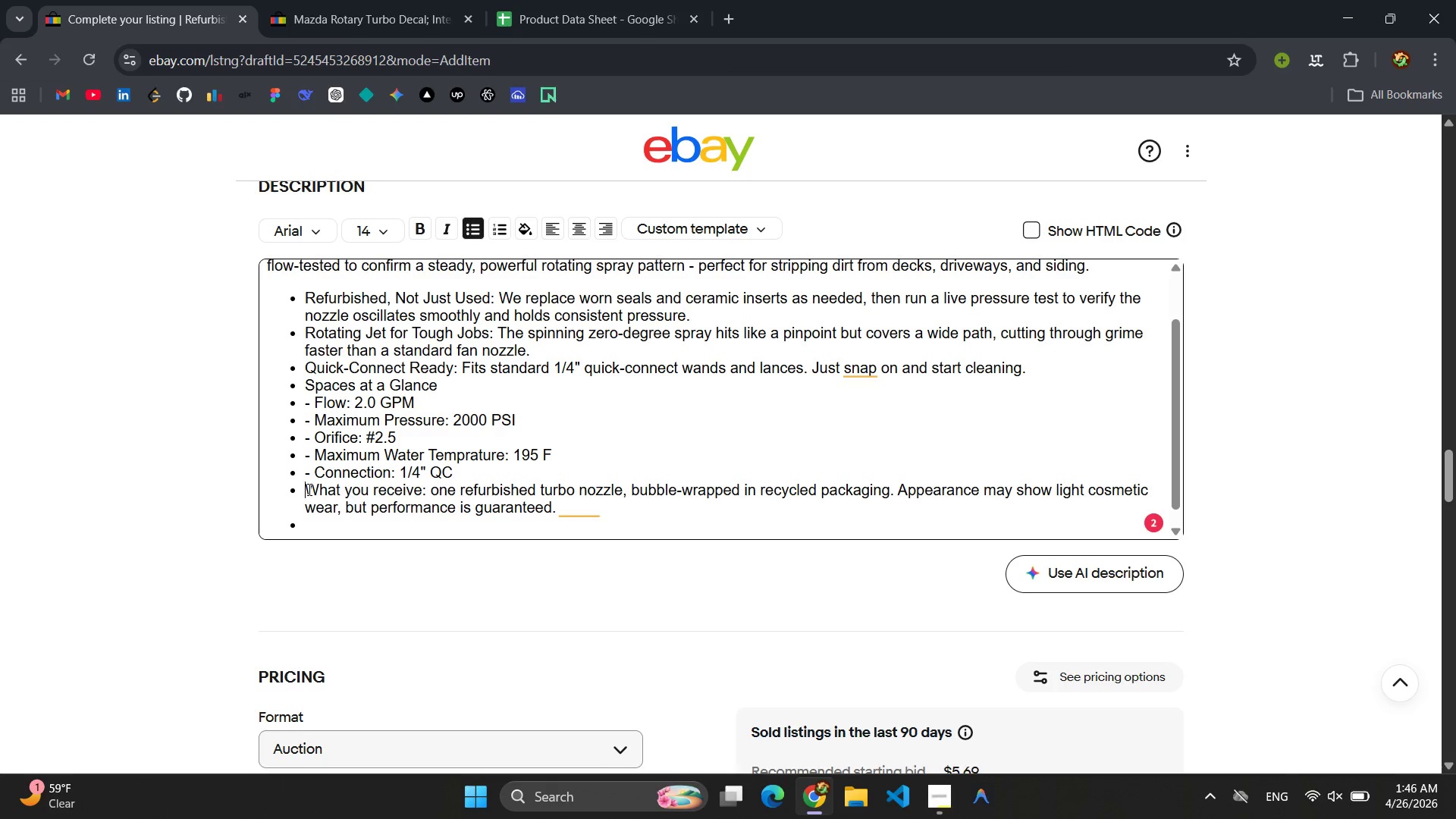 
left_click([353, 530])
 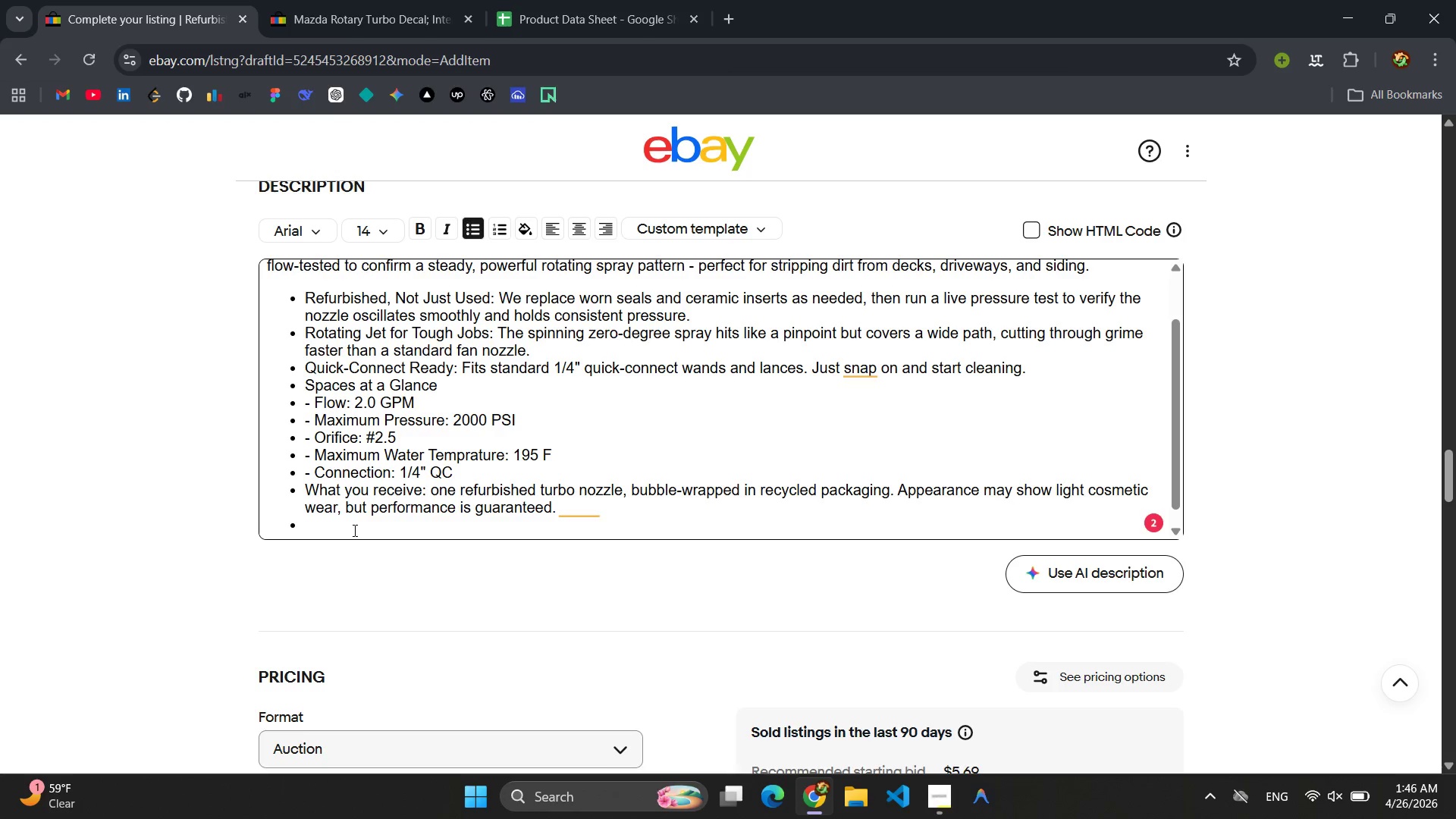 
key(Backspace)
 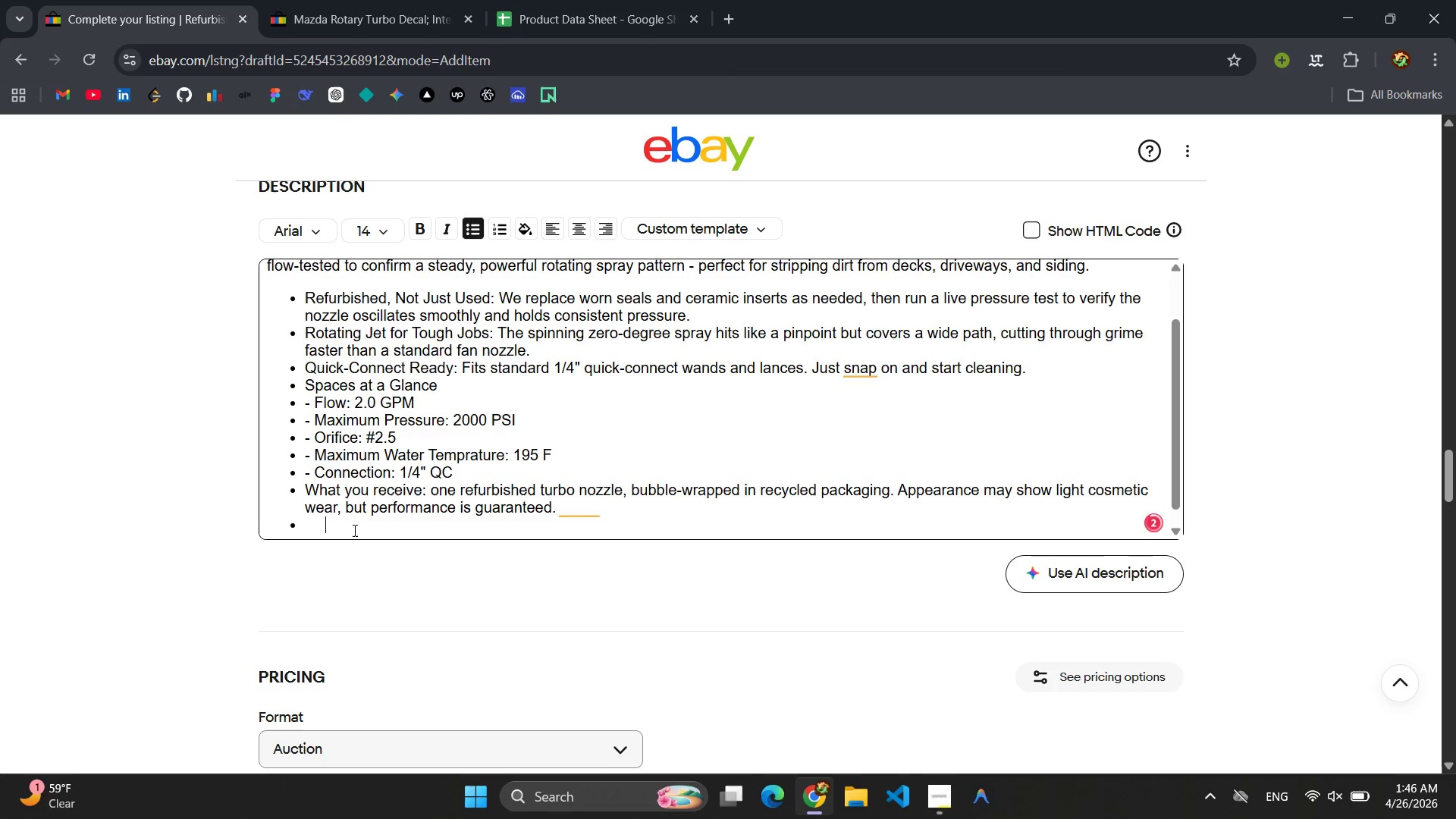 
key(Backspace)
 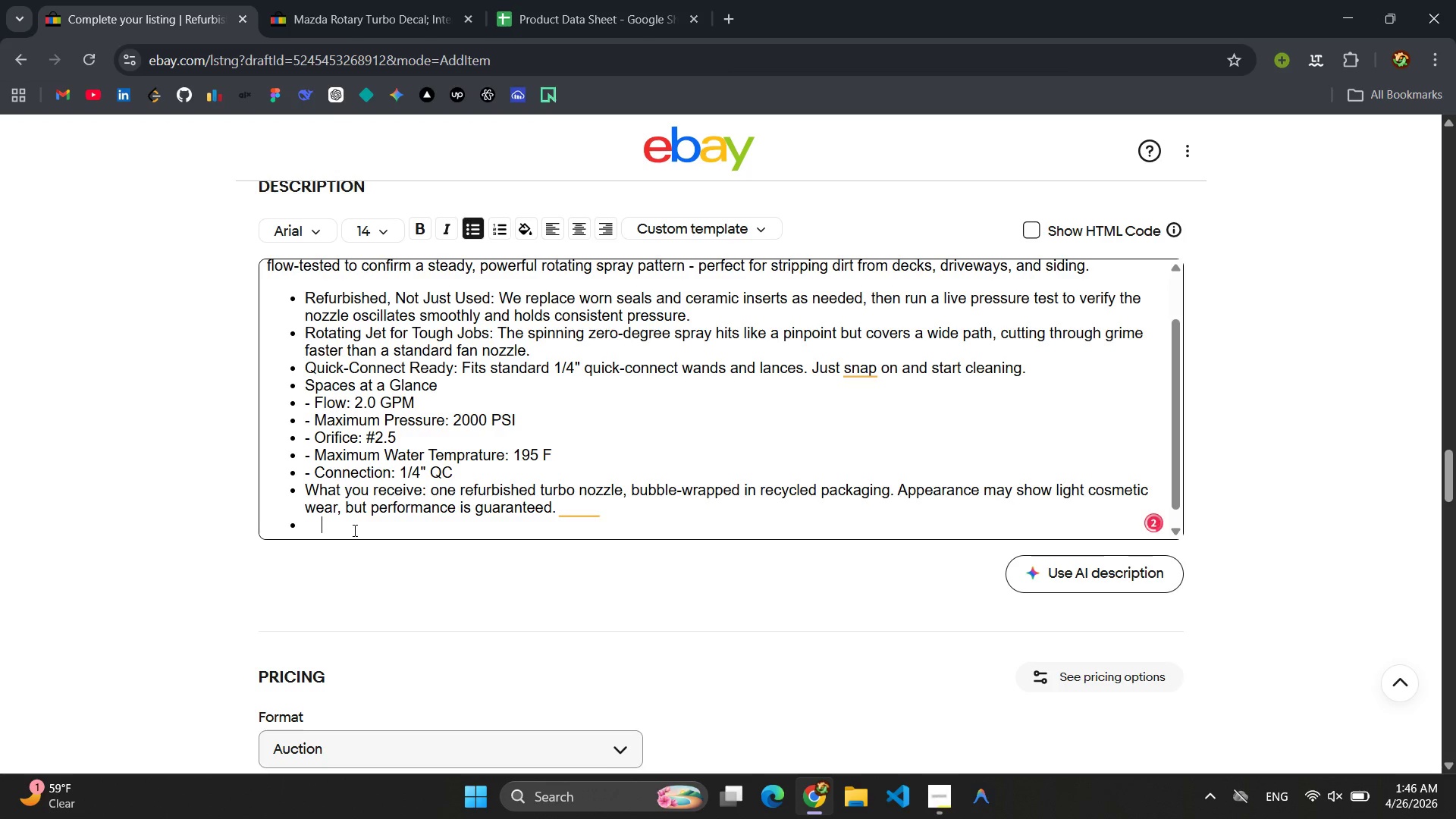 
key(Backspace)
 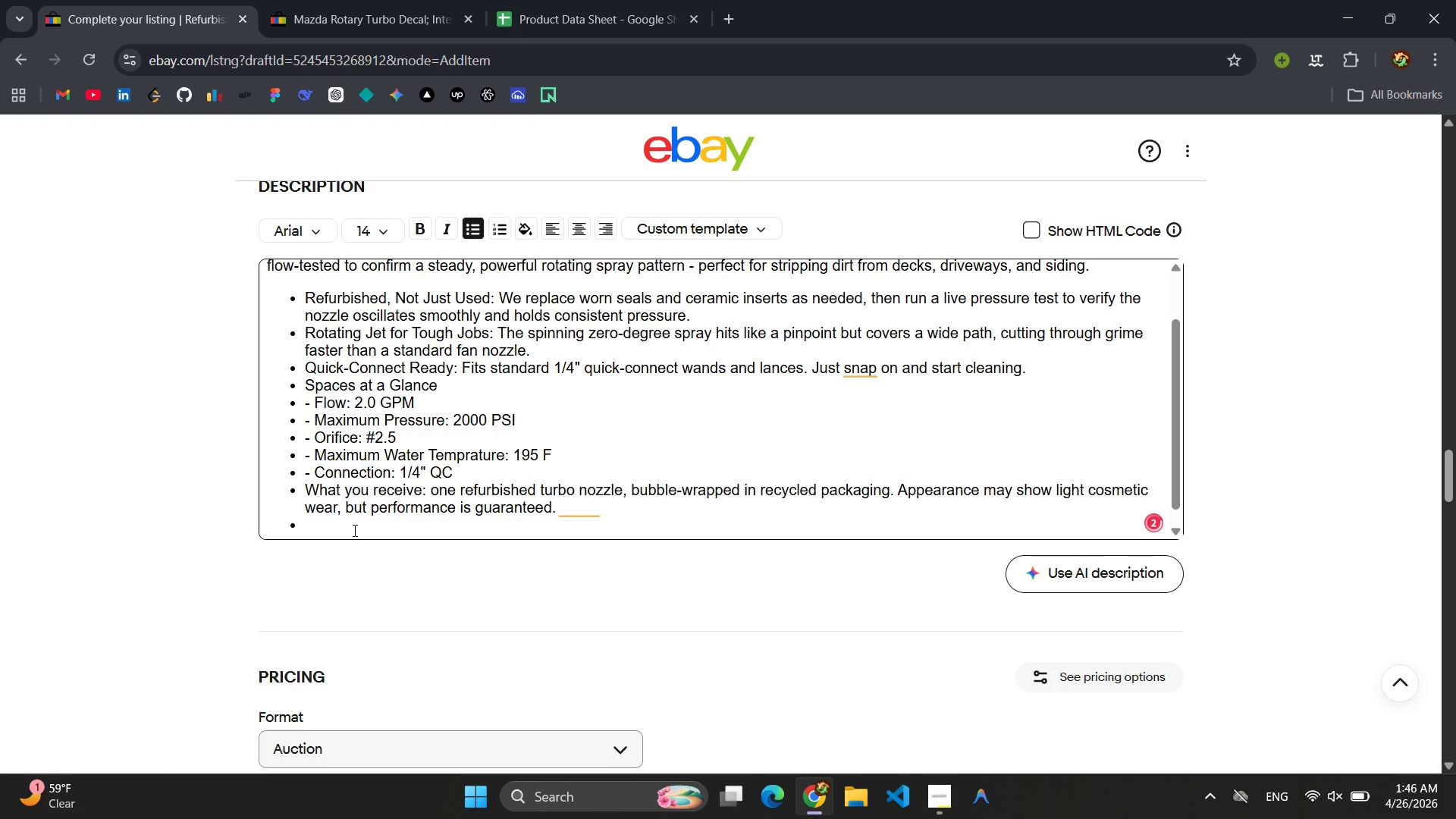 
key(Backspace)
 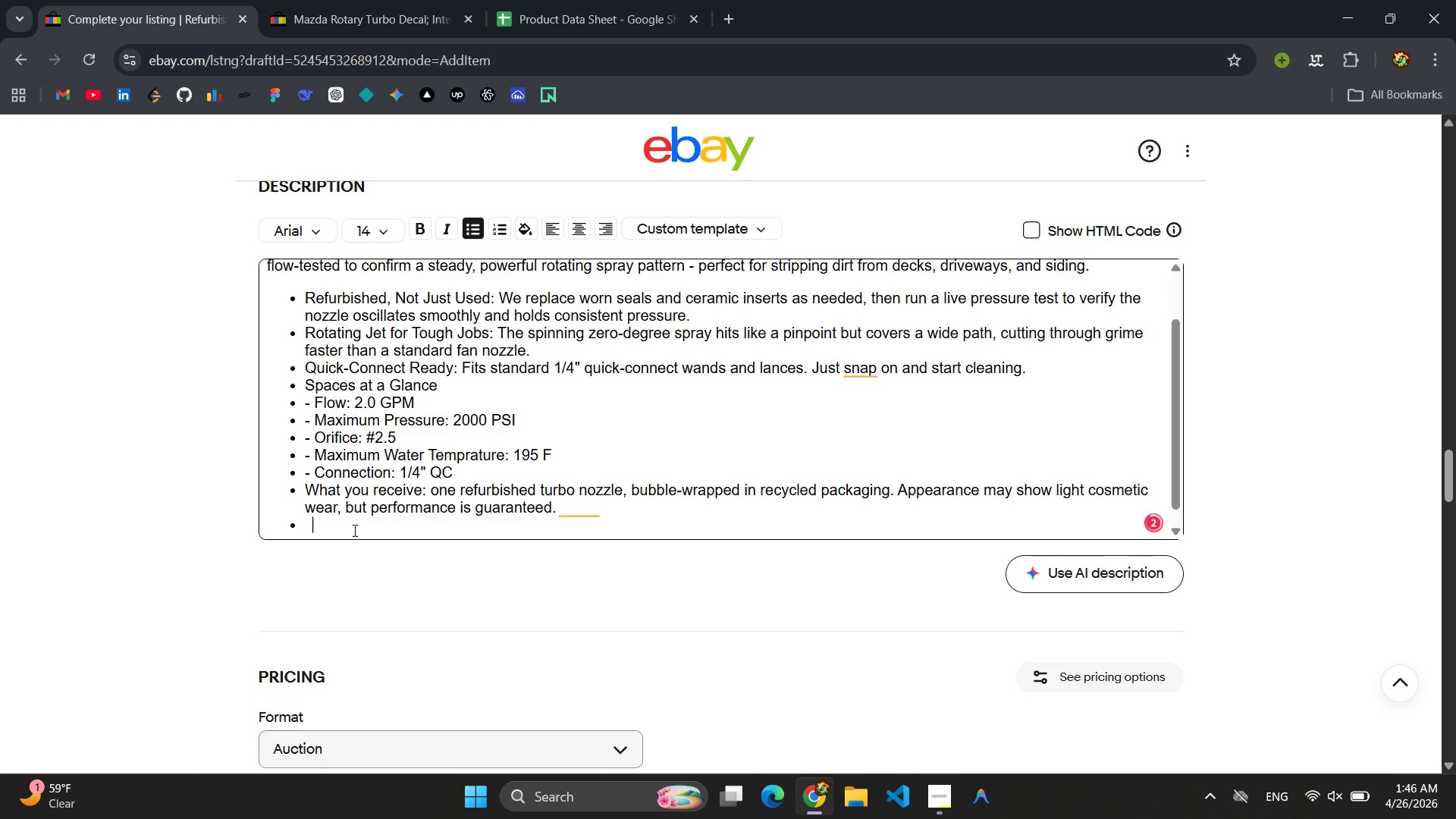 
key(Backspace)
 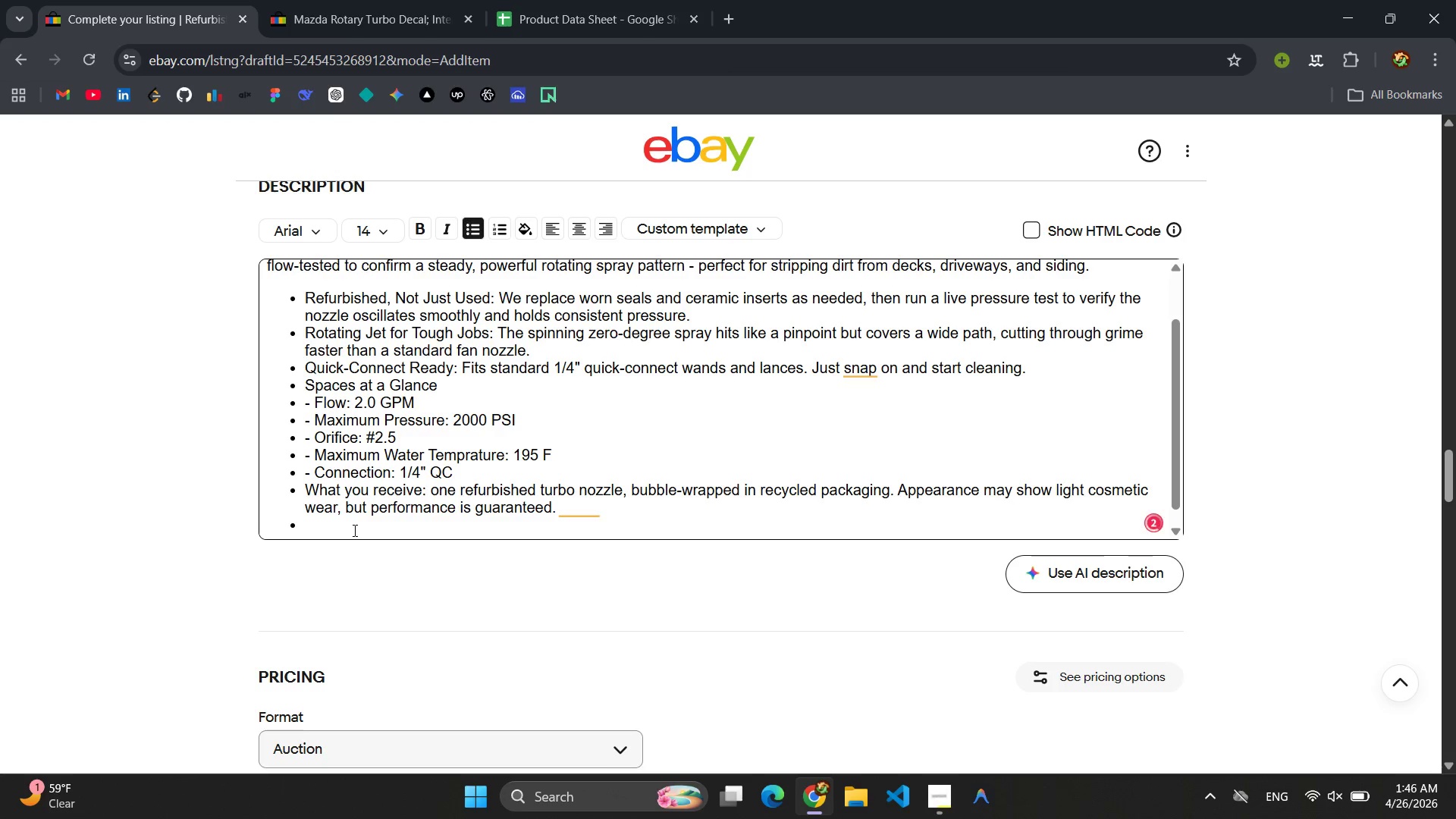 
key(Backspace)
 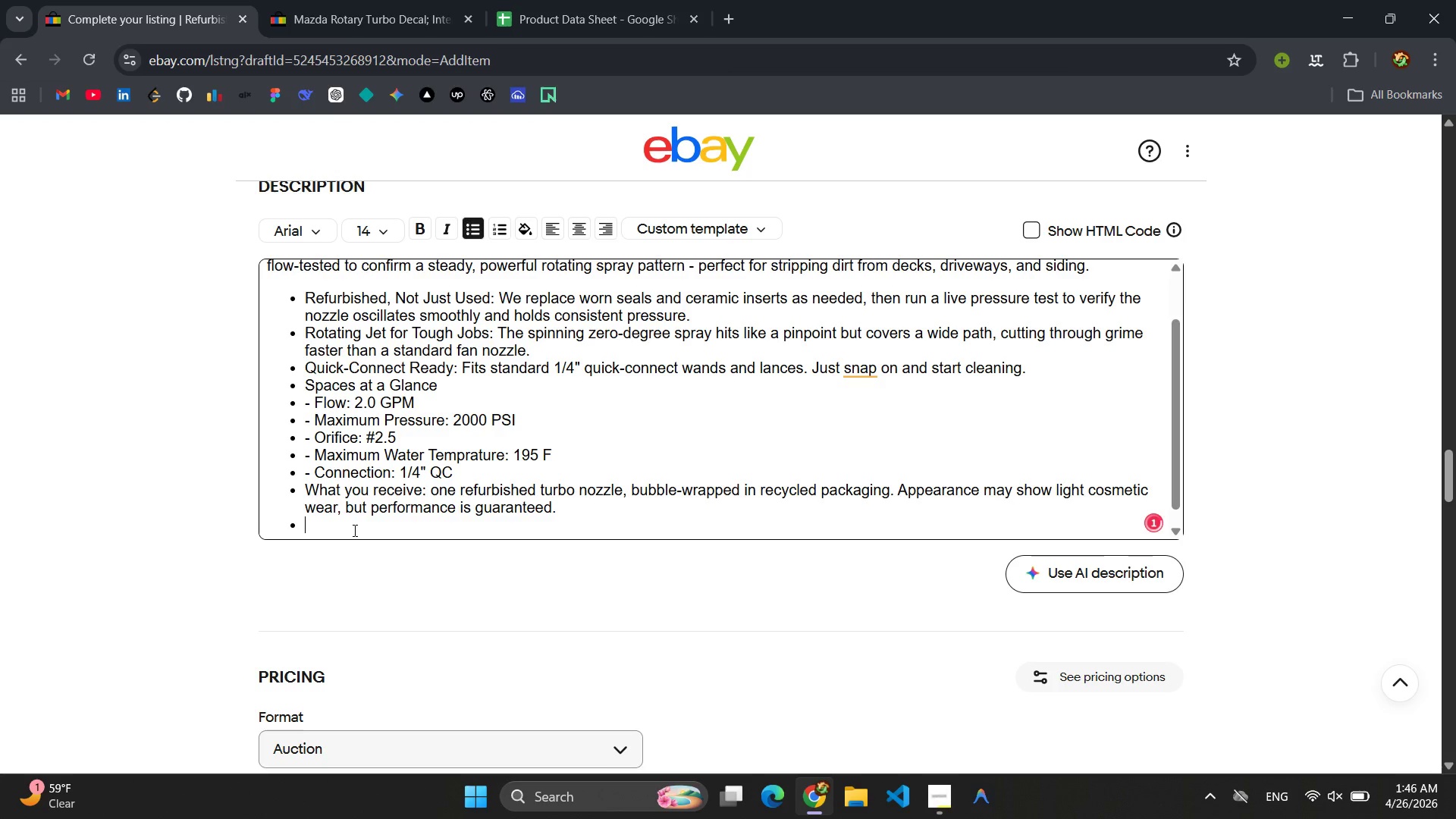 
key(Backspace)
 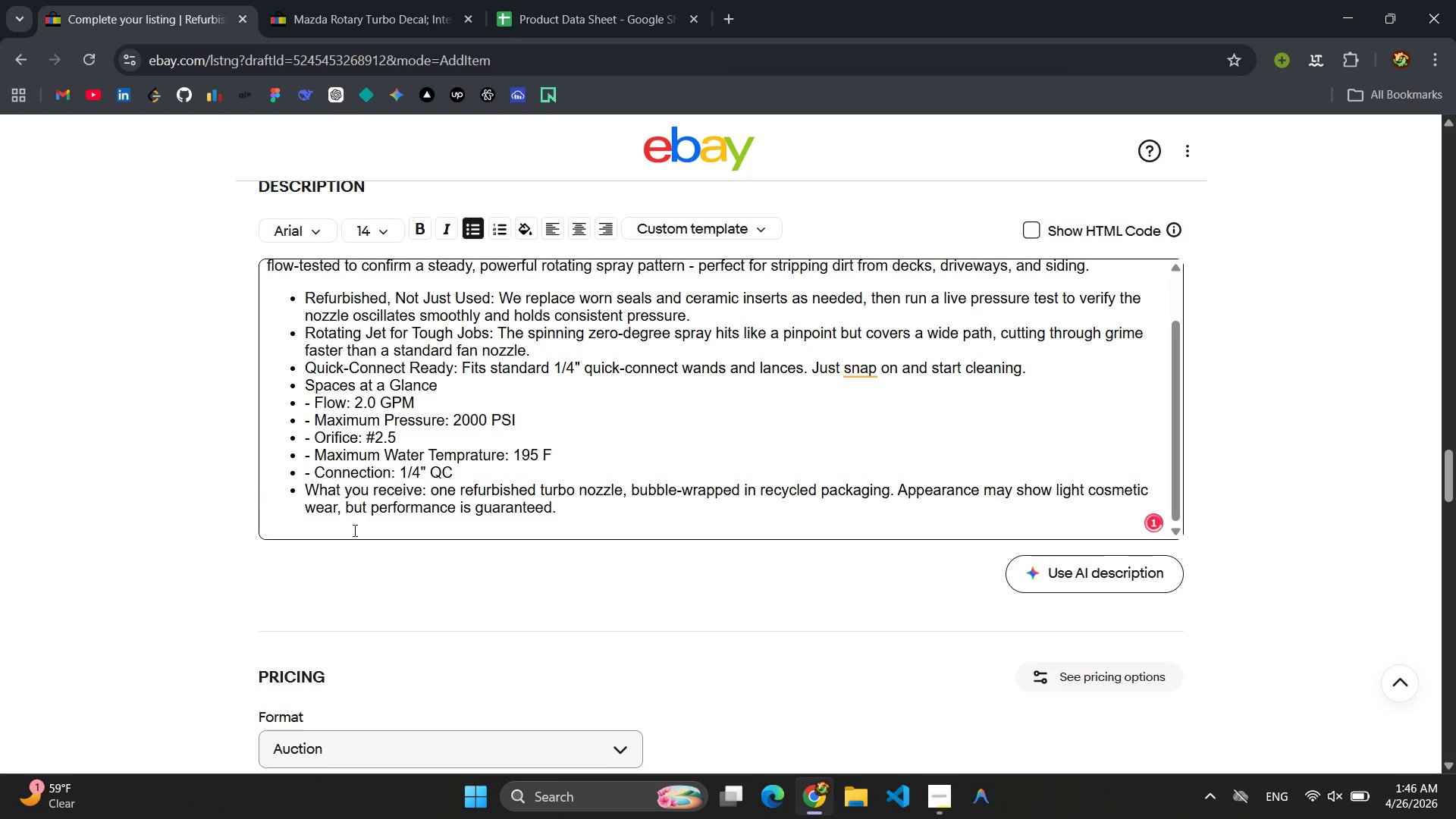 
key(Enter)
 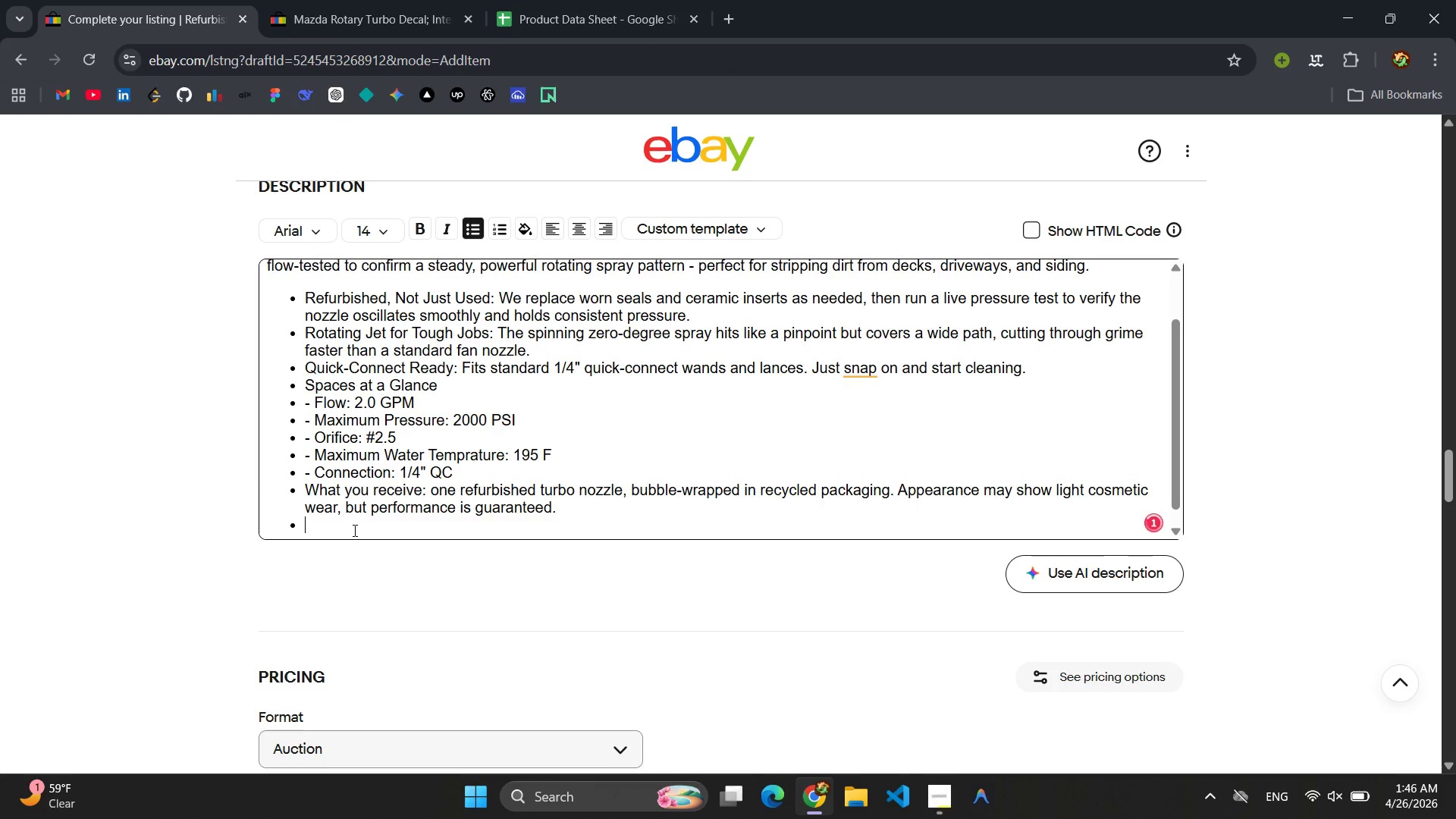 
key(Enter)
 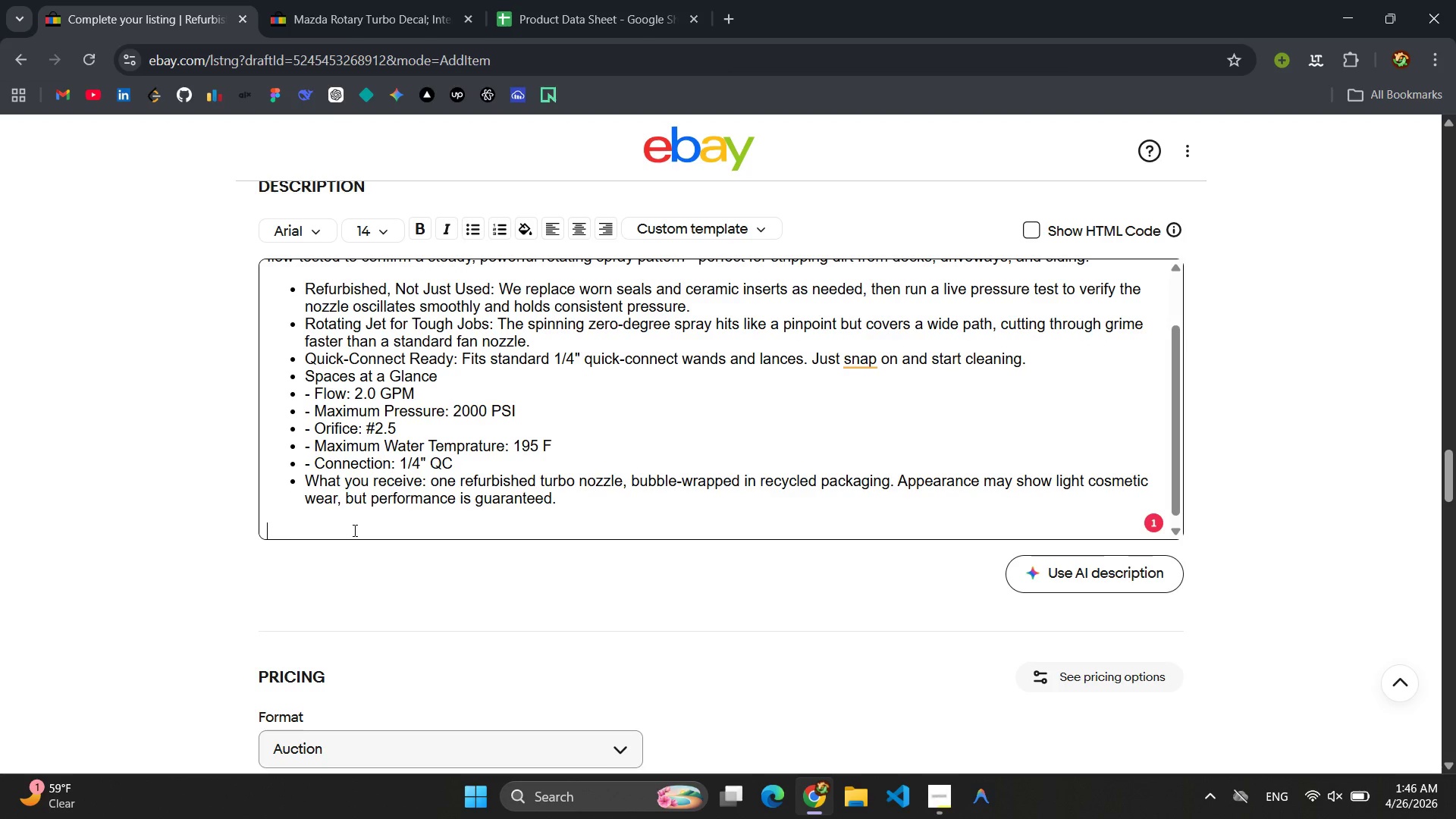 
type(Note: For optimal results )
key(Backspace)
type(, match this nozzle to a pressure washer rated at or belwo)
key(Backspace)
key(Backspace)
type(ow 2.0 GPM /2000 PSI)
 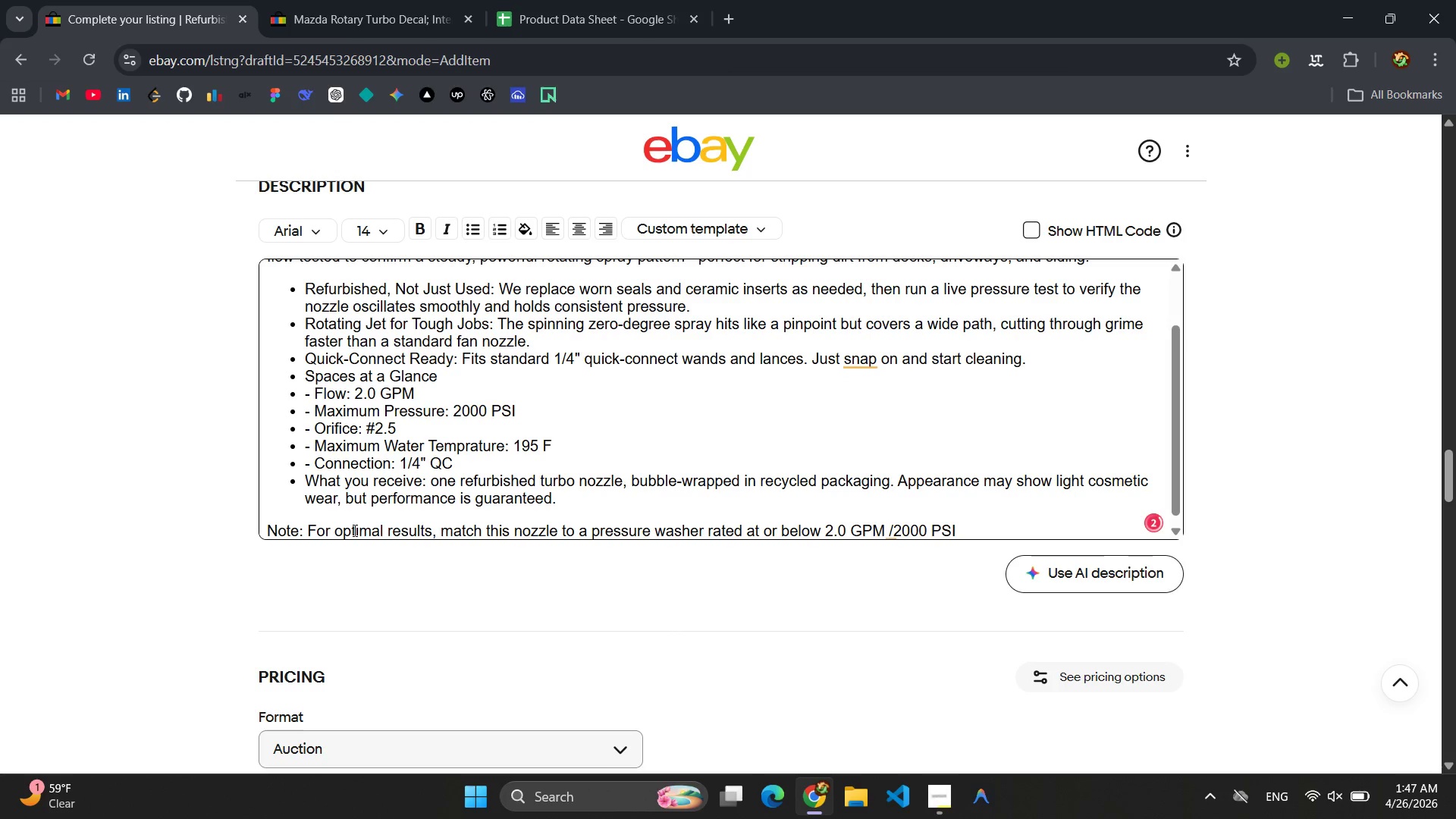 
scroll: coordinate [626, 570], scroll_direction: down, amount: 3.0
 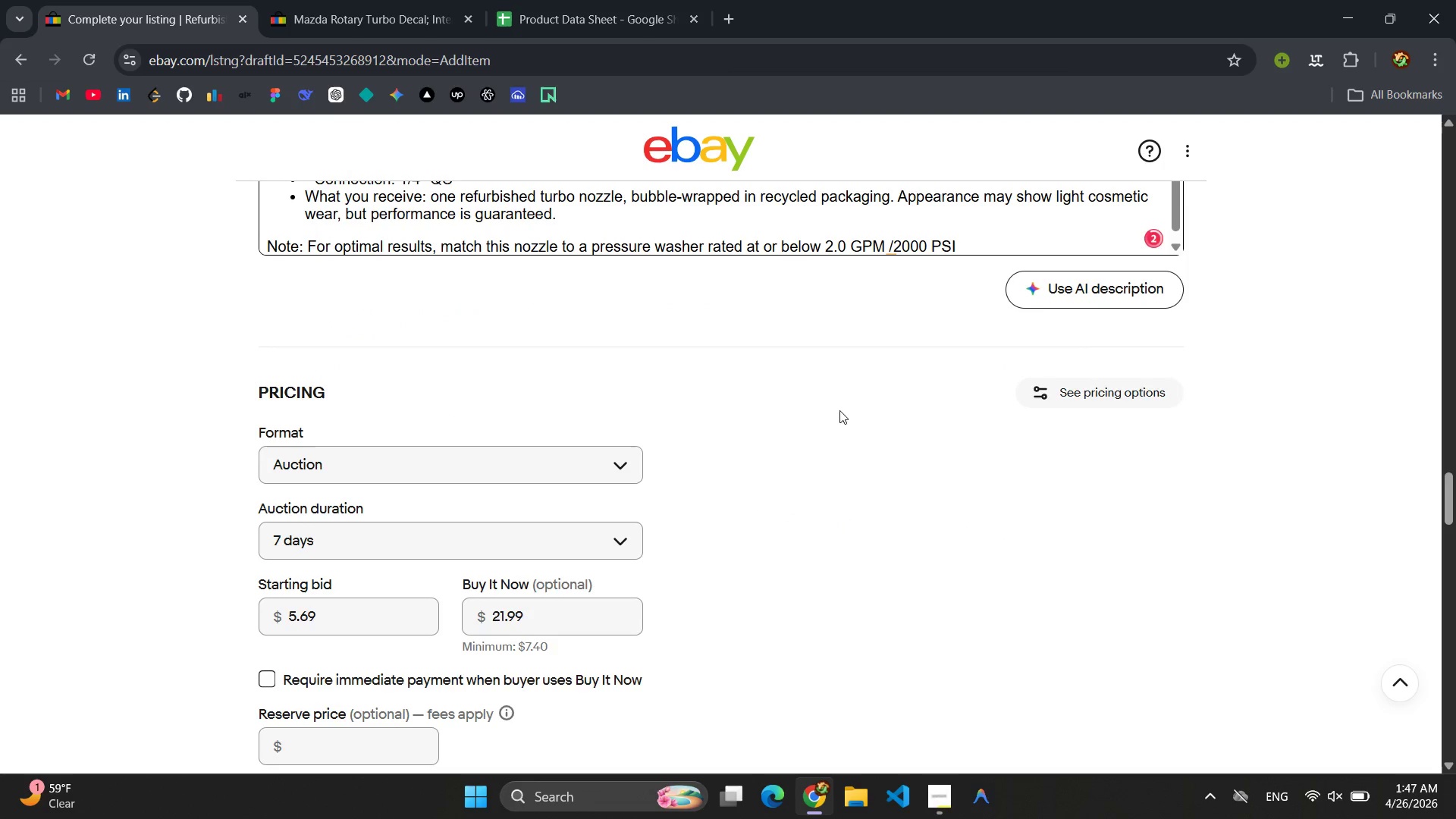 
scroll: coordinate [862, 431], scroll_direction: up, amount: 1.0
 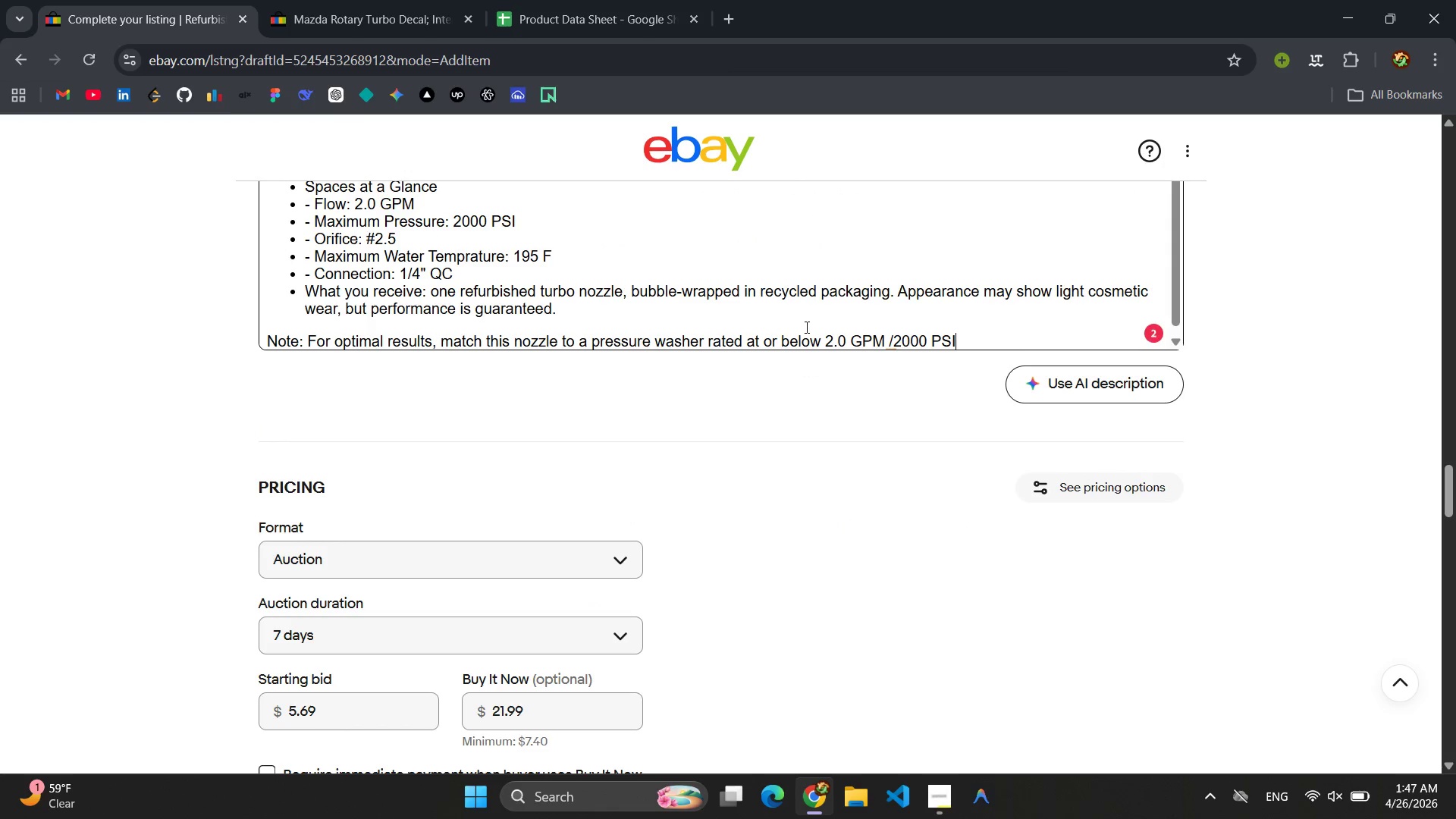 
scroll: coordinate [808, 322], scroll_direction: down, amount: 3.0
 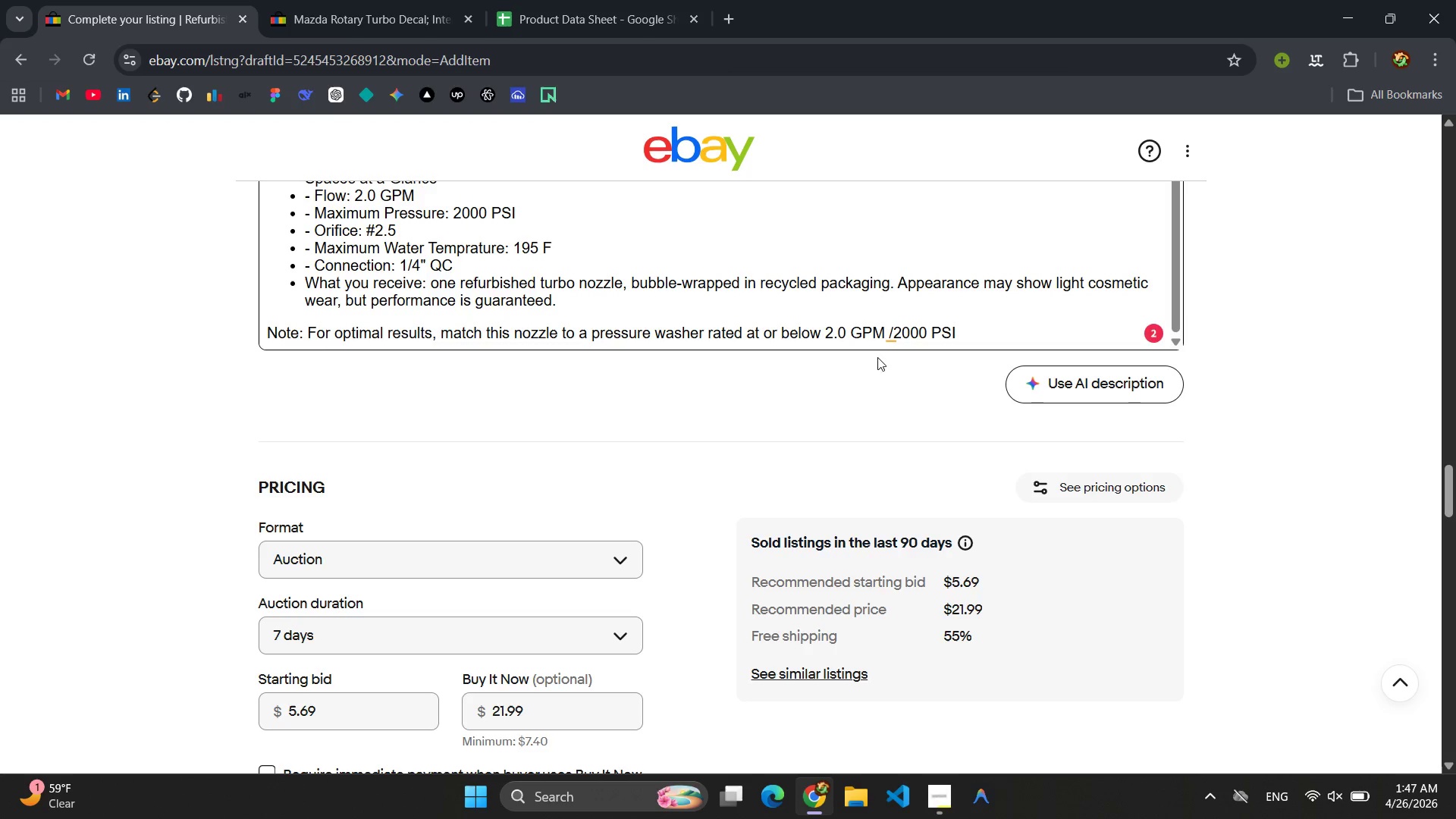 
left_click([893, 328])
 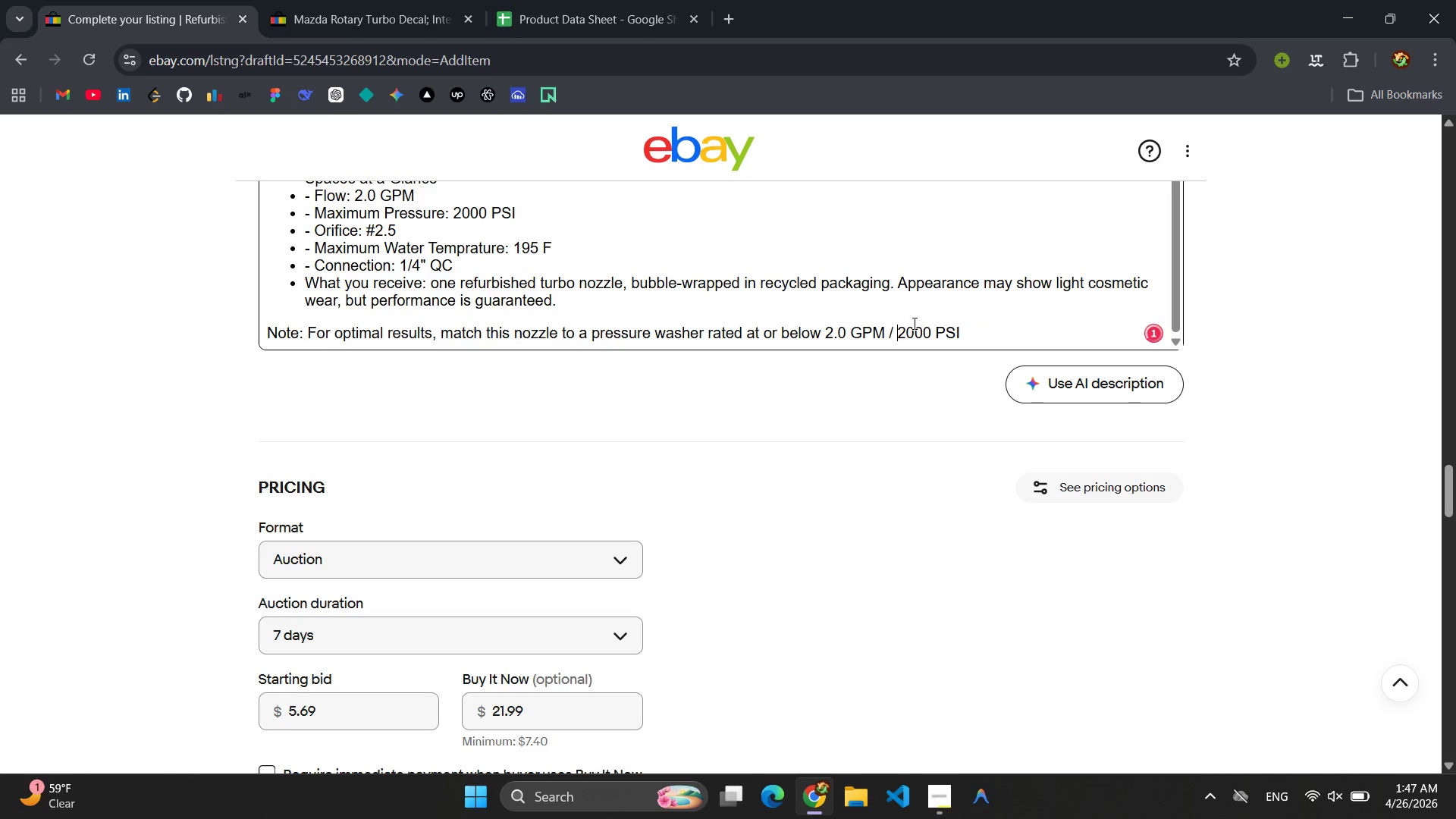 
left_click([972, 333])
 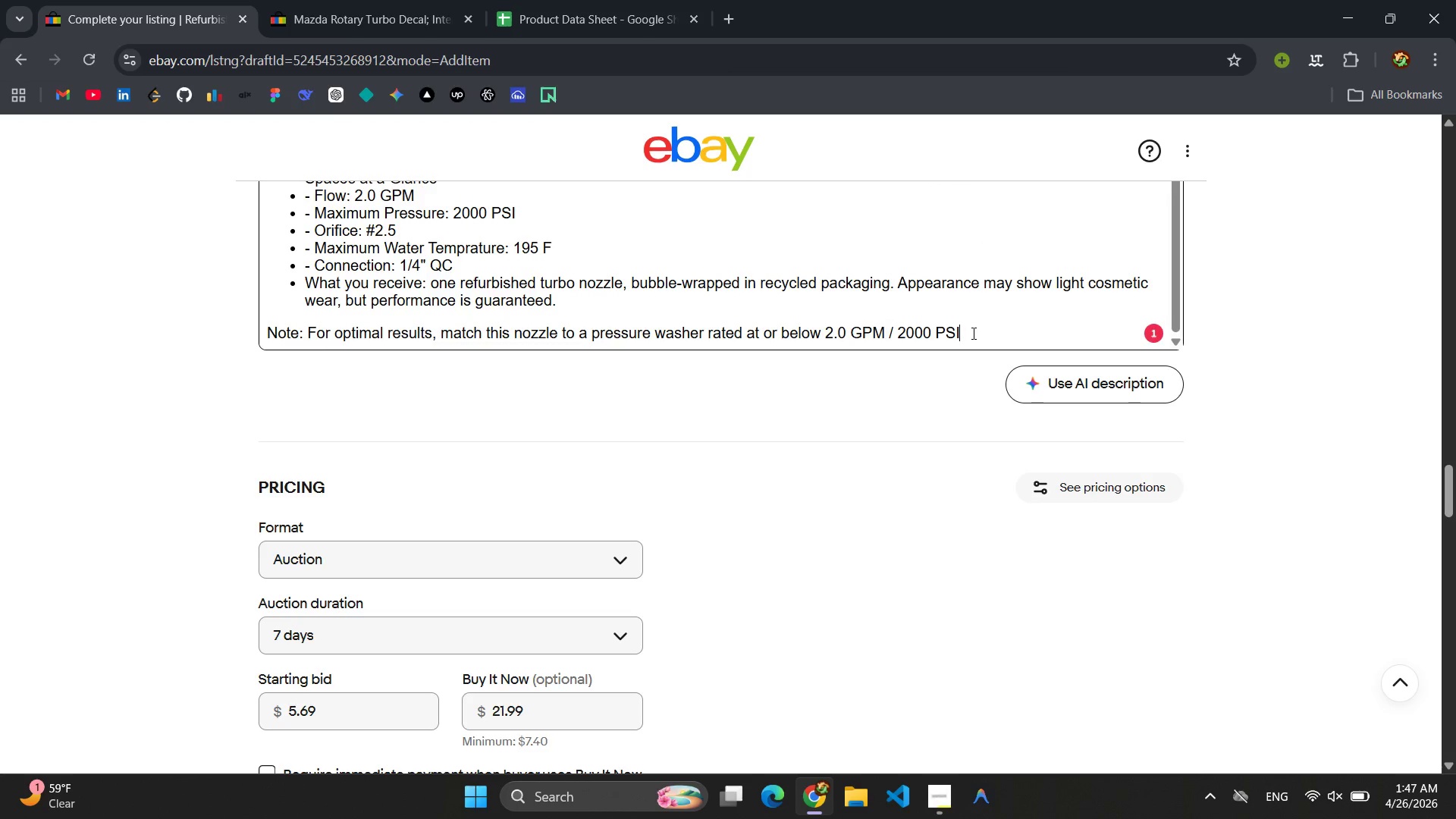 
key(Period)
 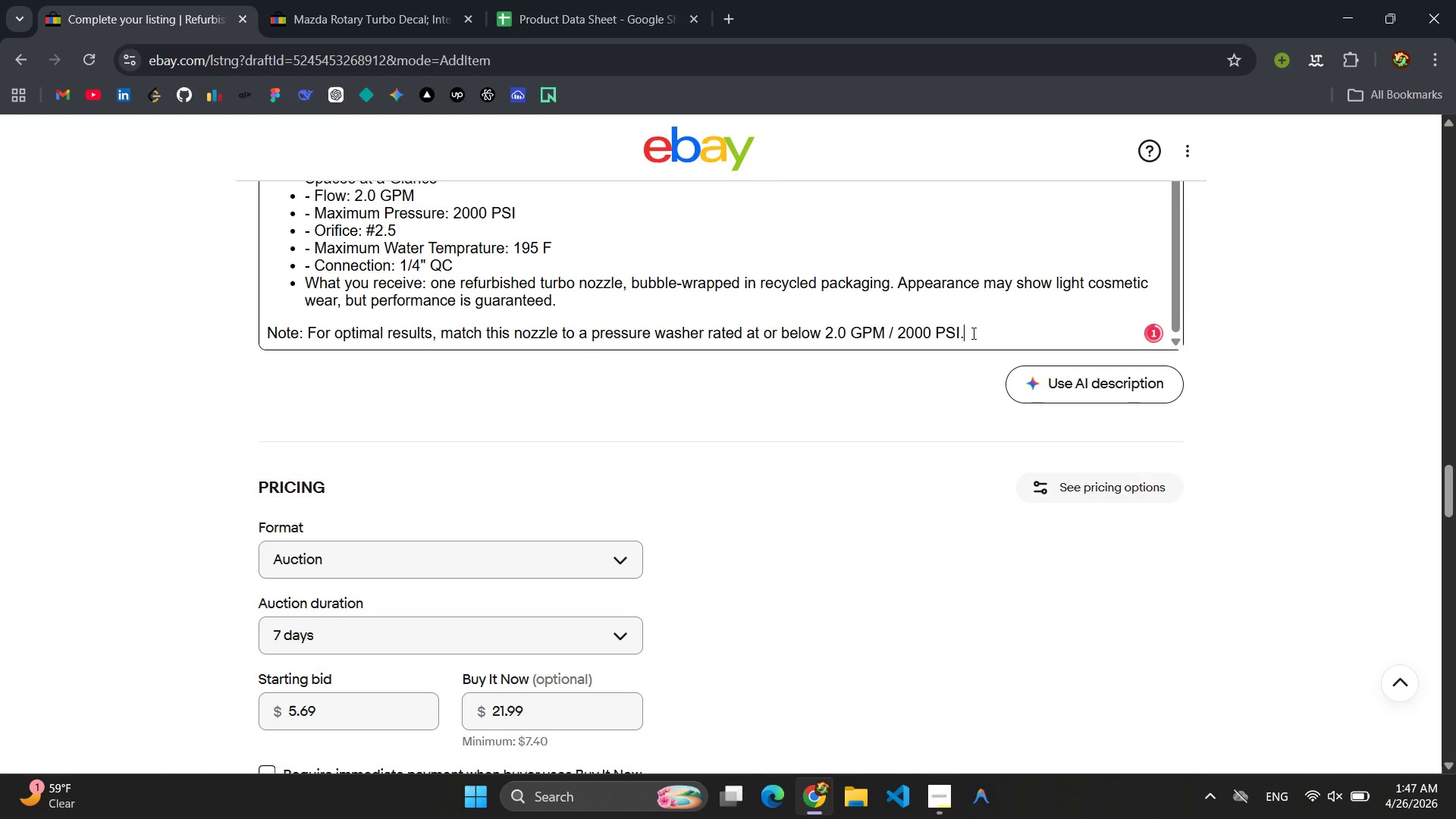 
key(Enter)
 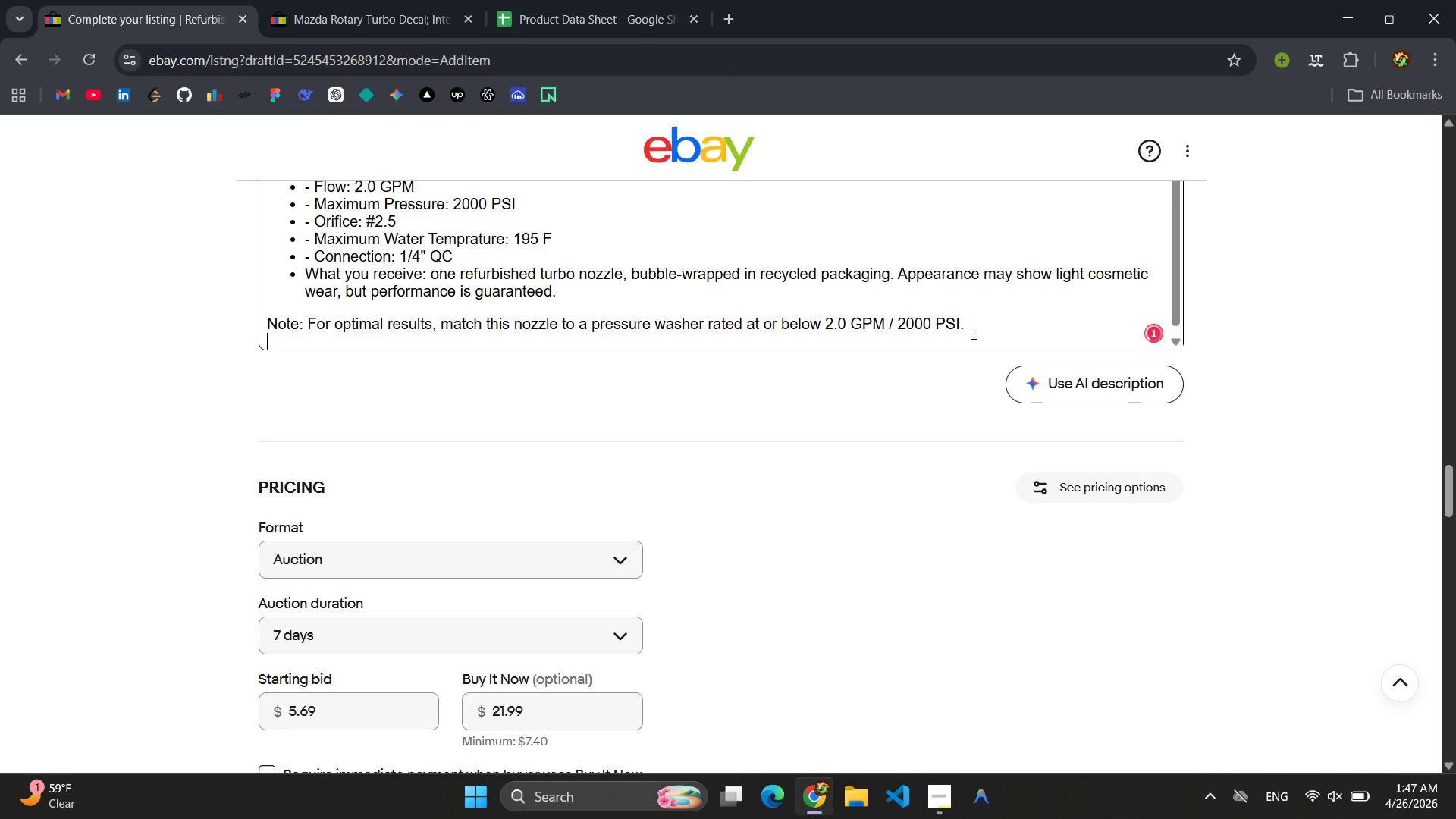 
key(Enter)
 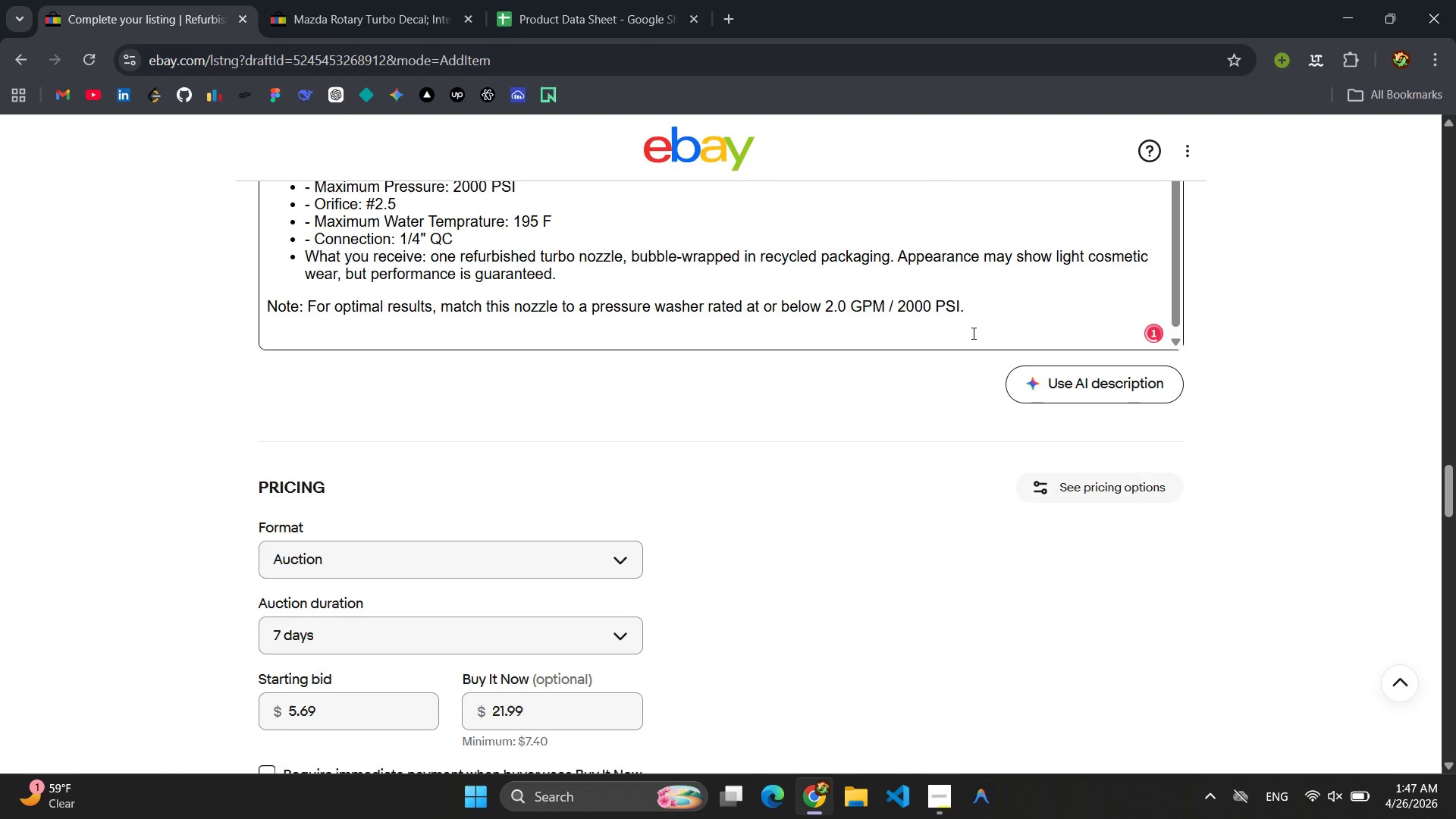 
type(thE )
key(Backspace)
key(Backspace)
key(Backspace)
key(Backspace)
type(THE )
key(Backspace)
key(Backspace)
key(Backspace)
type(he Pressuer )
key(Backspace)
key(Backspace)
key(Backspace)
type(re Chamber - Built by Pressiu)
key(Backspace)
key(Backspace)
type(ure, Backed by Ts)
key(Backspace)
type(esting )
key(Backspace)
type(.)
 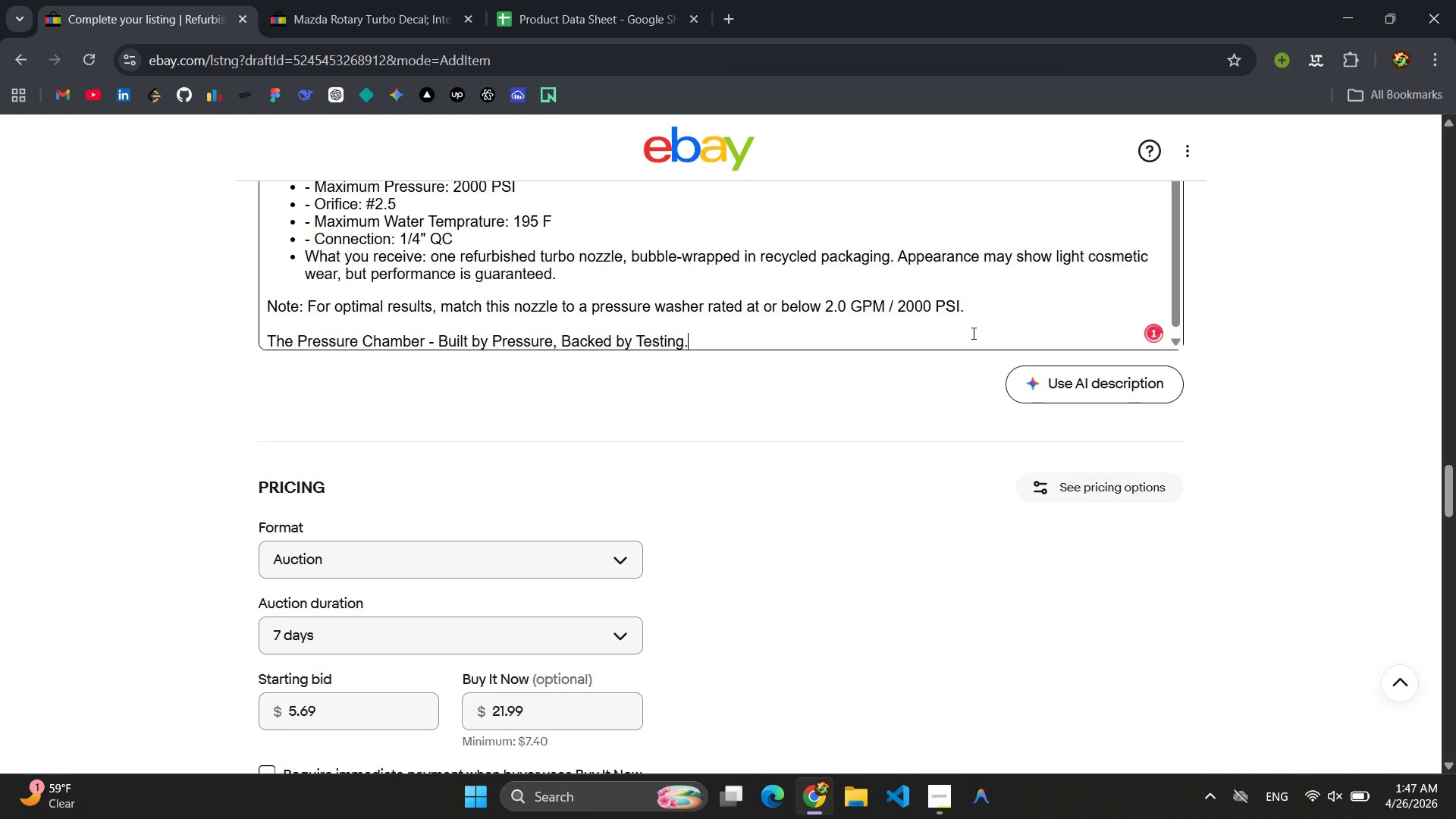 
scroll: coordinate [1194, 372], scroll_direction: up, amount: 9.0
 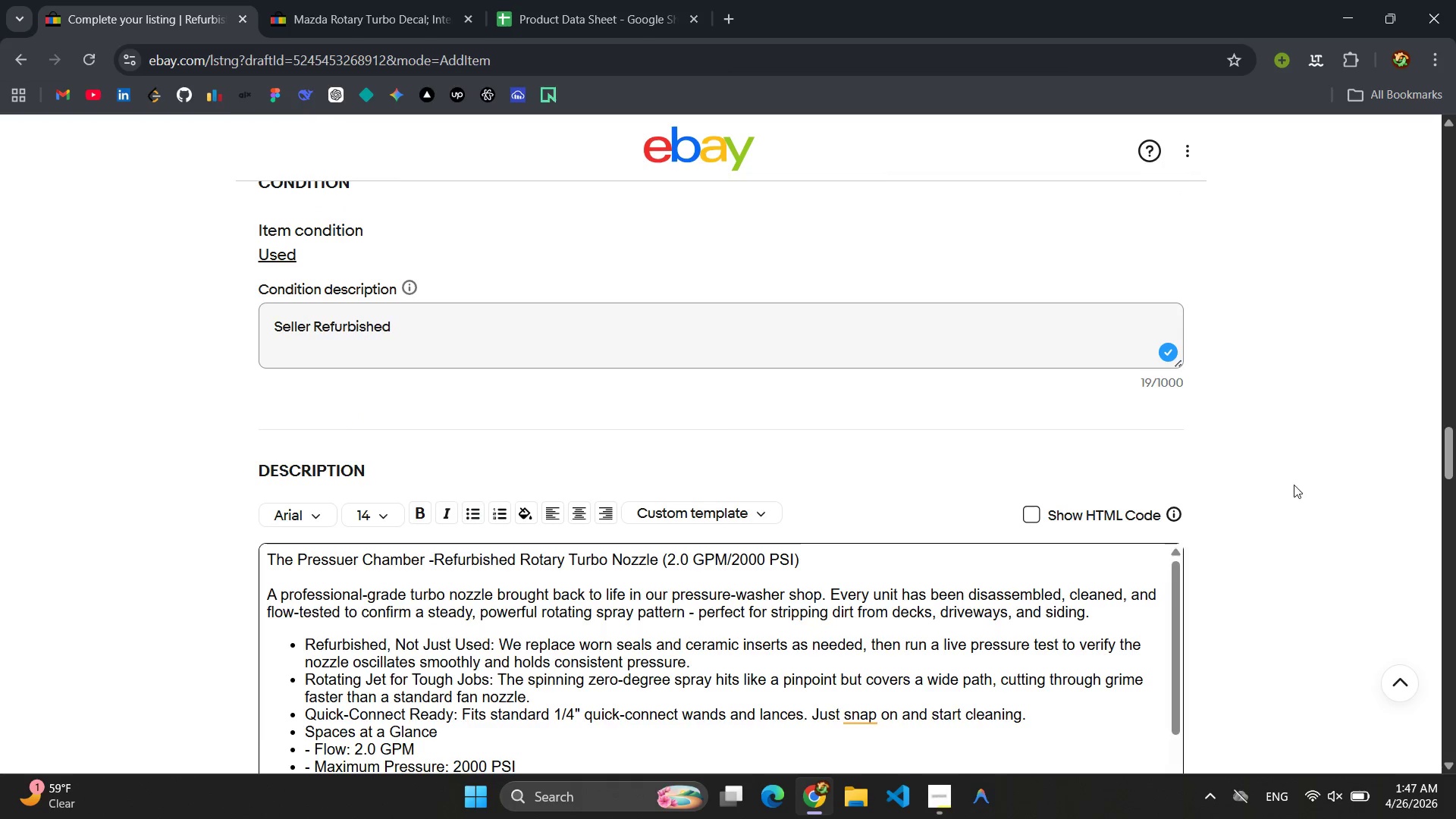 
scroll: coordinate [1298, 482], scroll_direction: down, amount: 1.0
 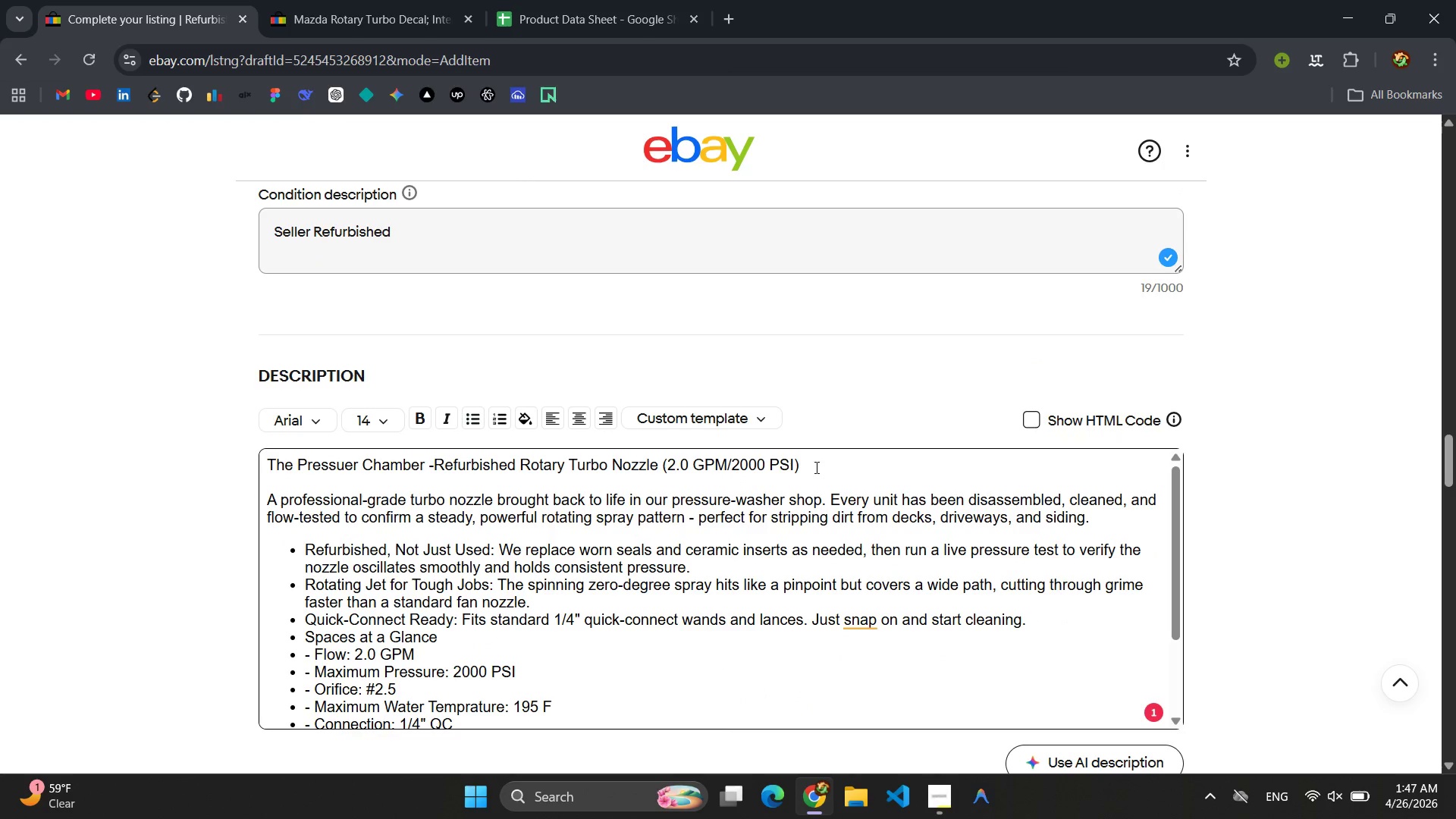 
left_click_drag(start_coordinate=[814, 467], to_coordinate=[181, 441])
 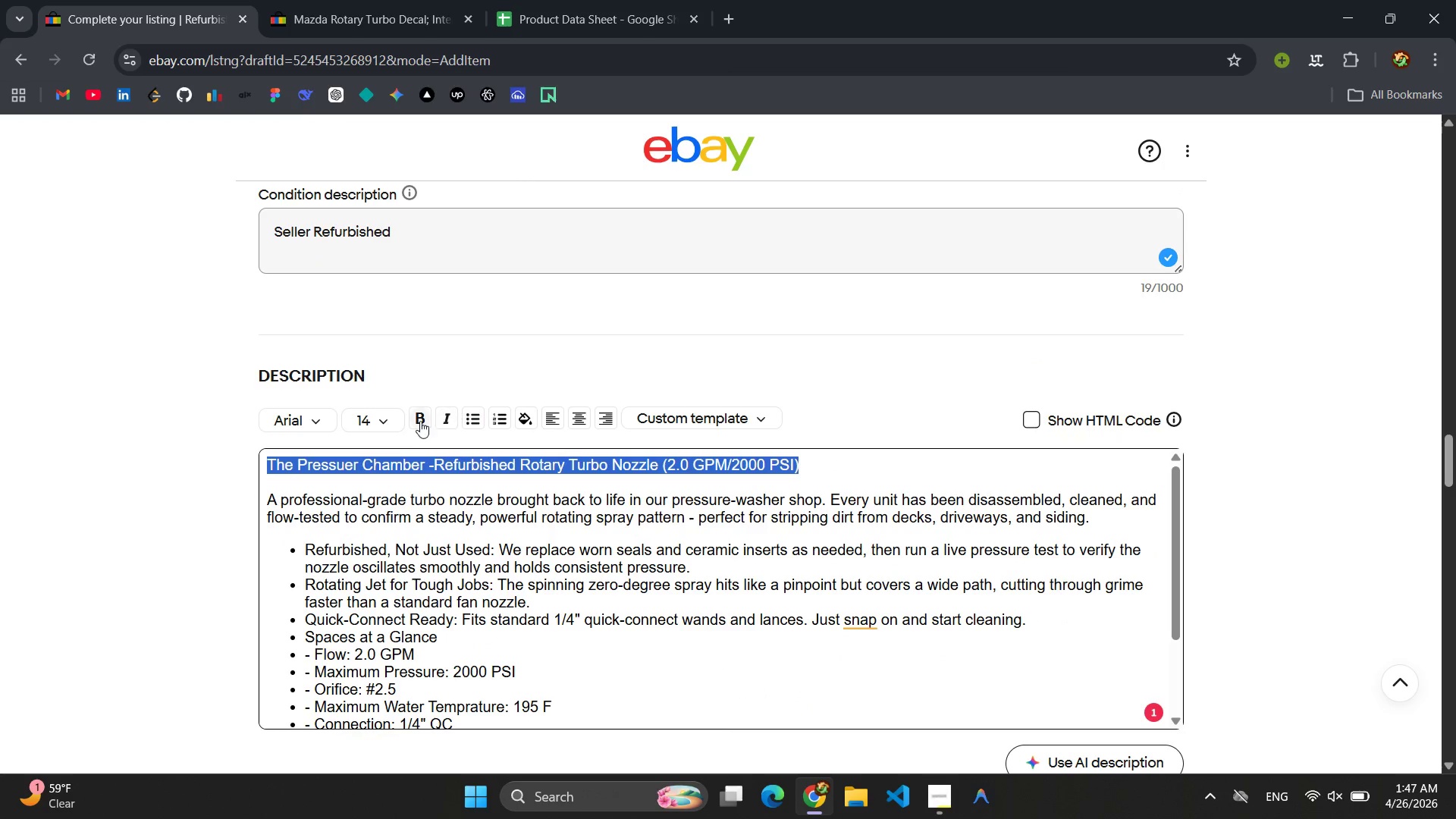 
left_click([419, 421])
 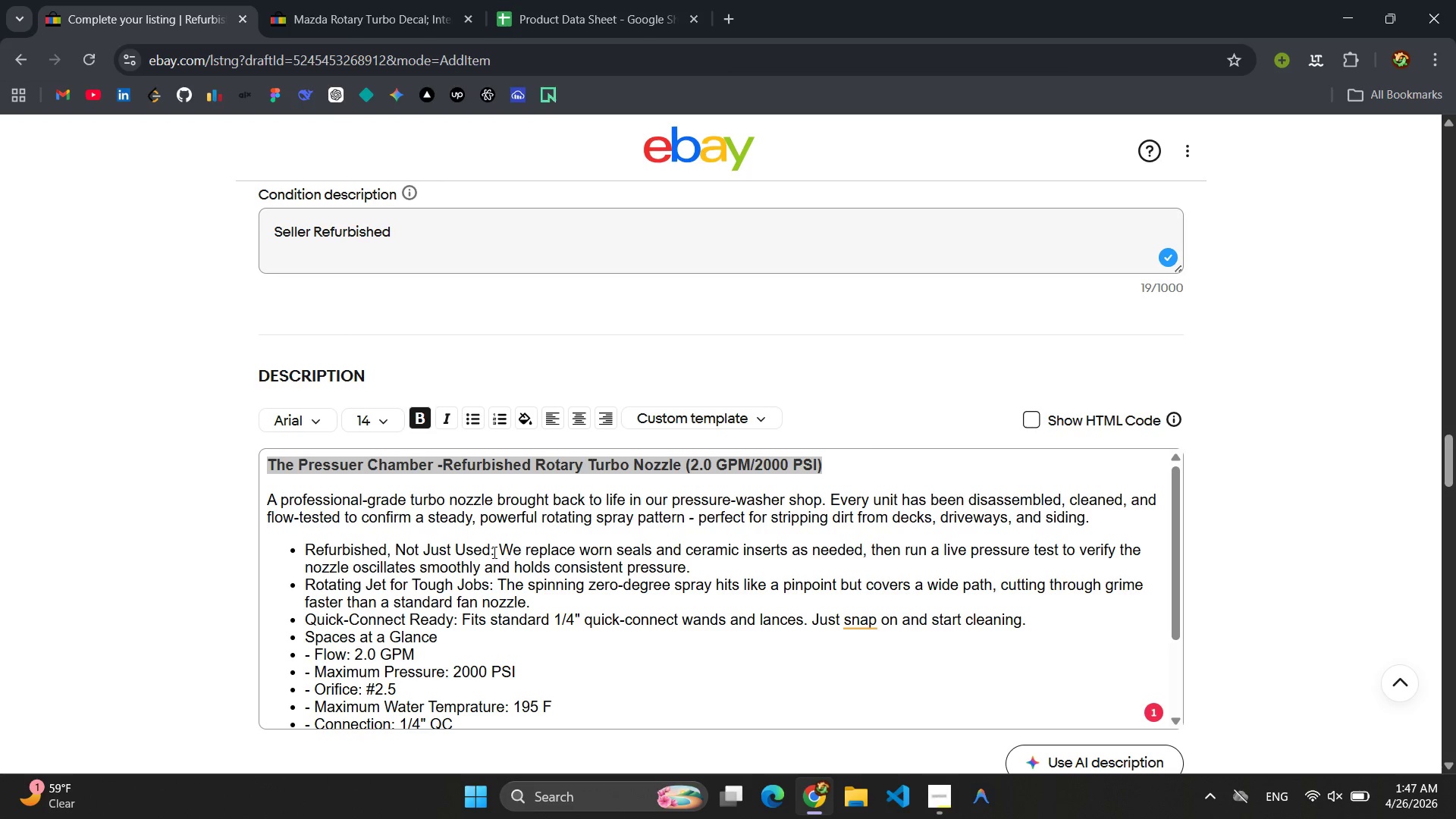 
left_click_drag(start_coordinate=[494, 548], to_coordinate=[302, 547])
 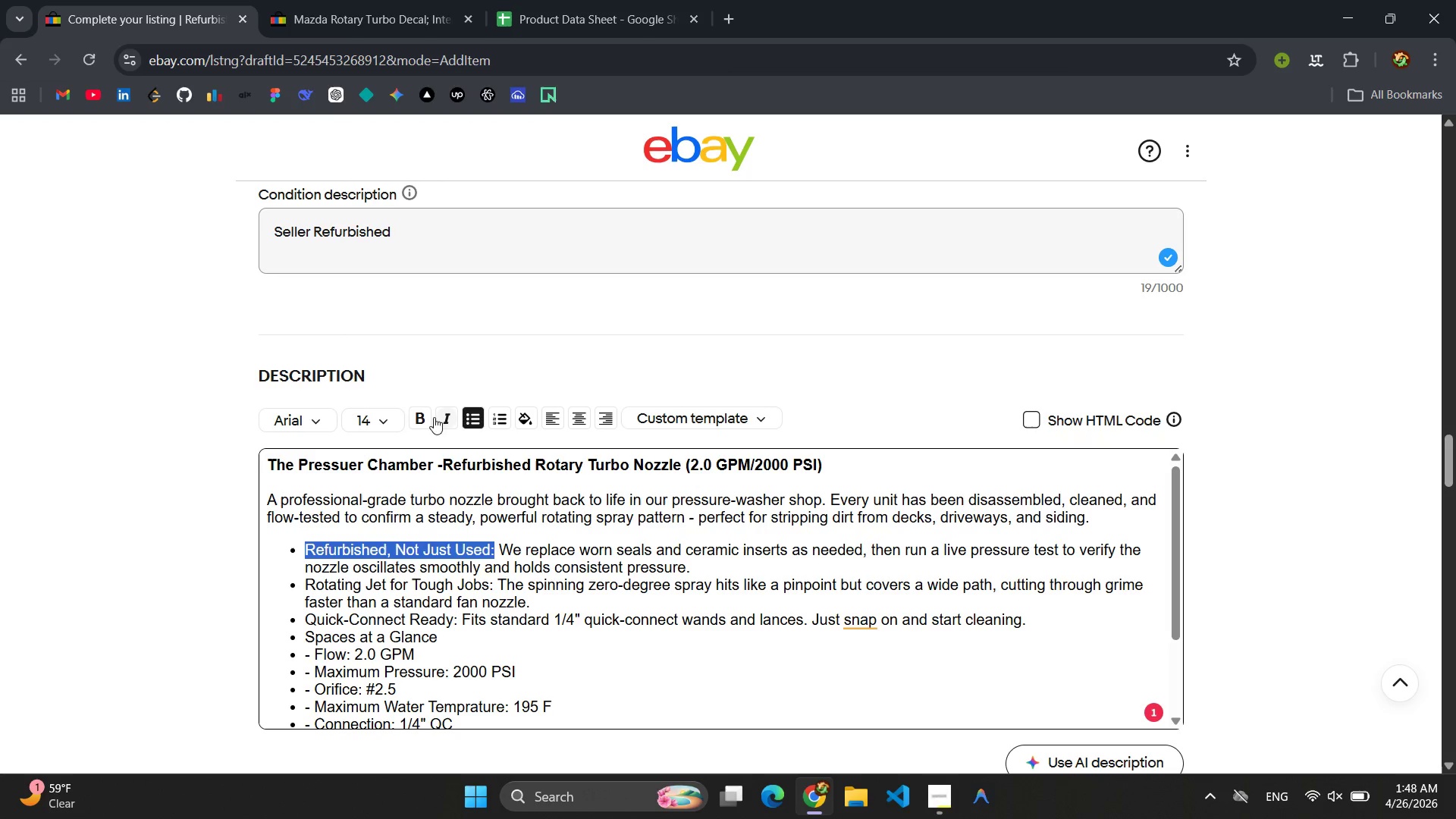 
left_click([416, 416])
 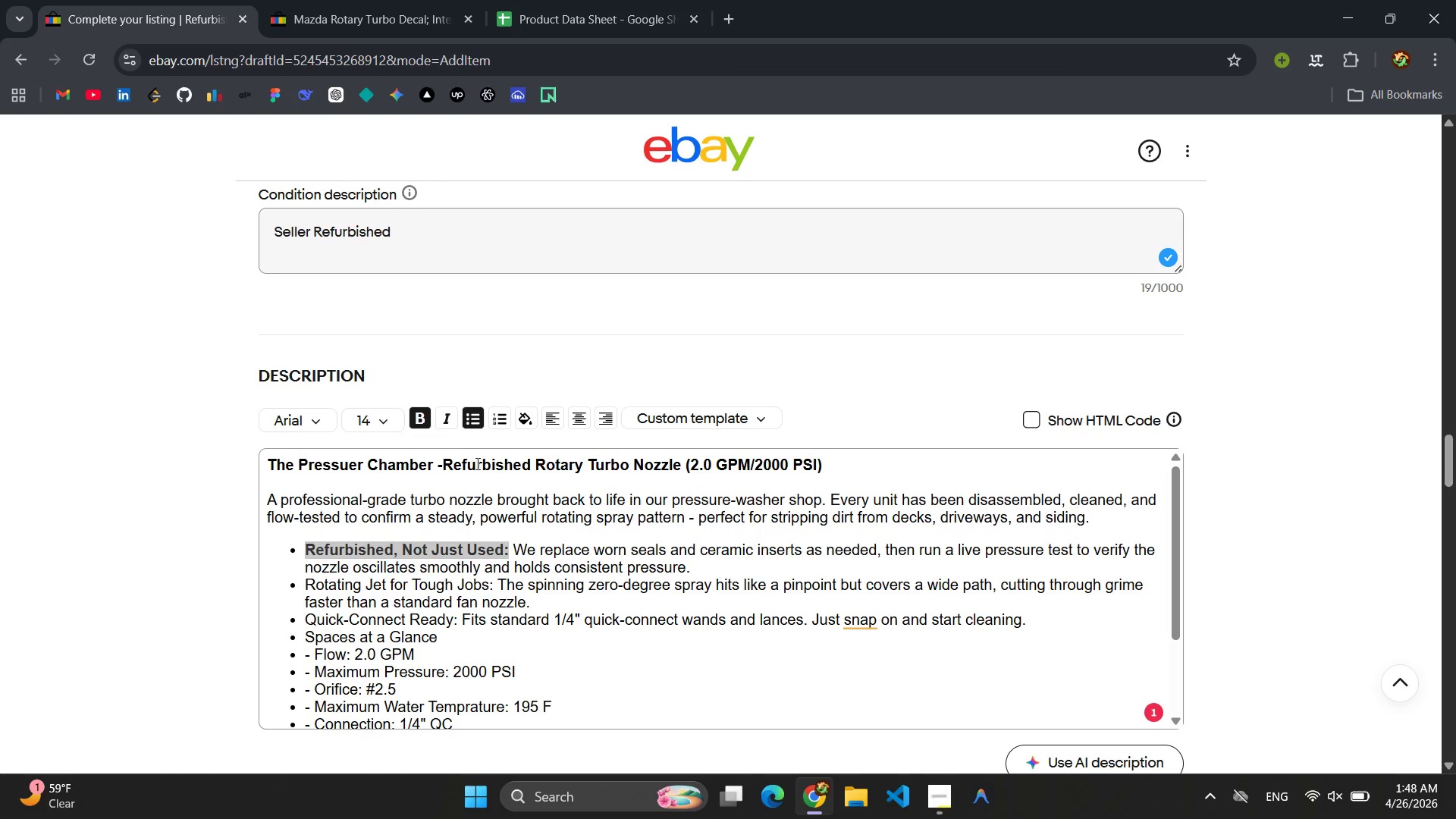 
scroll: coordinate [496, 485], scroll_direction: down, amount: 3.0
 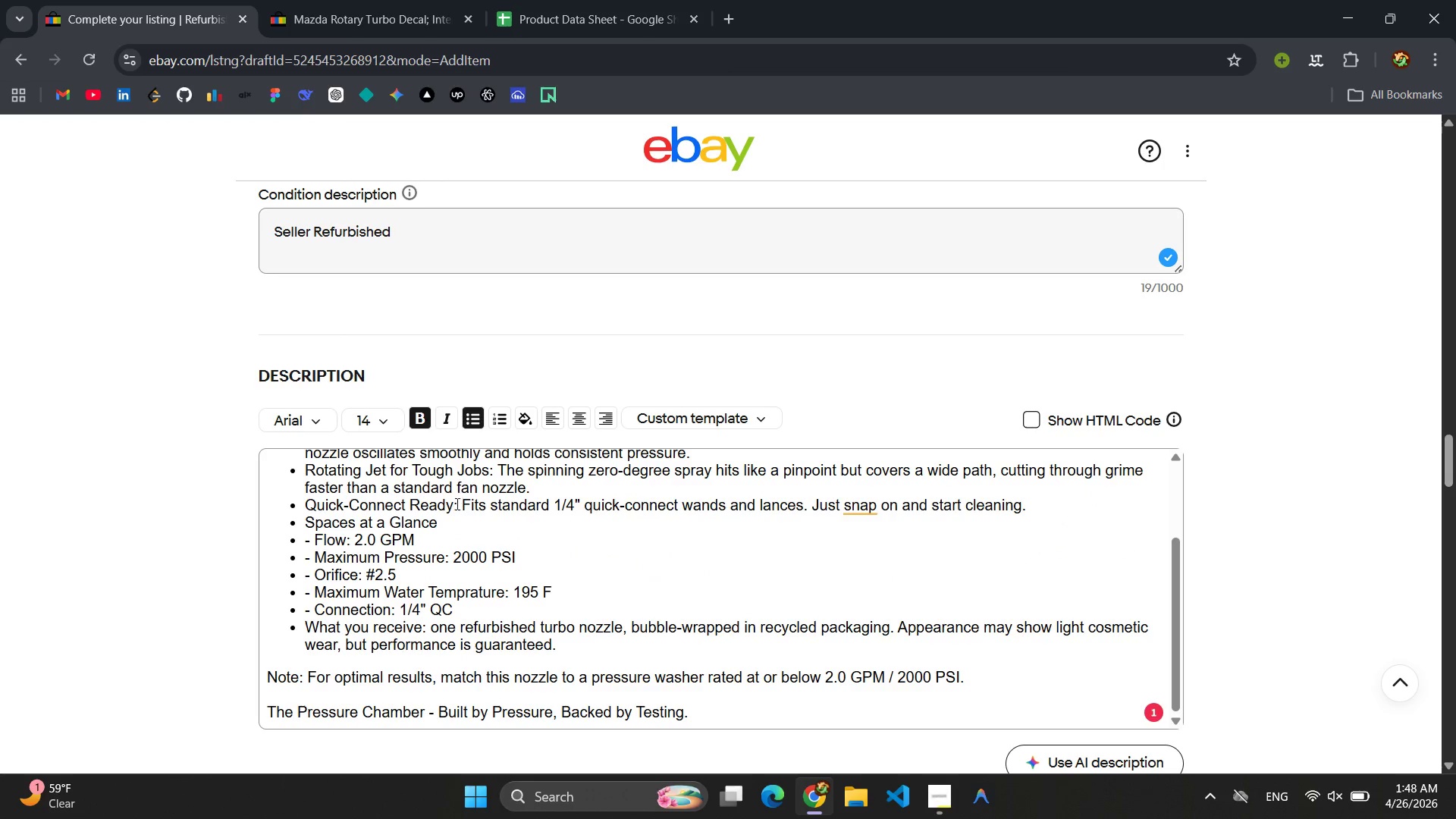 
scroll: coordinate [528, 518], scroll_direction: up, amount: 2.0
 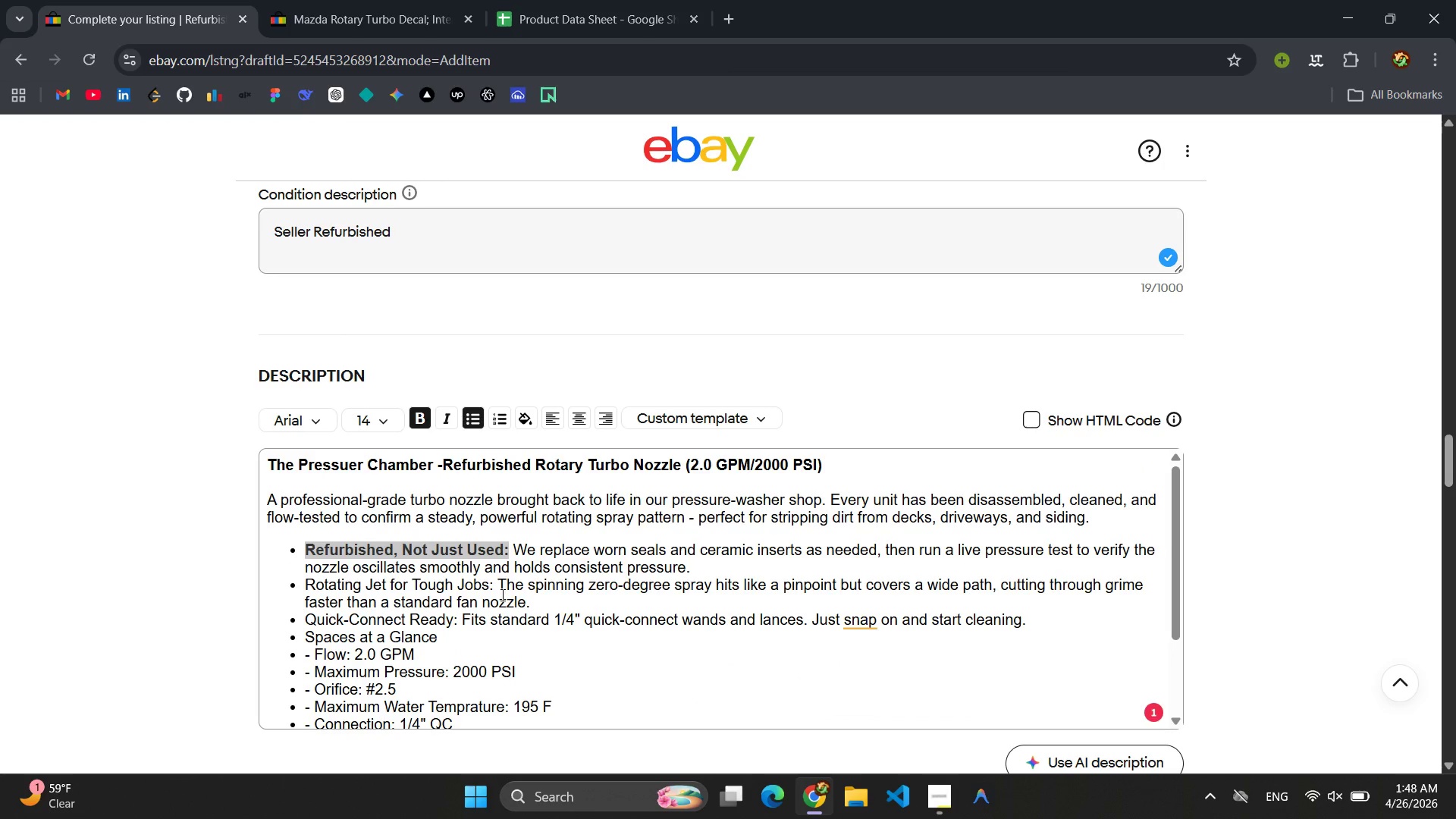 
left_click_drag(start_coordinate=[494, 590], to_coordinate=[292, 577])
 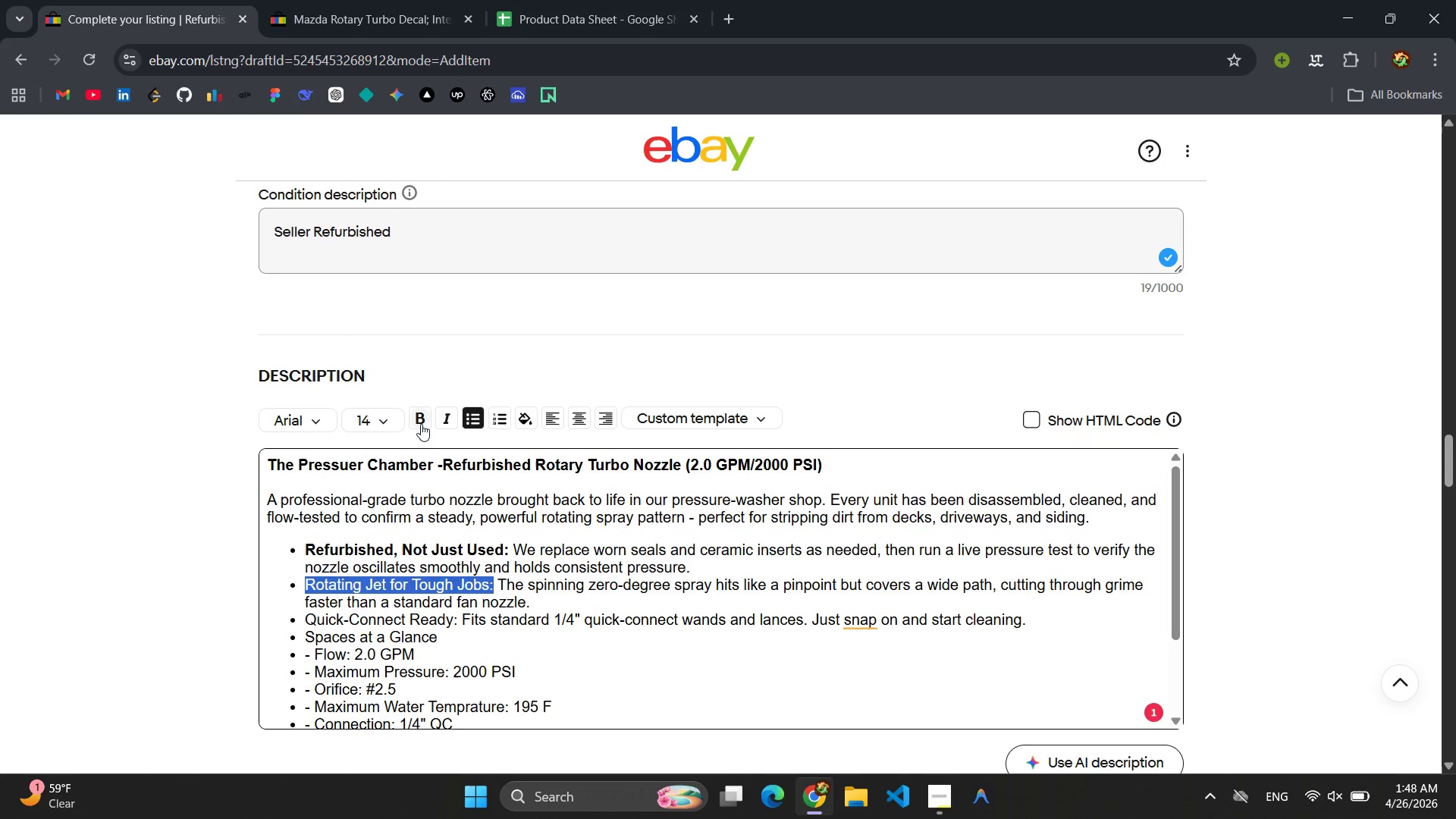 
left_click([425, 419])
 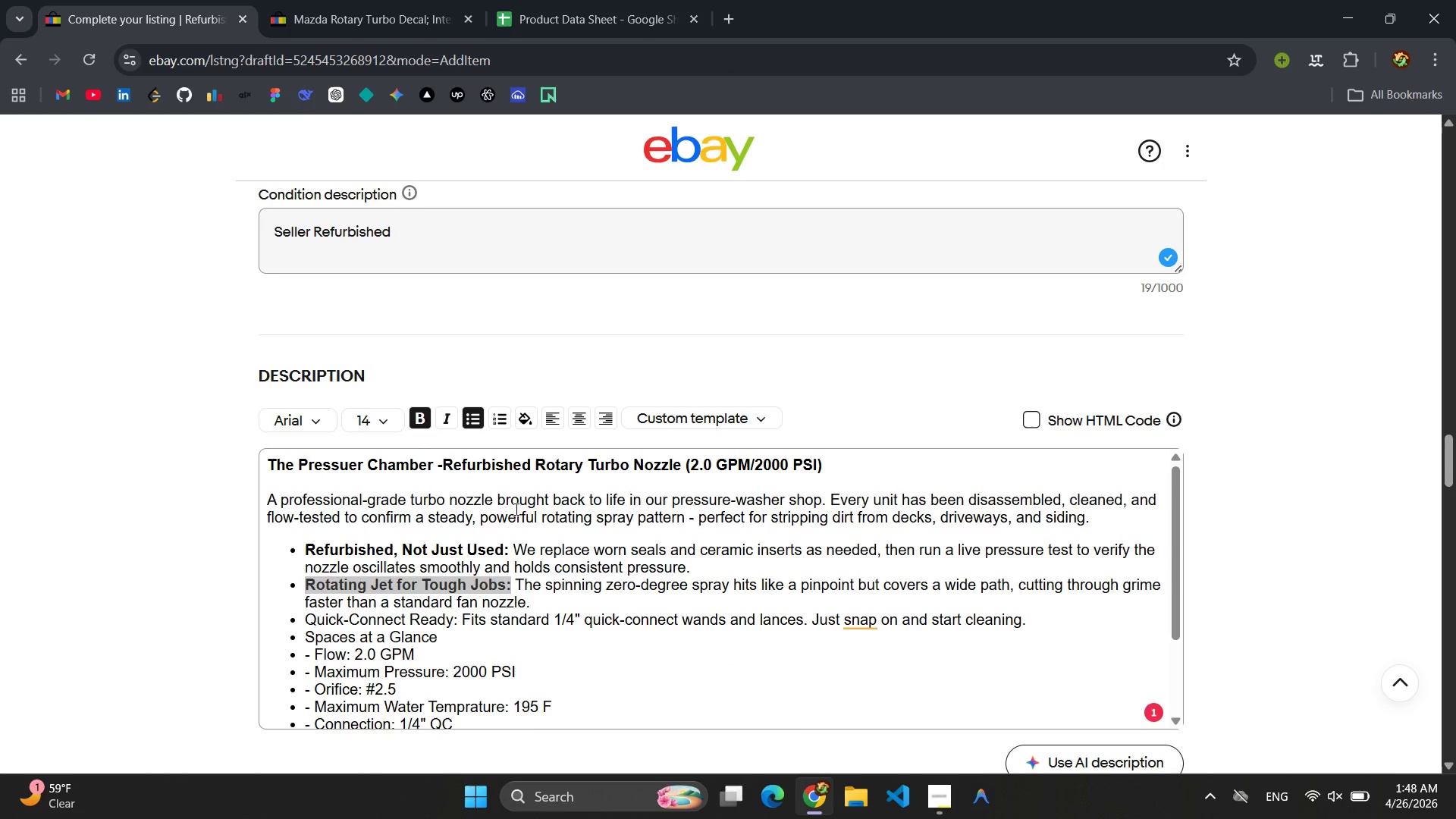 
scroll: coordinate [526, 511], scroll_direction: down, amount: 1.0
 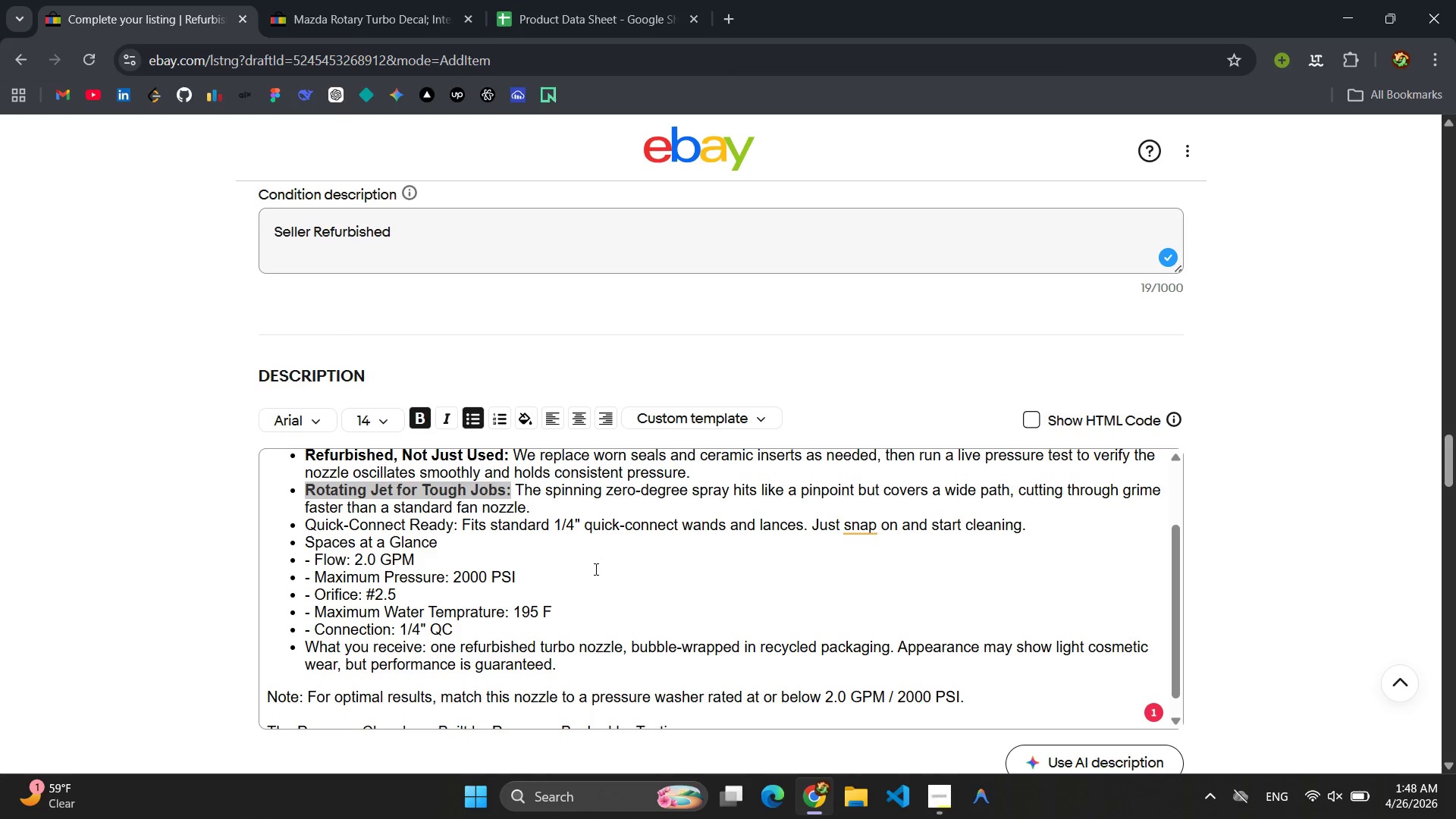 
left_click([595, 569])
 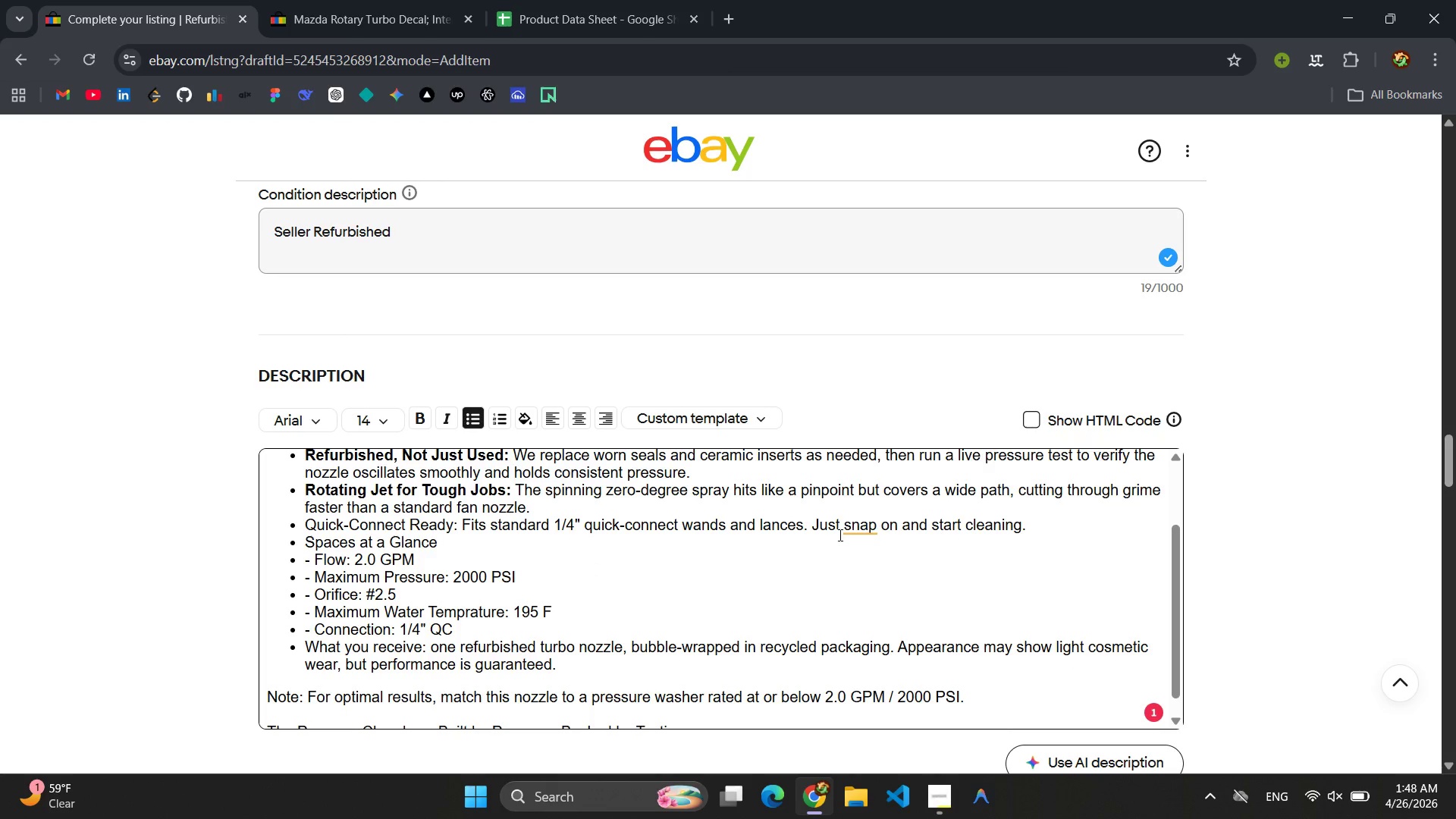 
left_click([856, 526])
 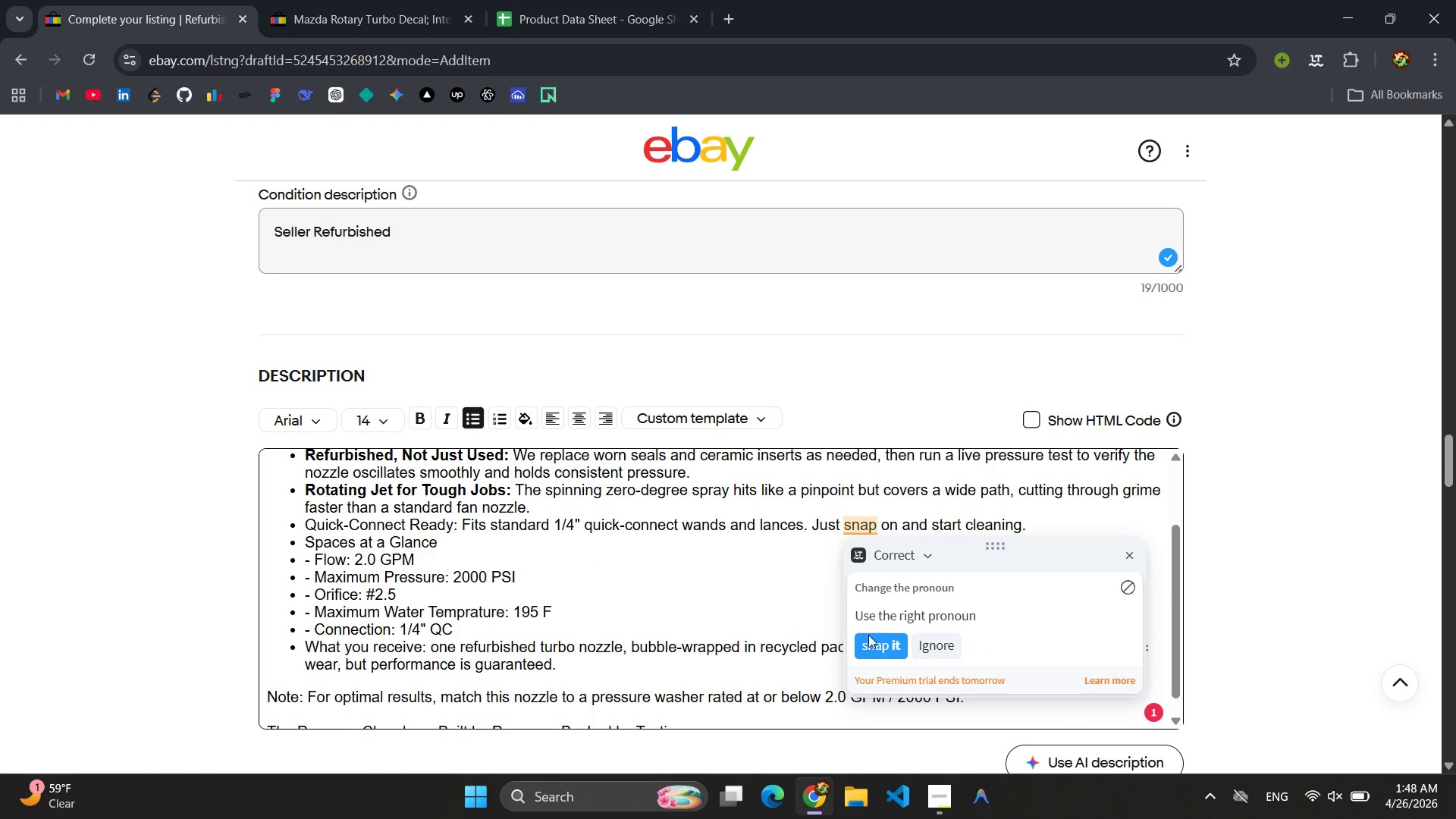 
left_click([871, 641])
 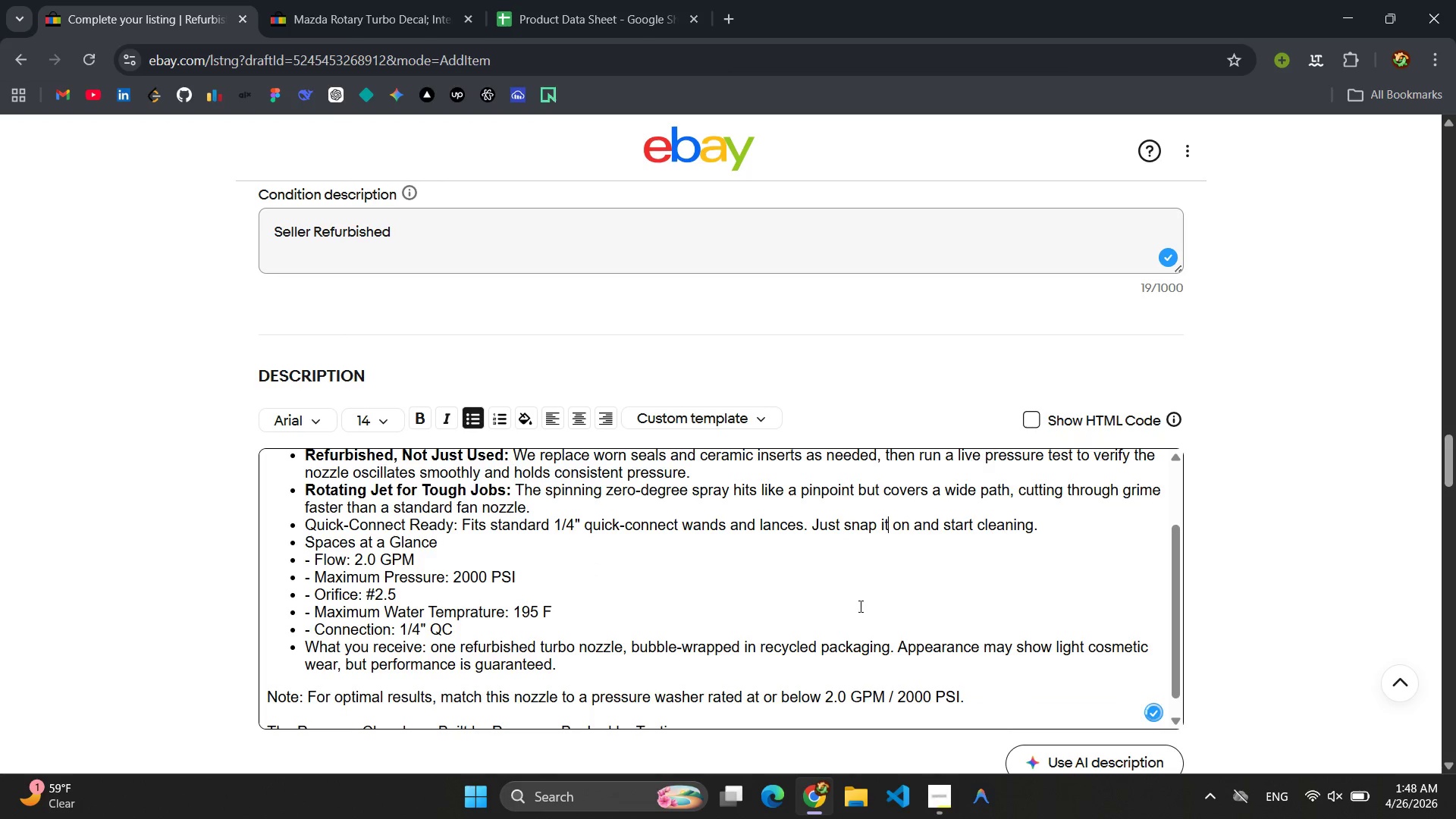 
left_click([850, 588])
 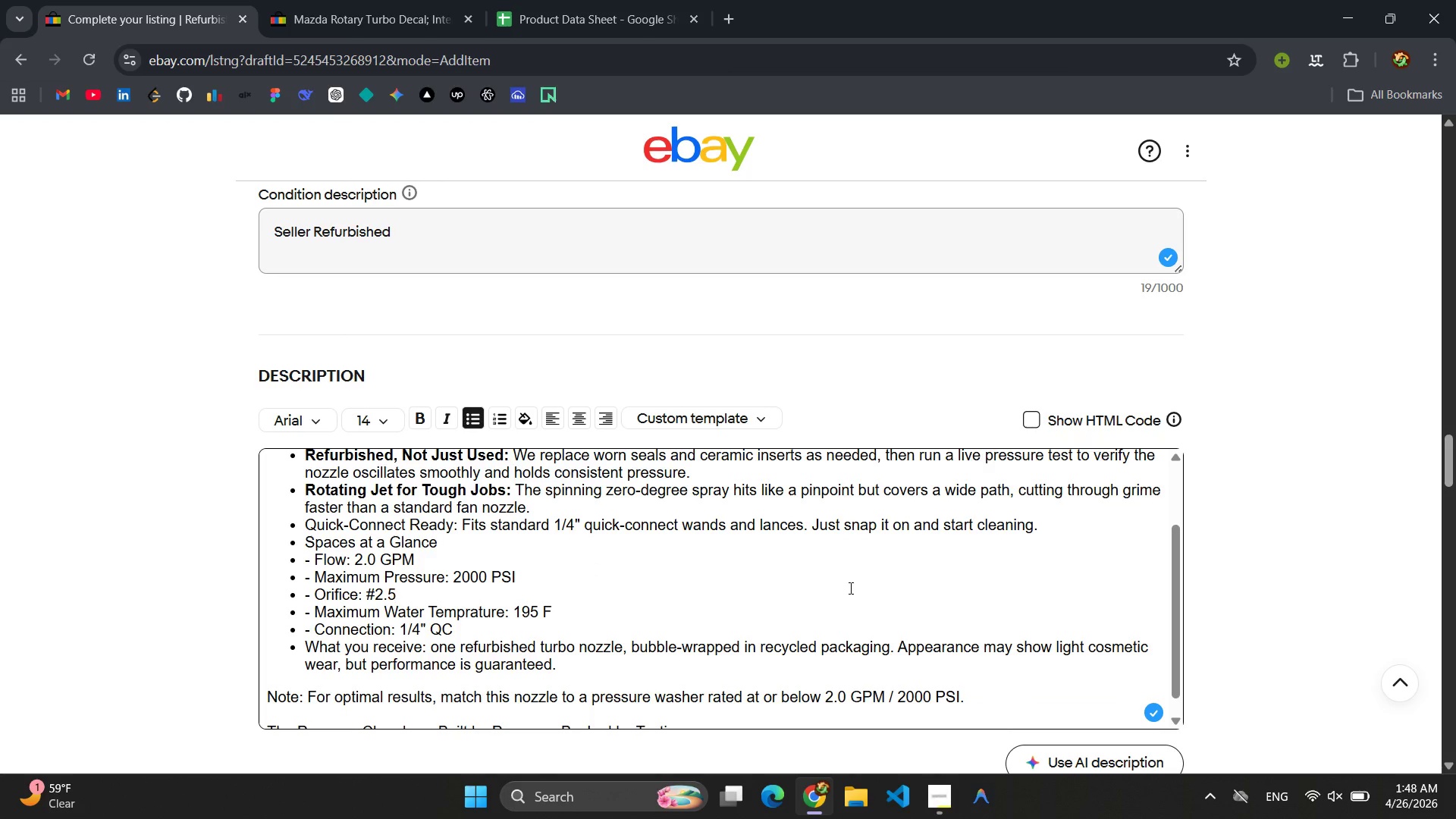 
key(Control+A)
 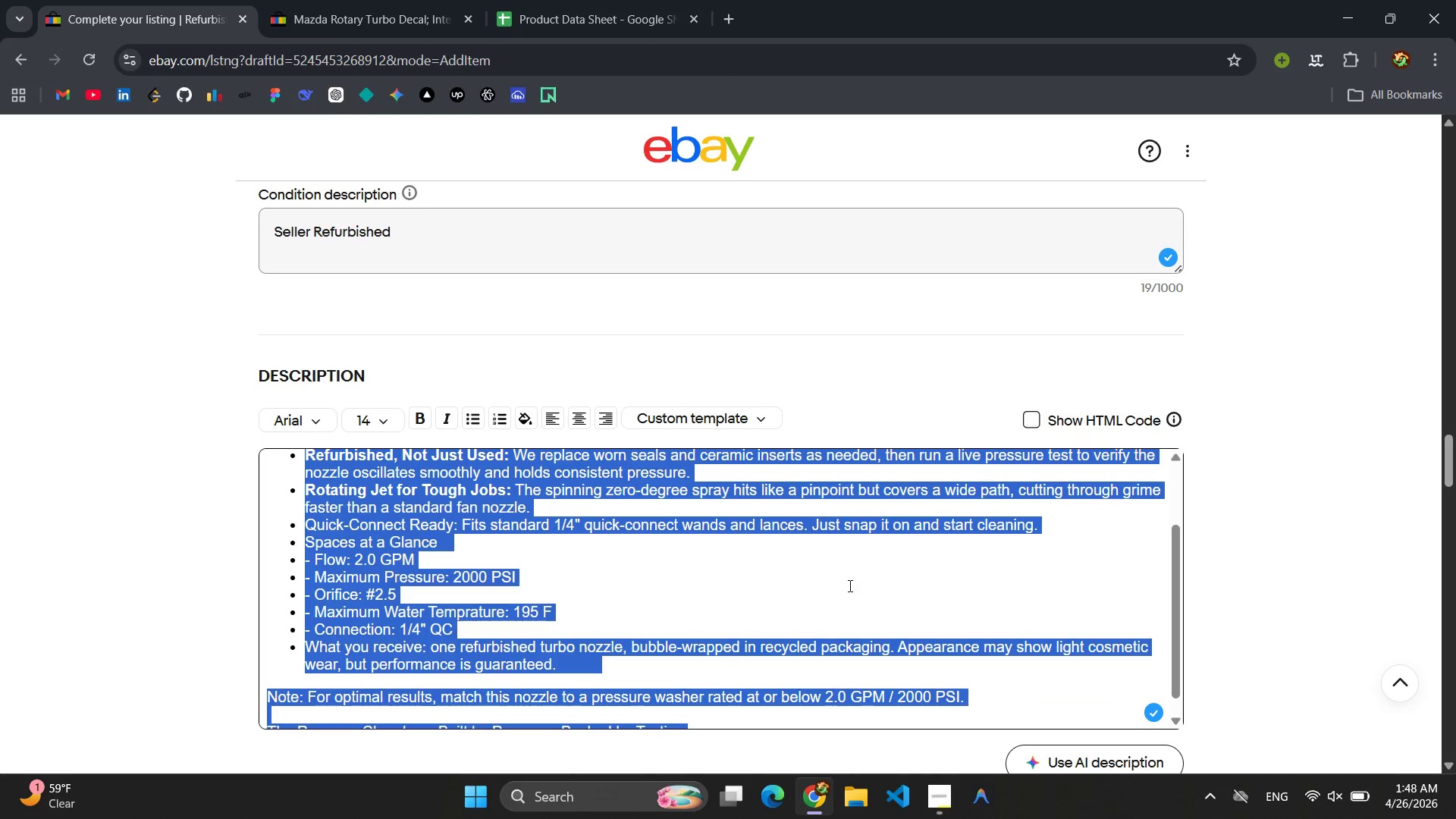 
key(Control+C)
 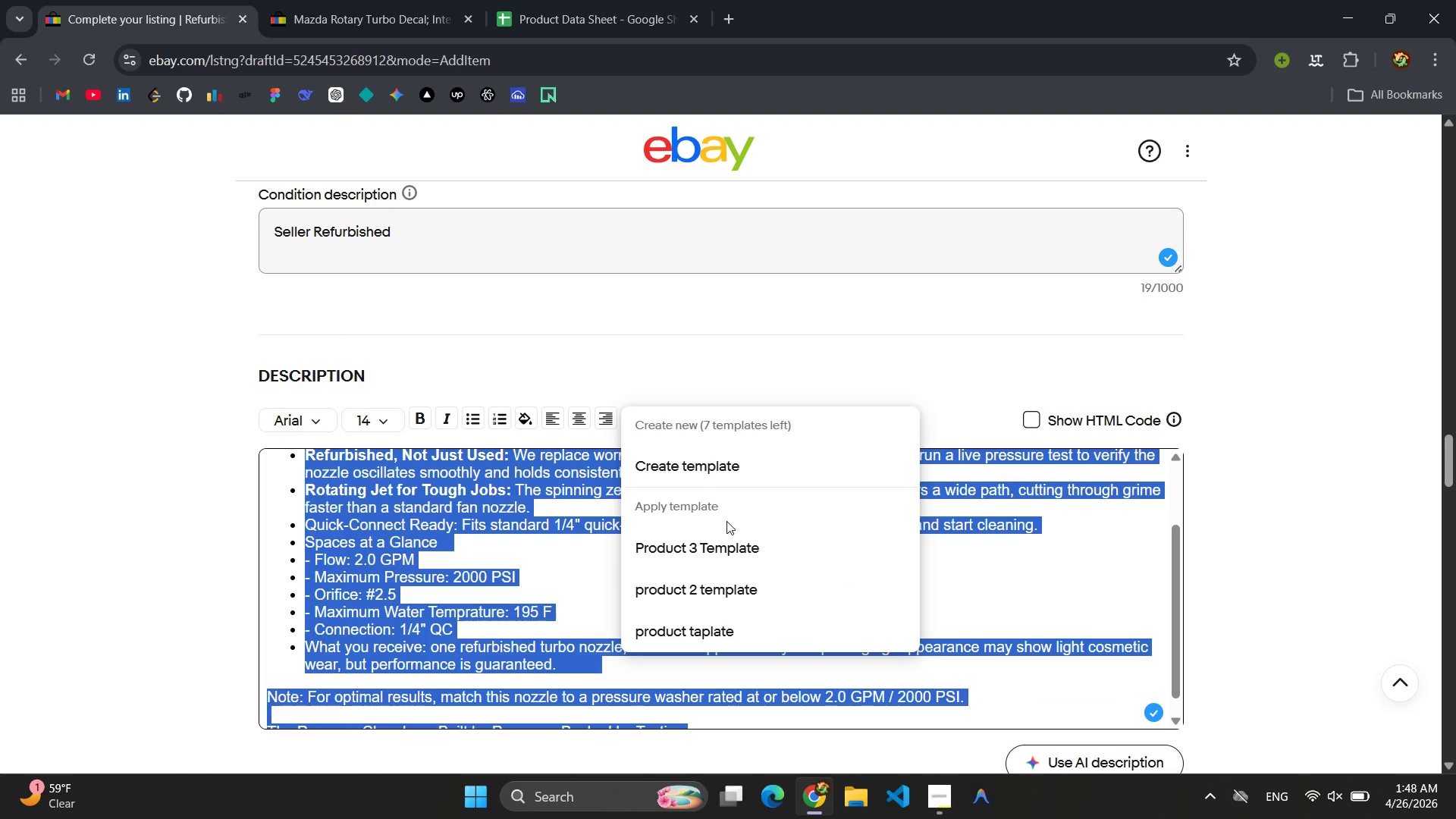 
left_click([720, 469])
 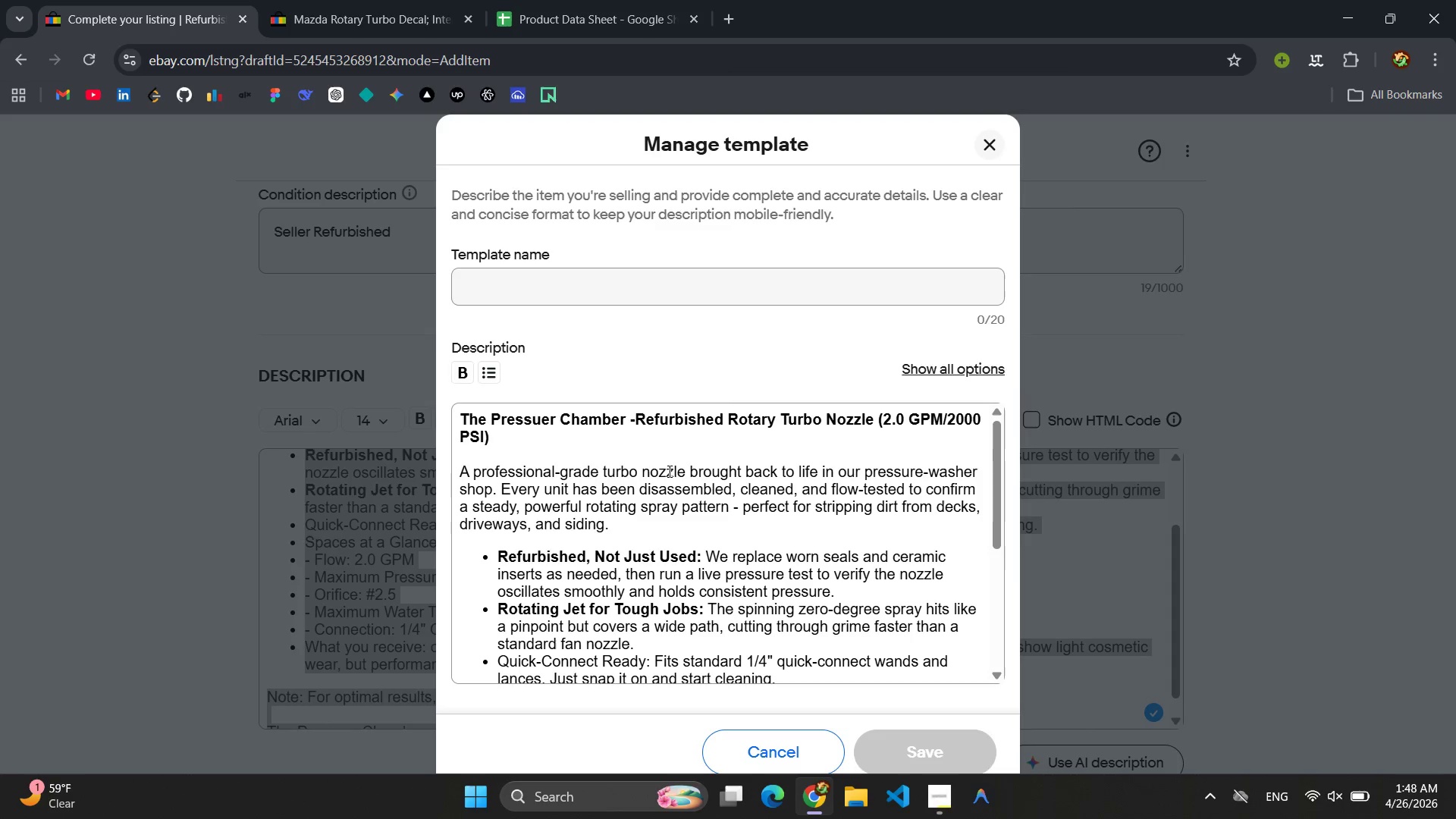 
scroll: coordinate [665, 467], scroll_direction: down, amount: 2.0
 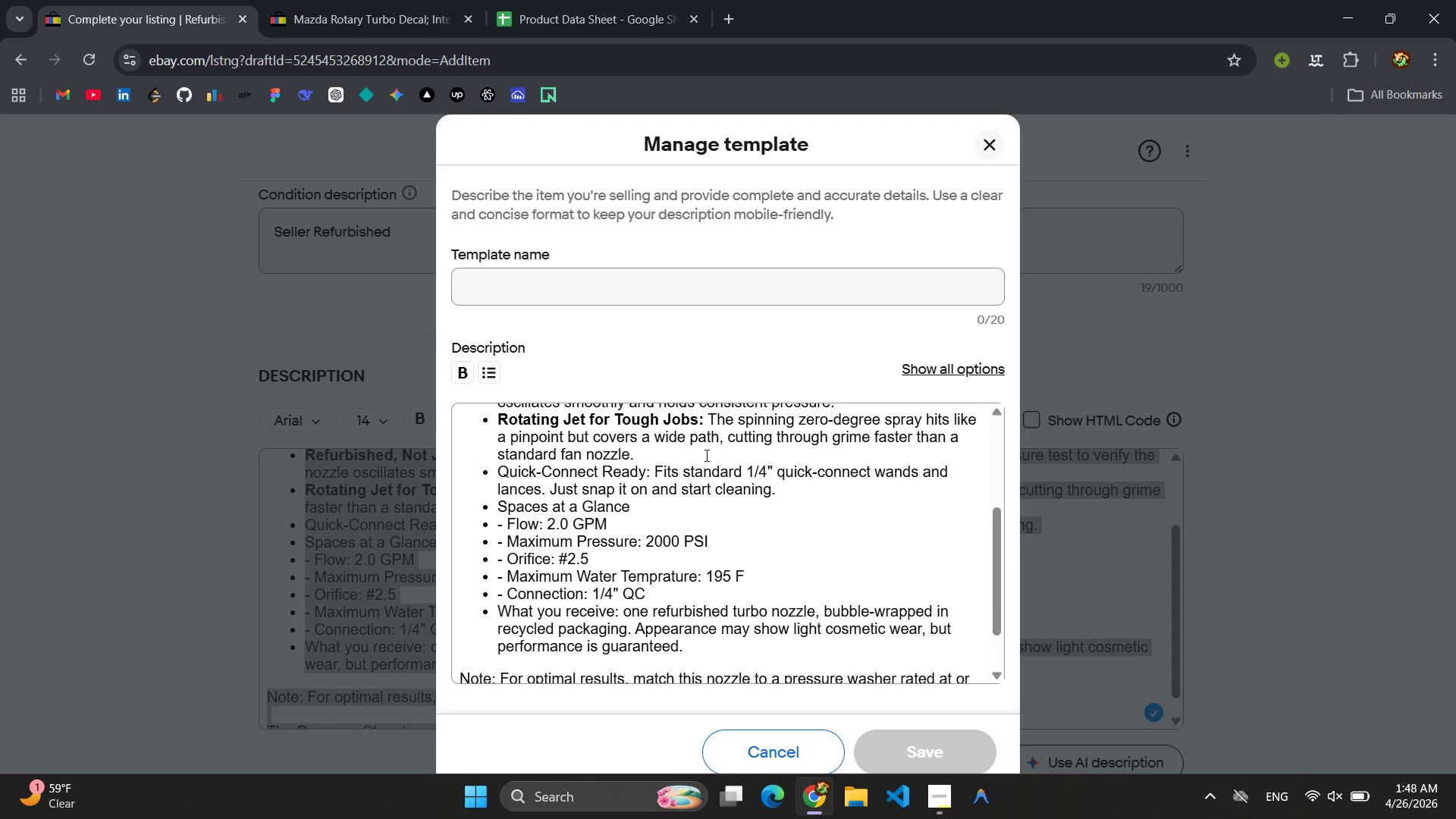 
scroll: coordinate [706, 452], scroll_direction: up, amount: 6.0
 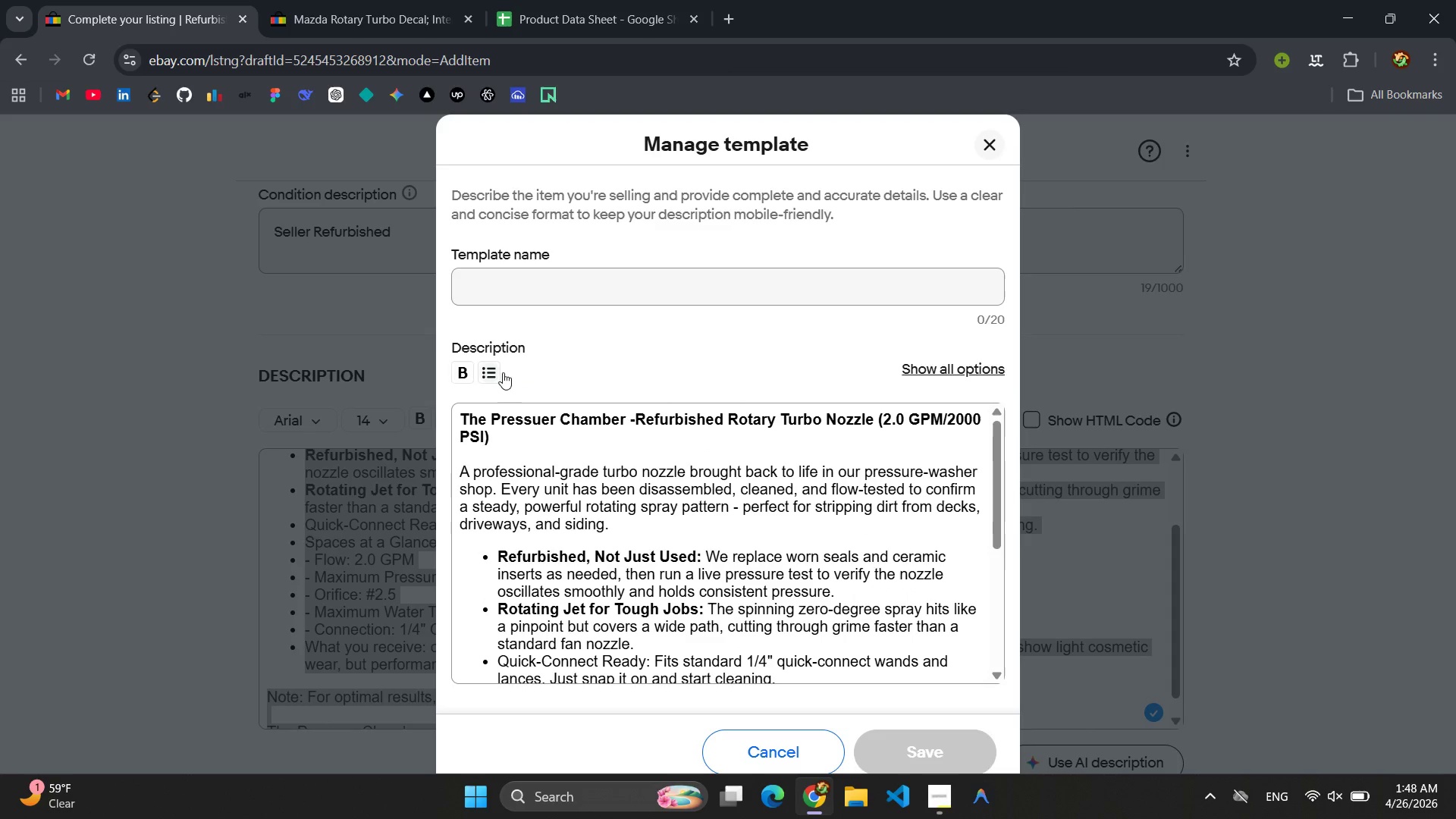 
left_click([919, 375])
 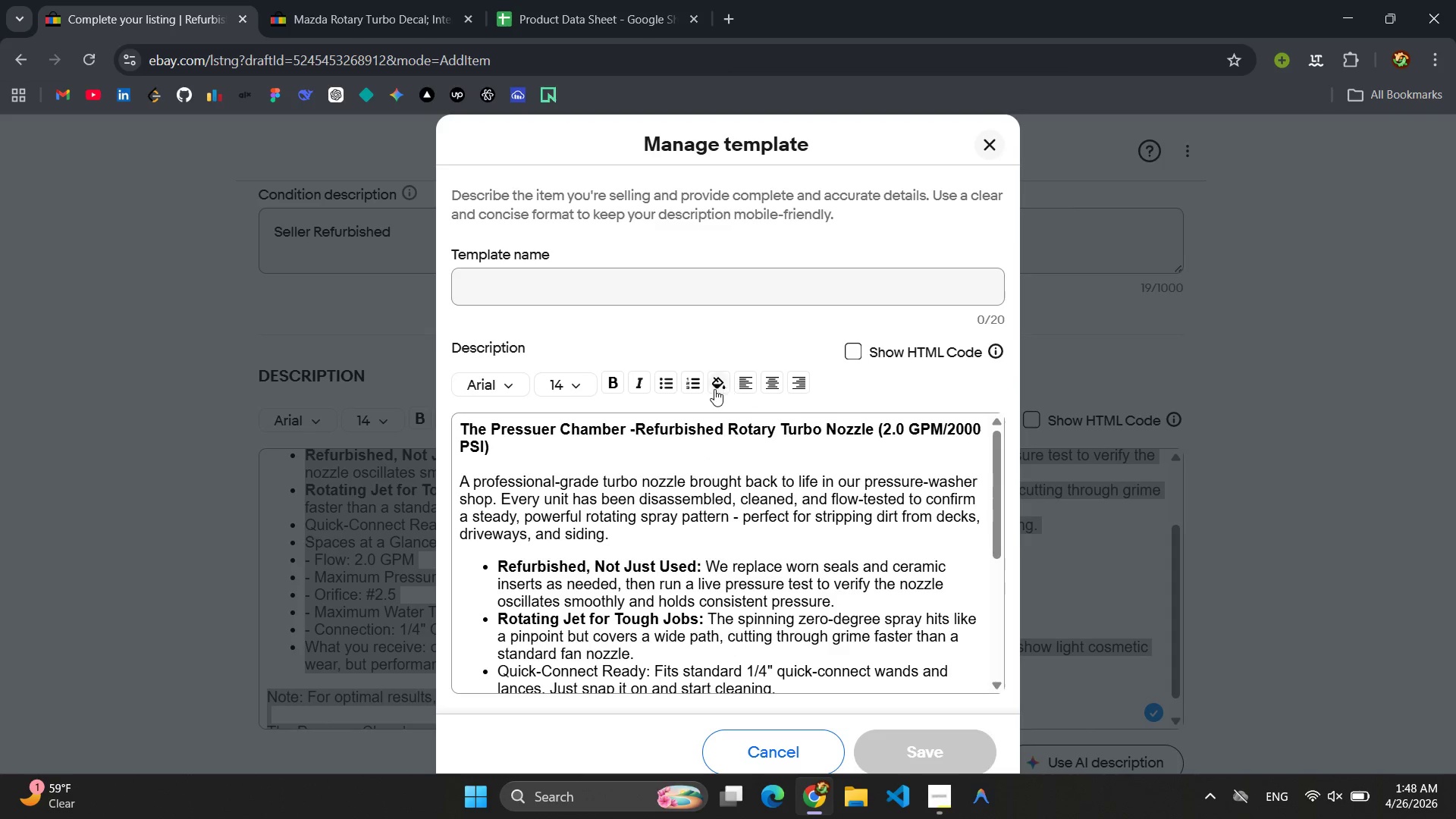 
wait(5.27)
 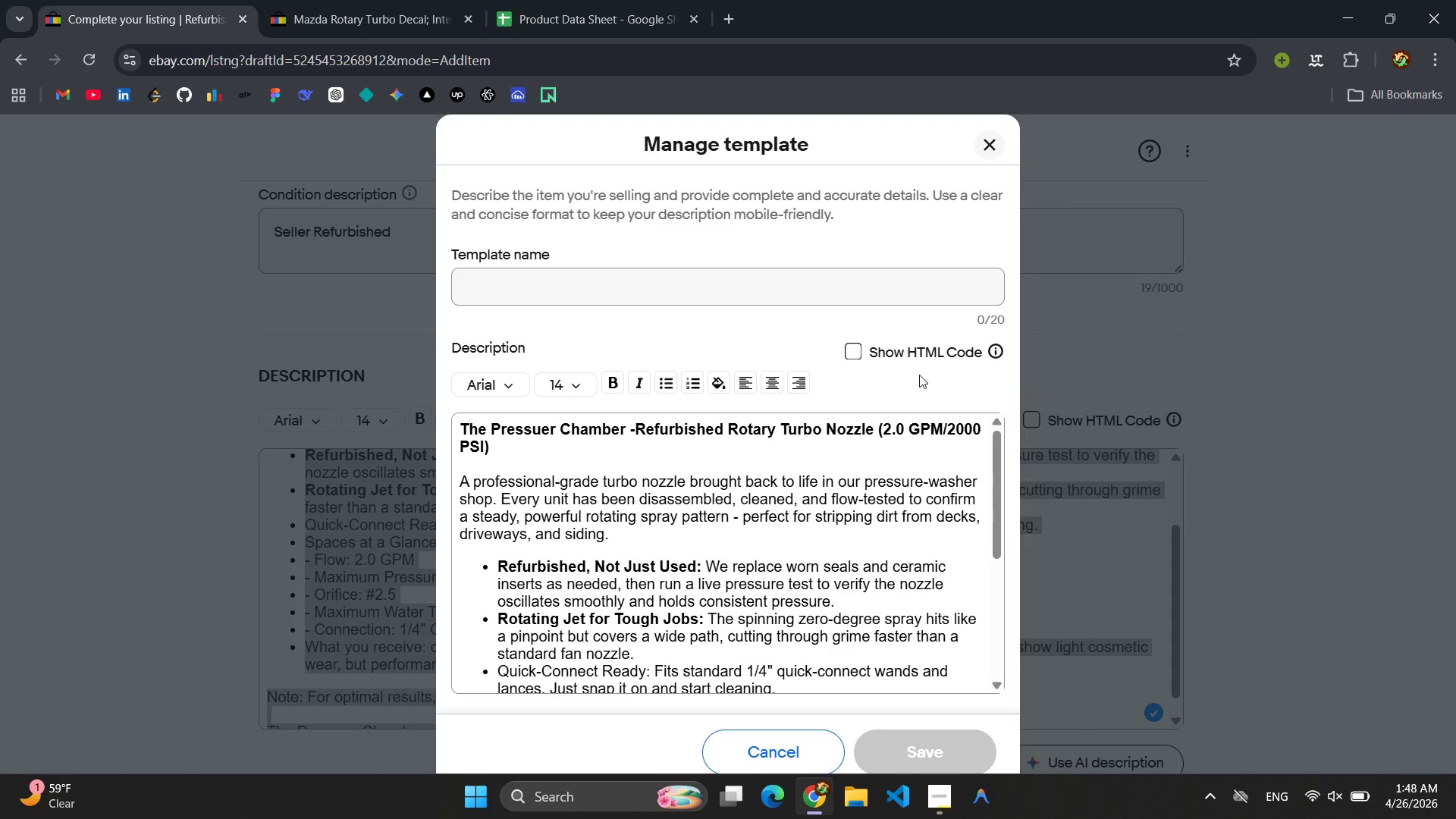 
left_click([994, 141])
 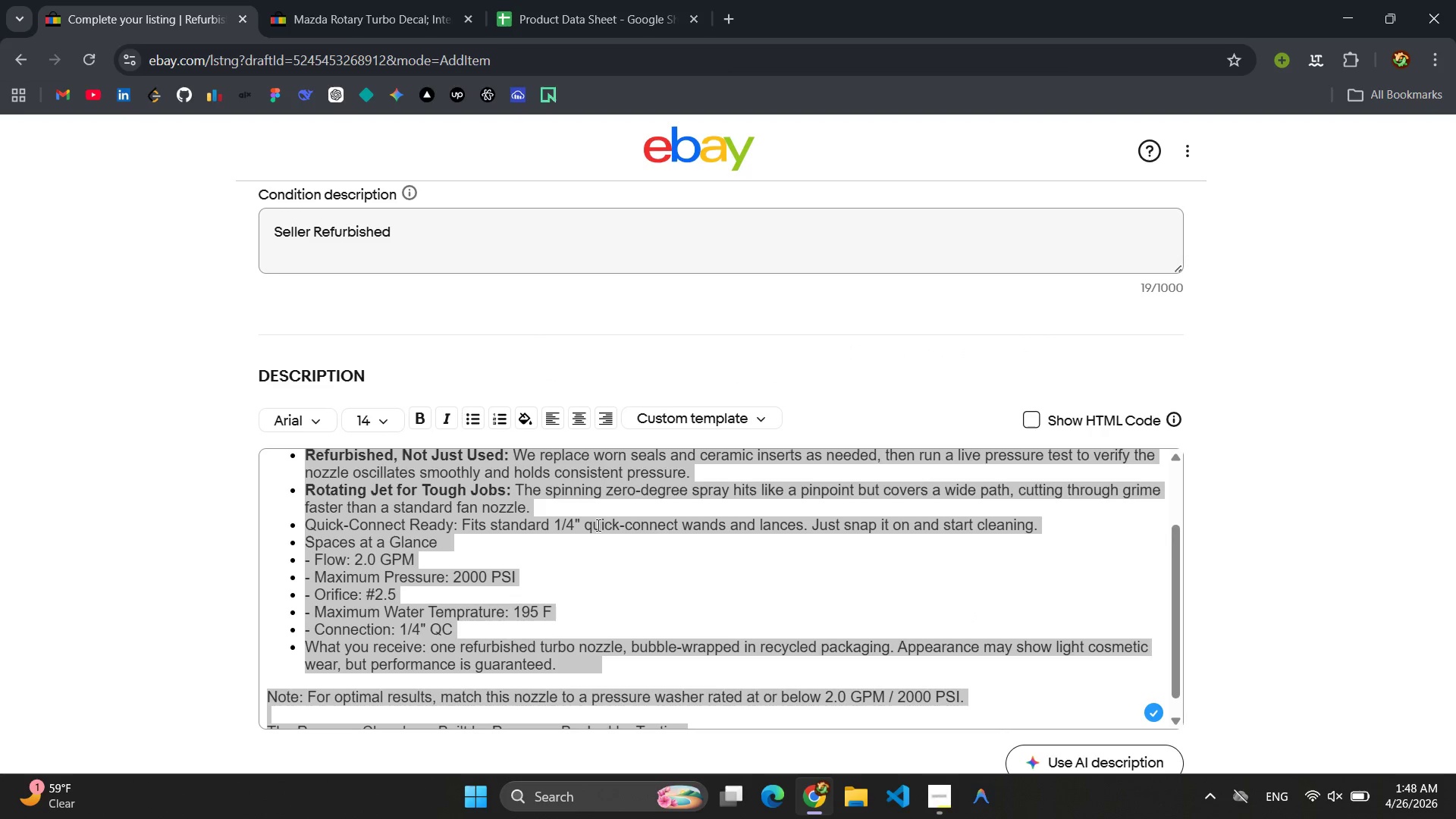 
left_click([574, 551])
 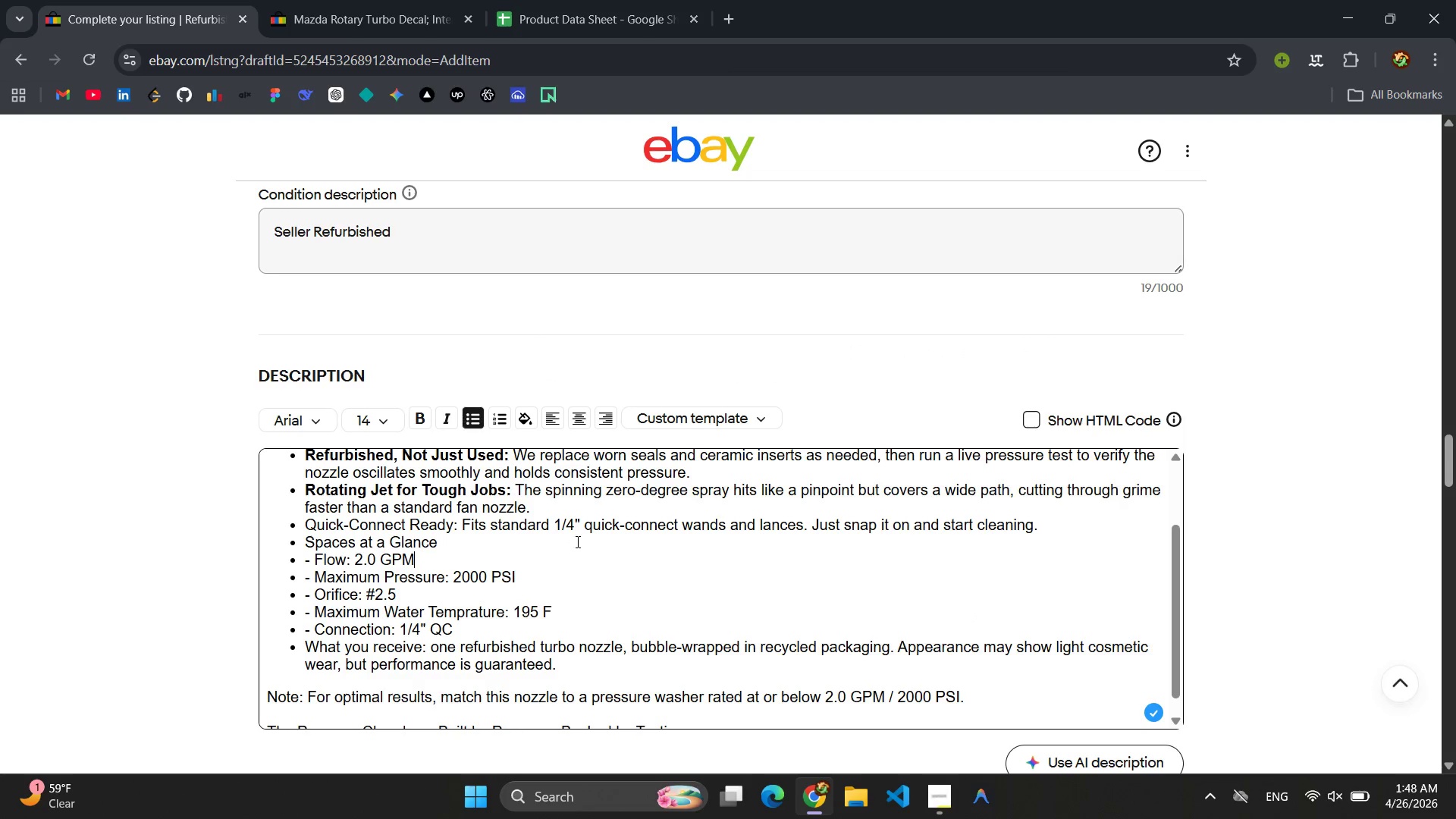 
scroll: coordinate [576, 541], scroll_direction: up, amount: 2.0
 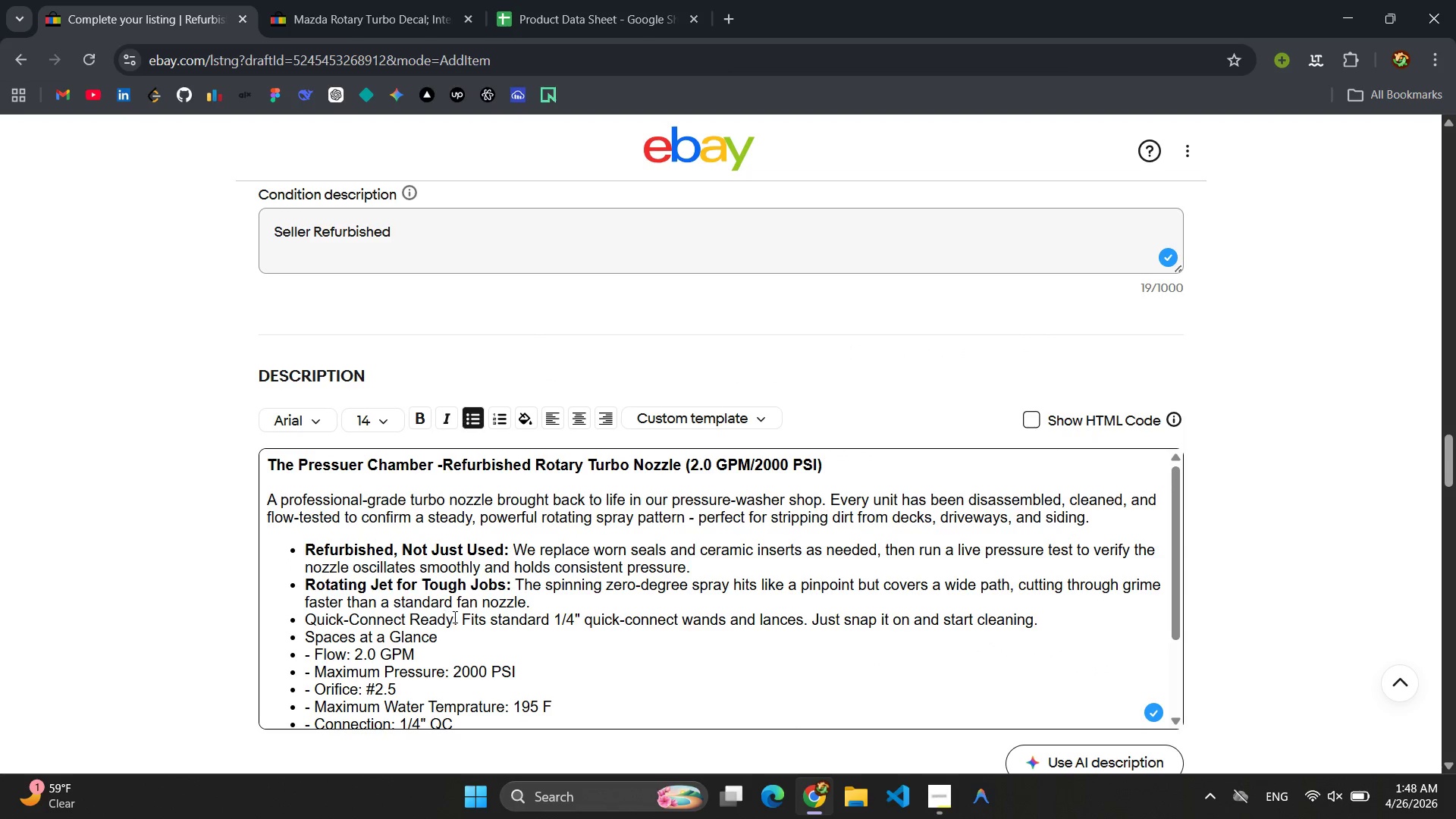 
left_click_drag(start_coordinate=[459, 620], to_coordinate=[344, 617])
 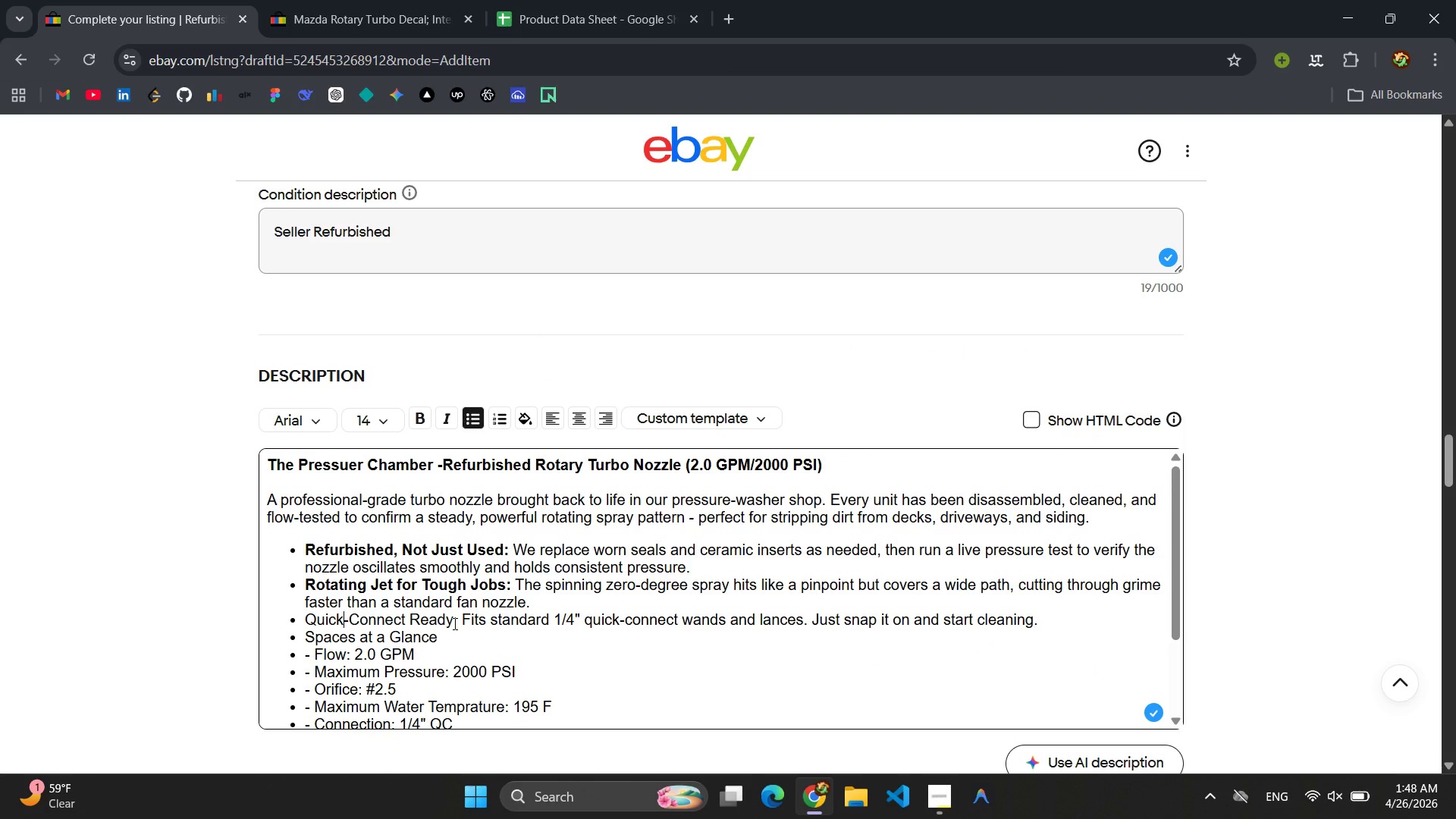 
left_click([458, 623])
 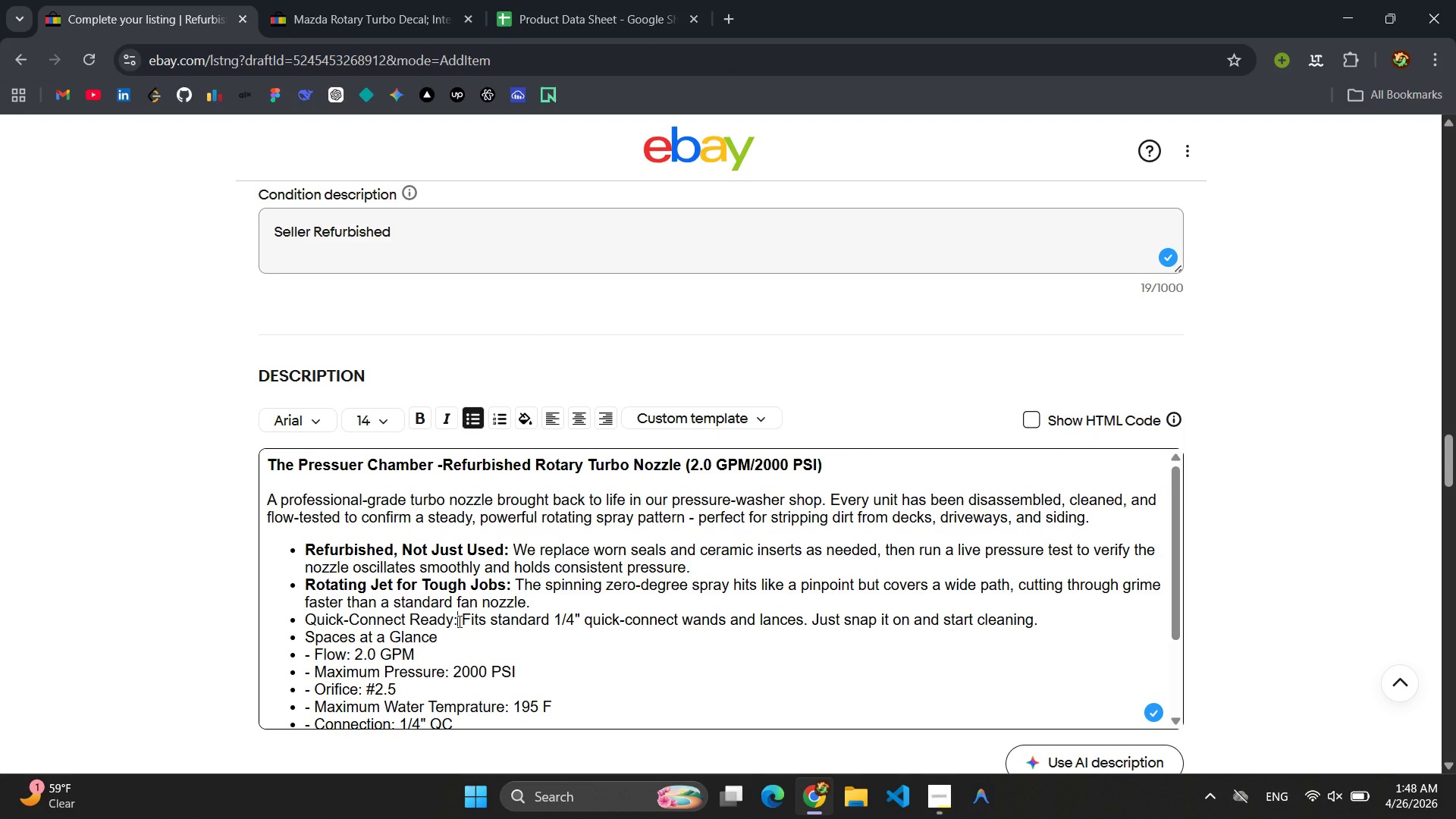 
left_click_drag(start_coordinate=[458, 621], to_coordinate=[292, 622])
 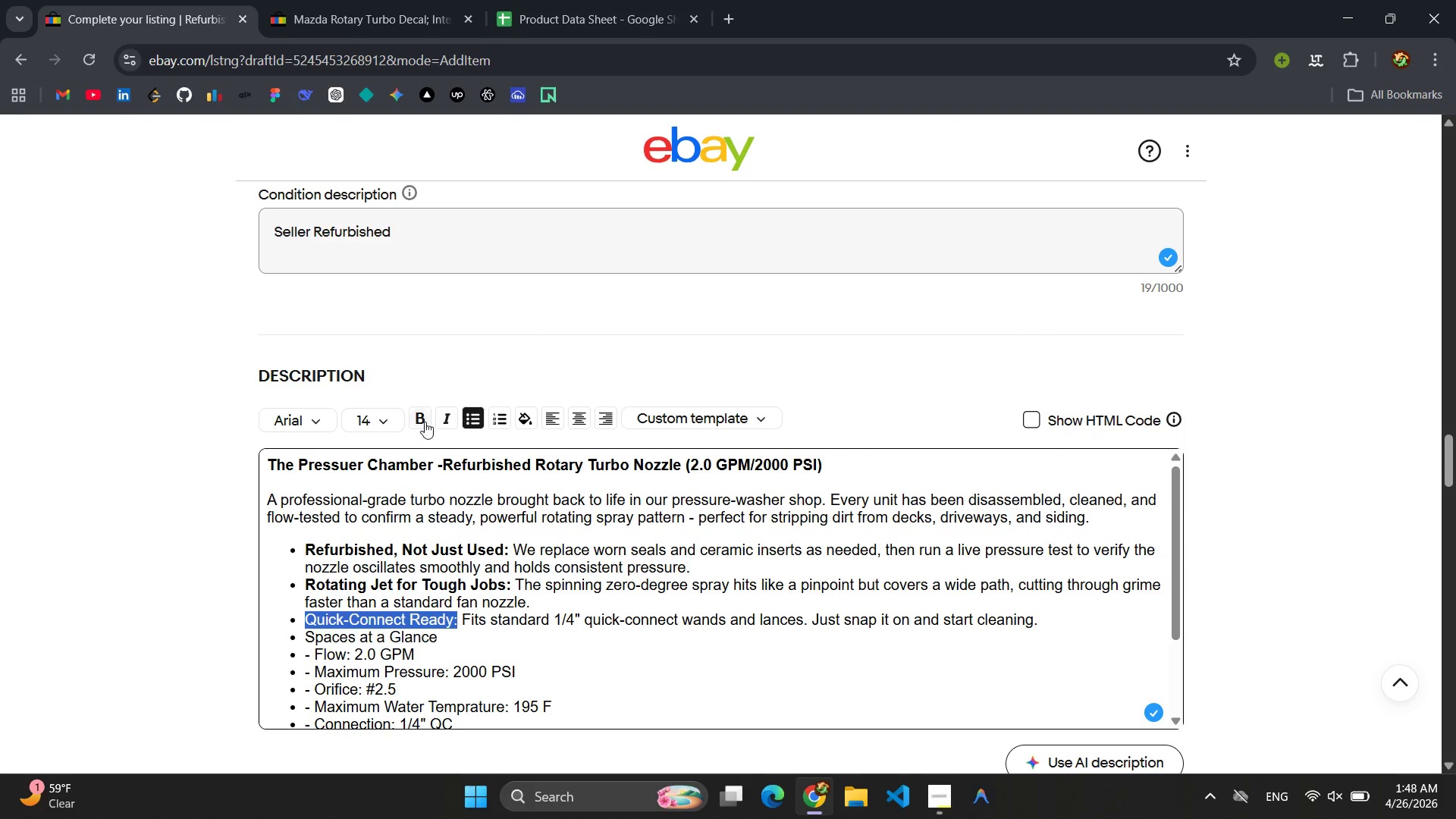 
left_click([415, 421])
 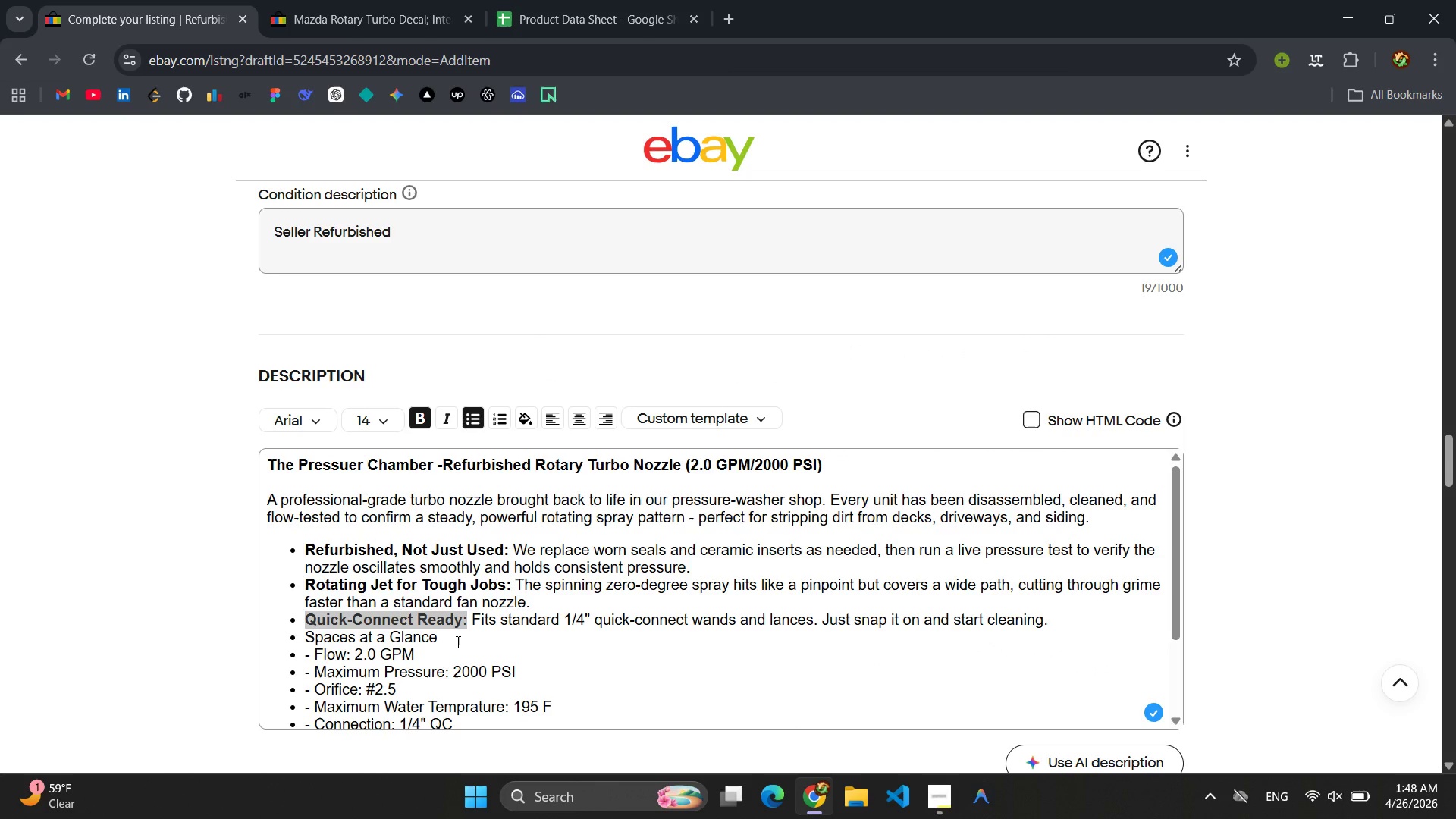 
left_click([457, 645])
 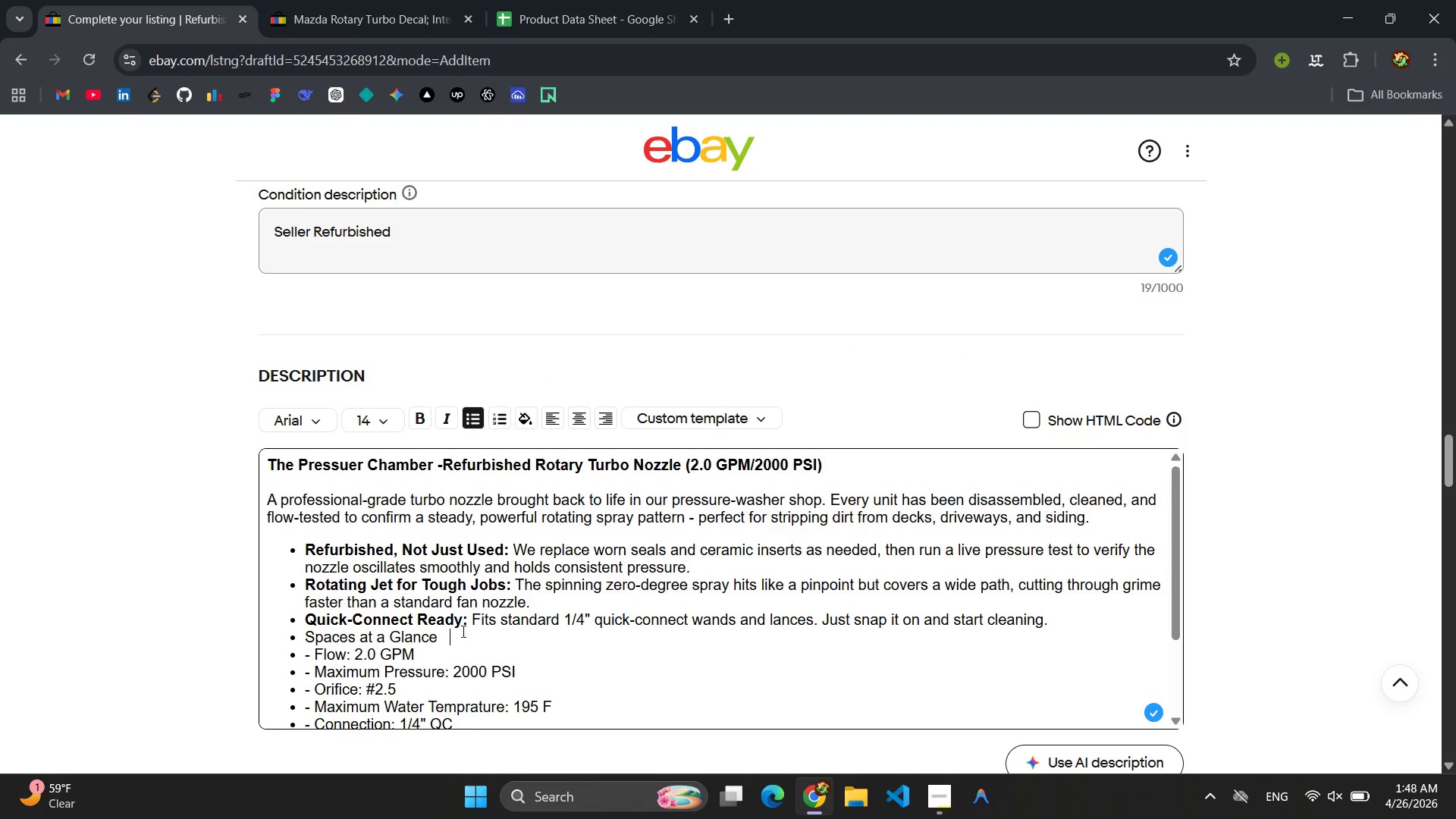 
scroll: coordinate [462, 631], scroll_direction: down, amount: 1.0
 